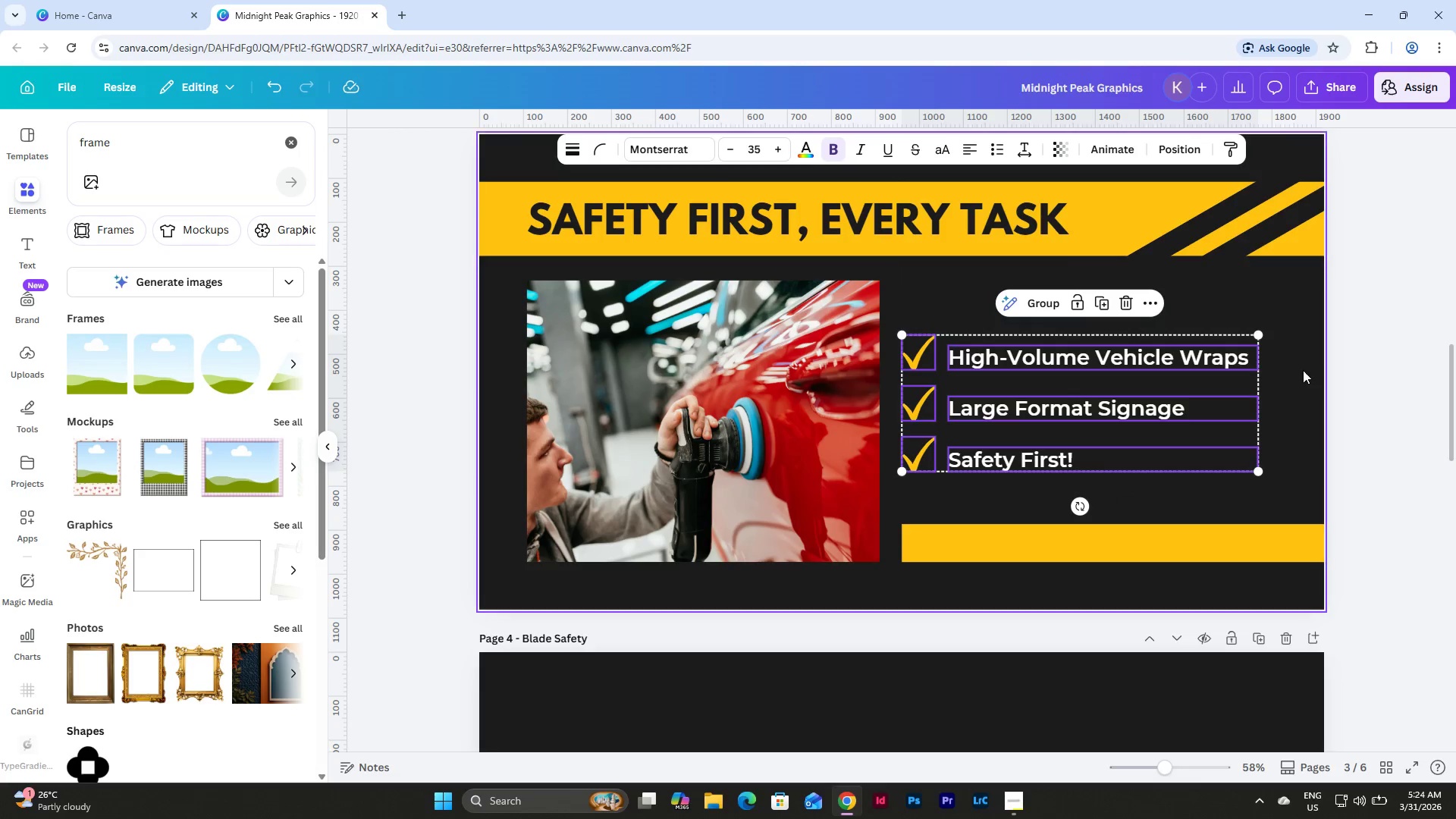 
left_click([1303, 370])
 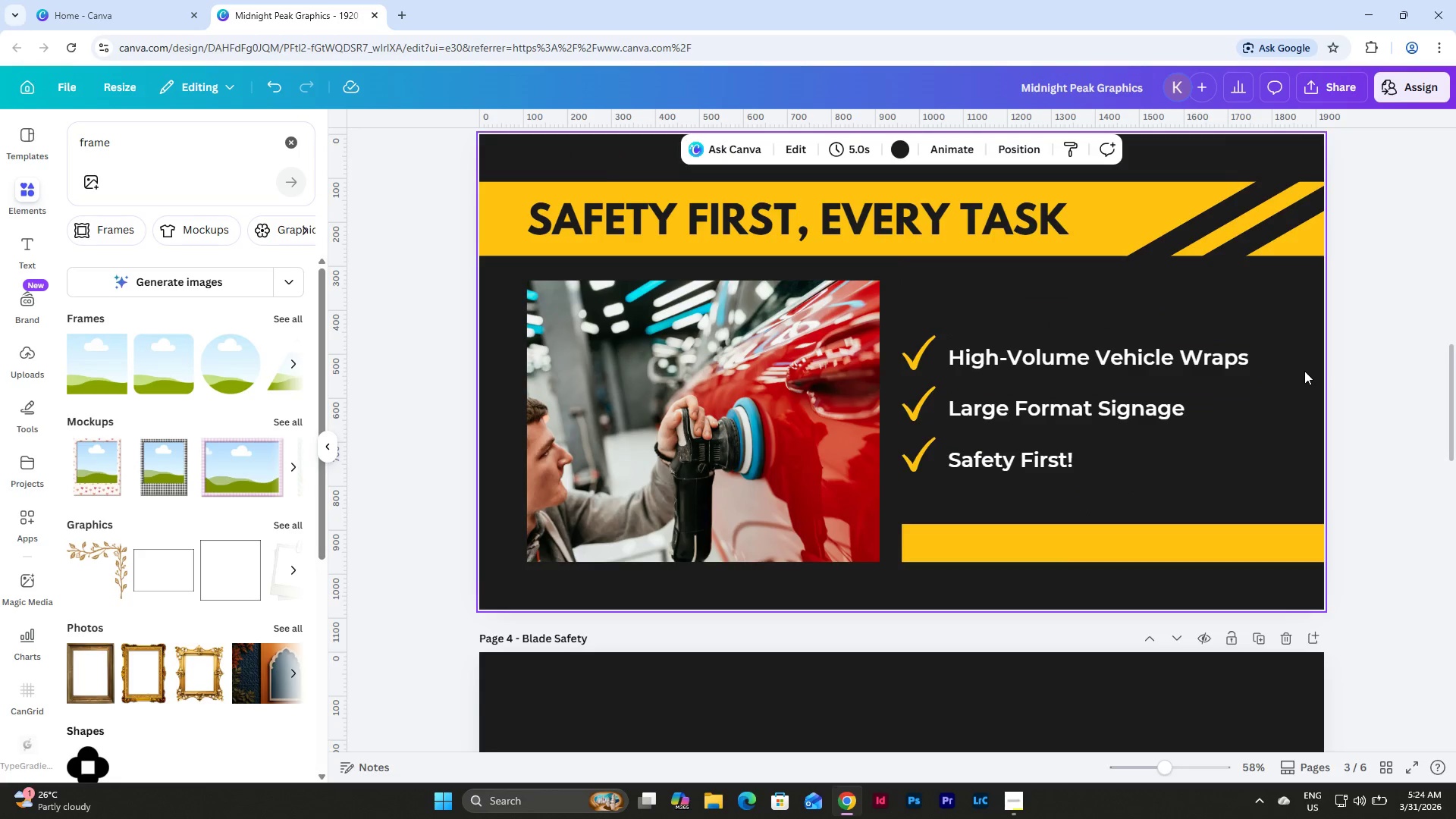 
scroll: coordinate [1303, 375], scroll_direction: up, amount: 7.0
 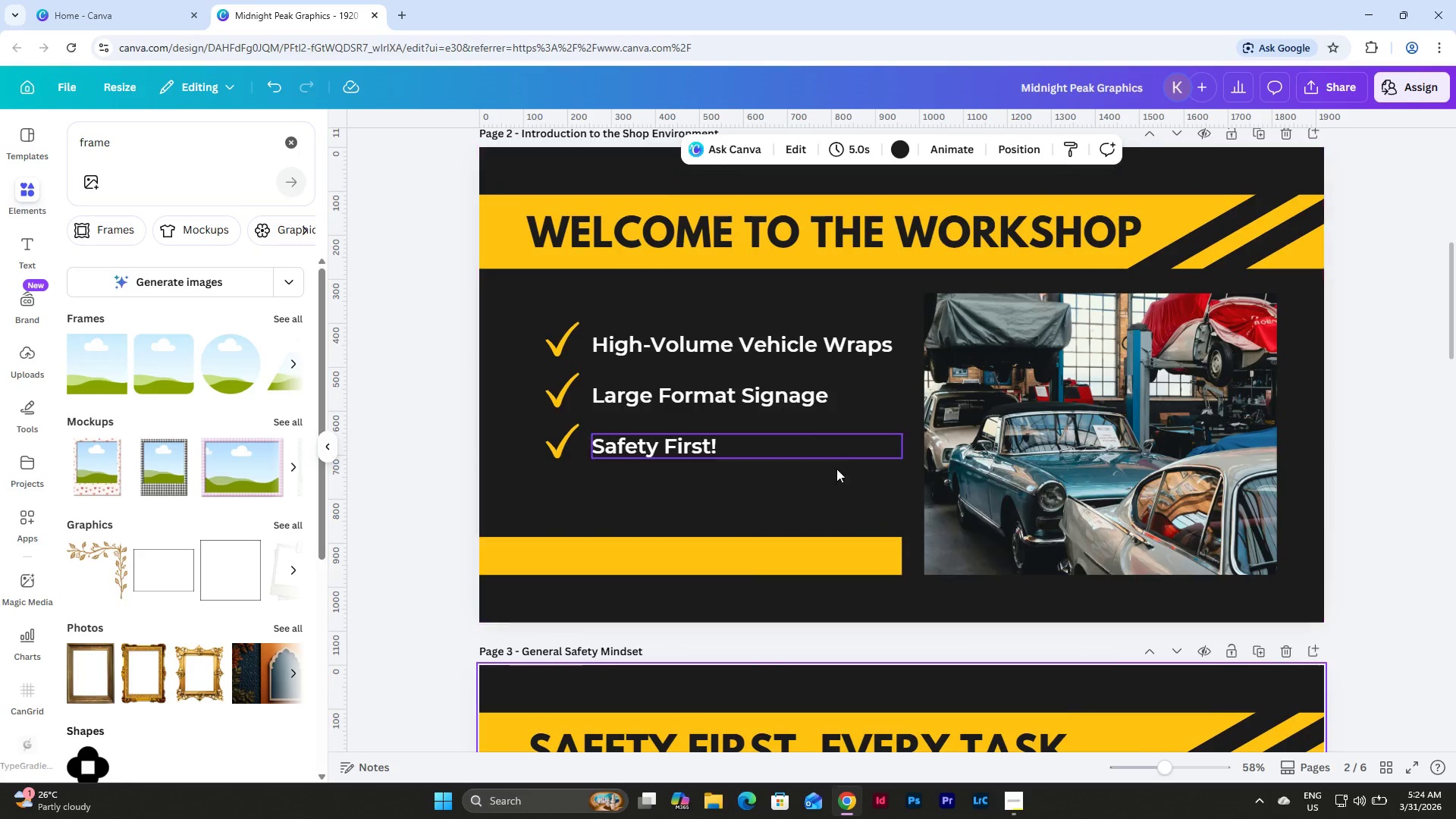 
left_click_drag(start_coordinate=[846, 478], to_coordinate=[534, 324])
 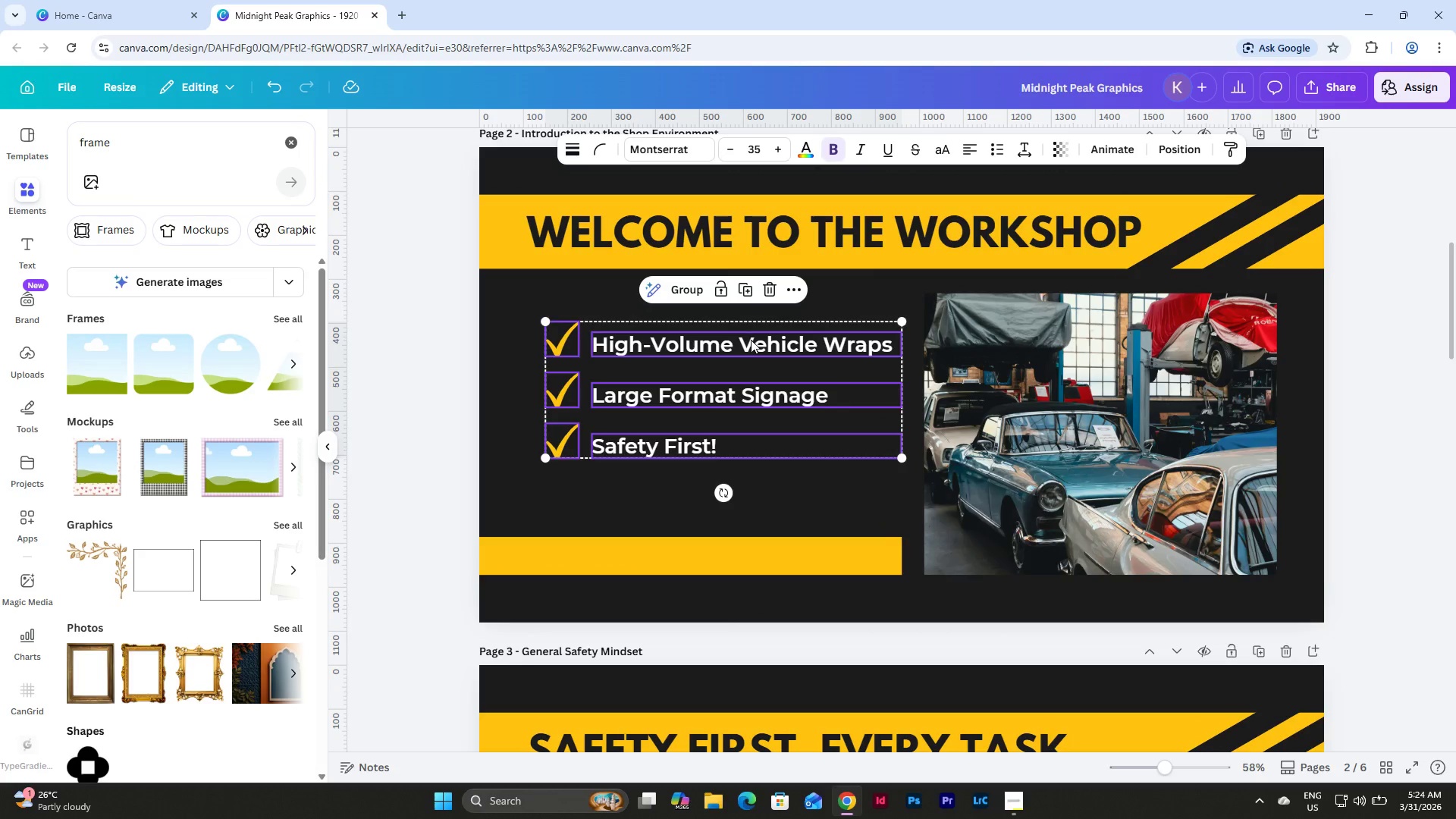 
left_click_drag(start_coordinate=[751, 342], to_coordinate=[751, 350])
 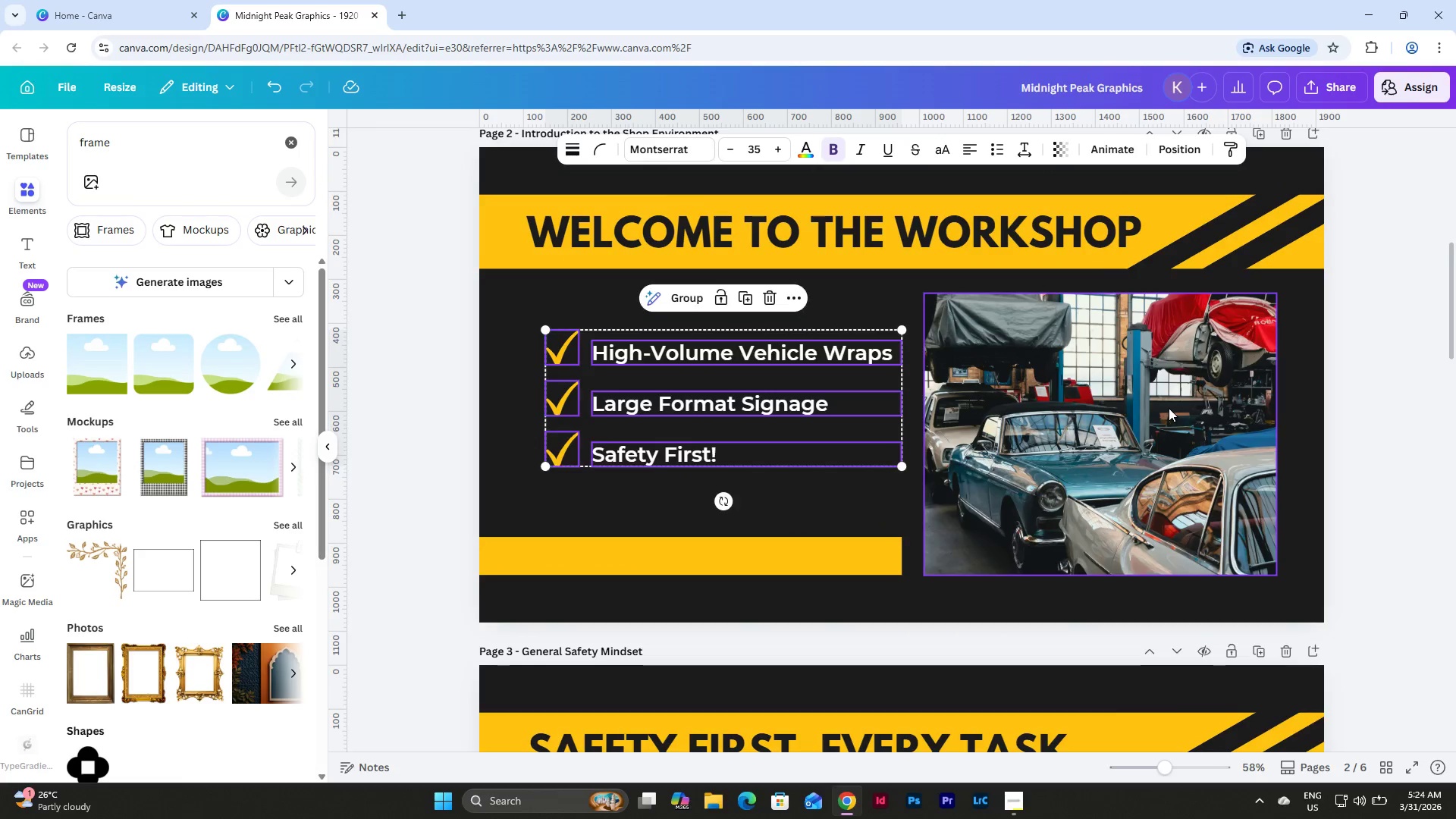 
scroll: coordinate [1169, 408], scroll_direction: down, amount: 6.0
 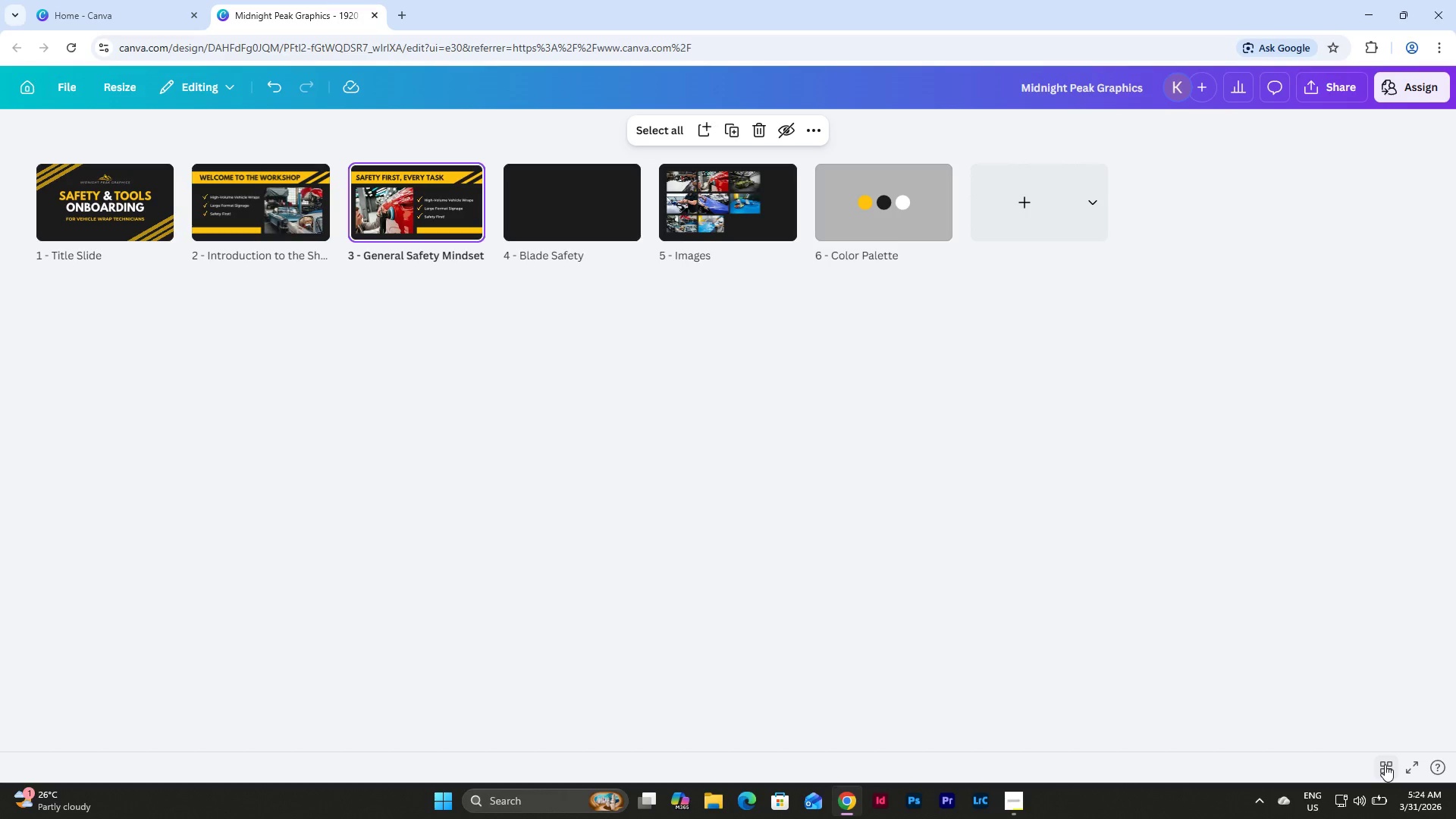 
wait(5.67)
 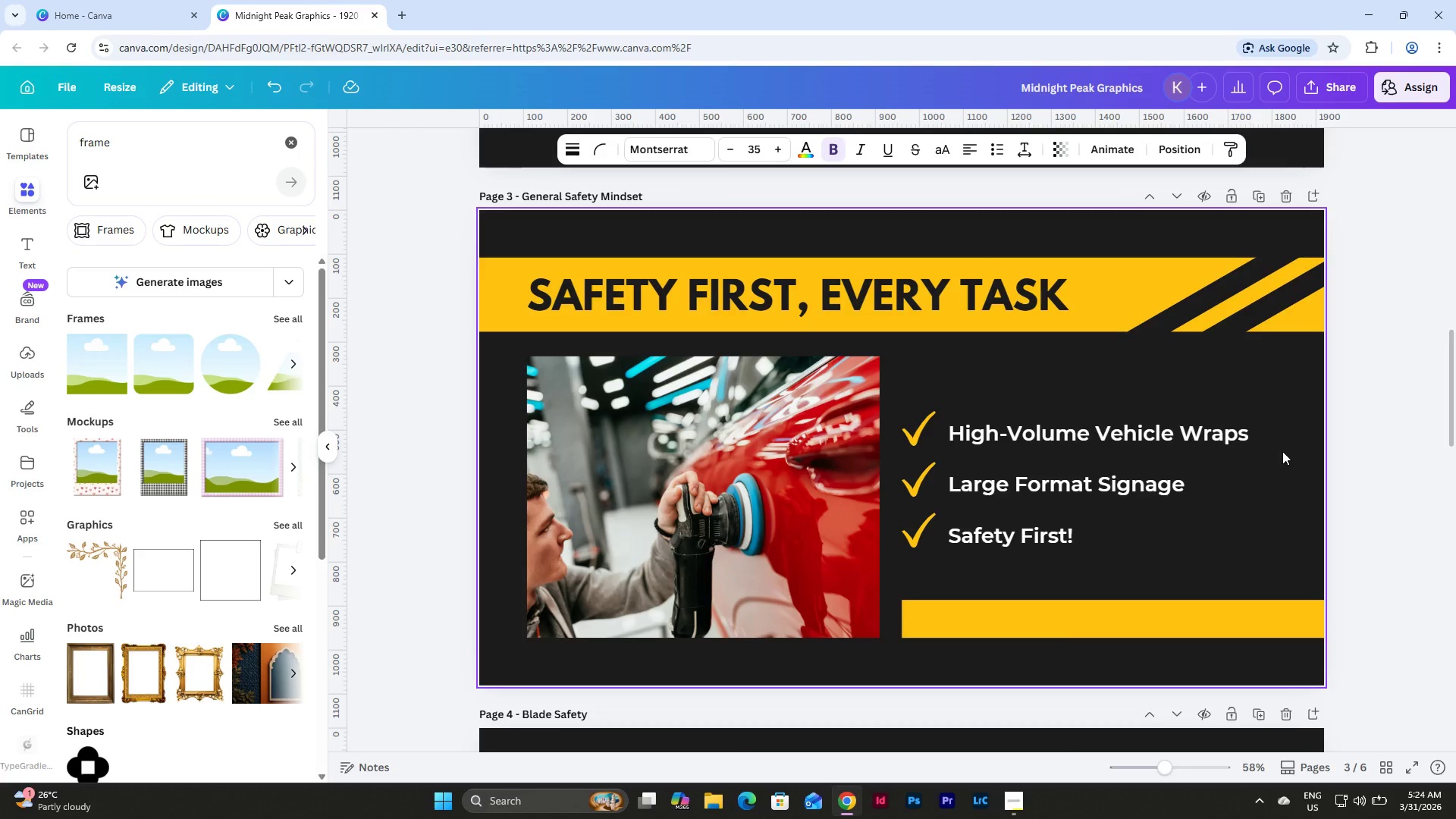 
left_click([1385, 764])
 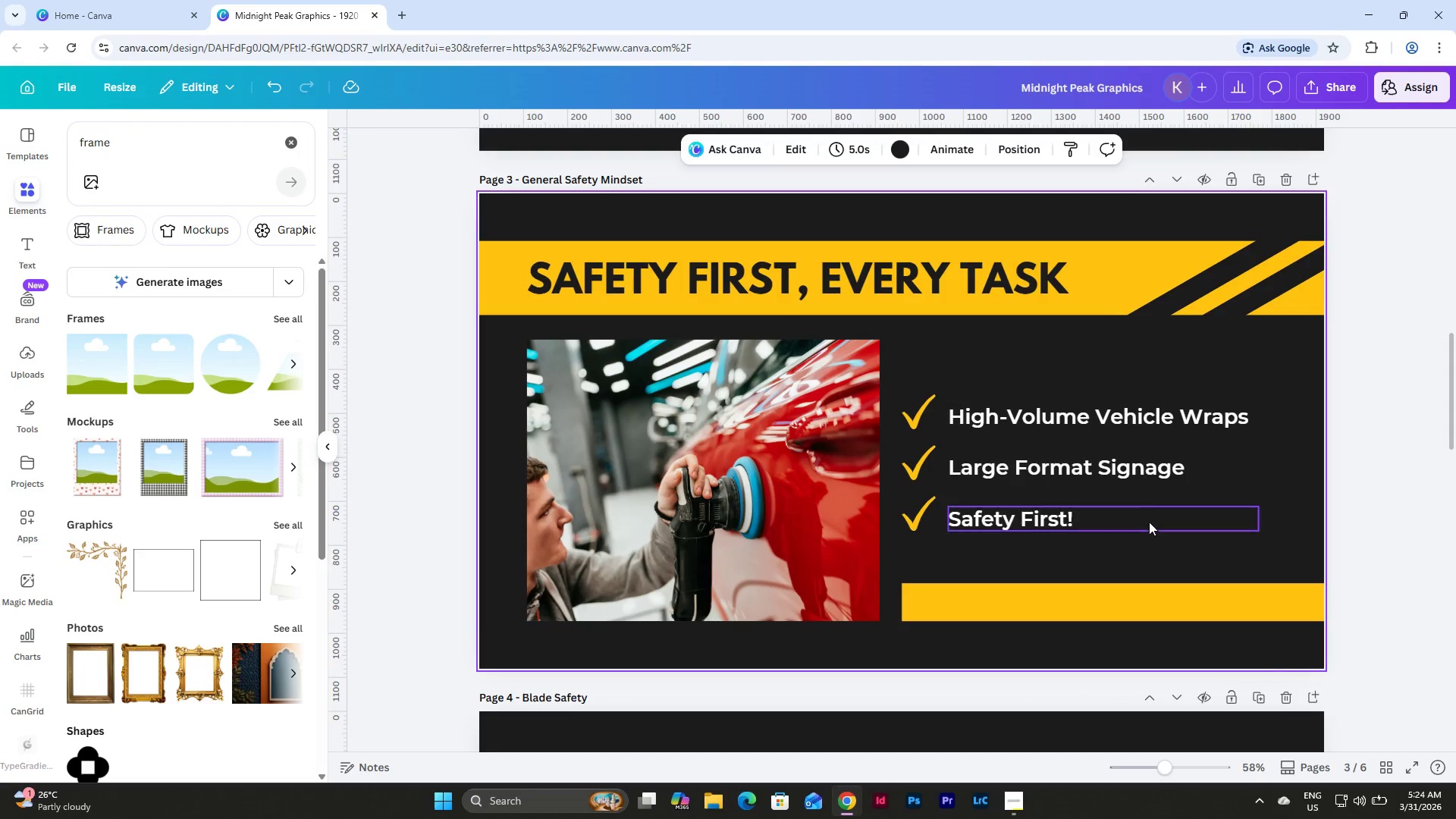 
left_click_drag(start_coordinate=[1183, 552], to_coordinate=[899, 392])
 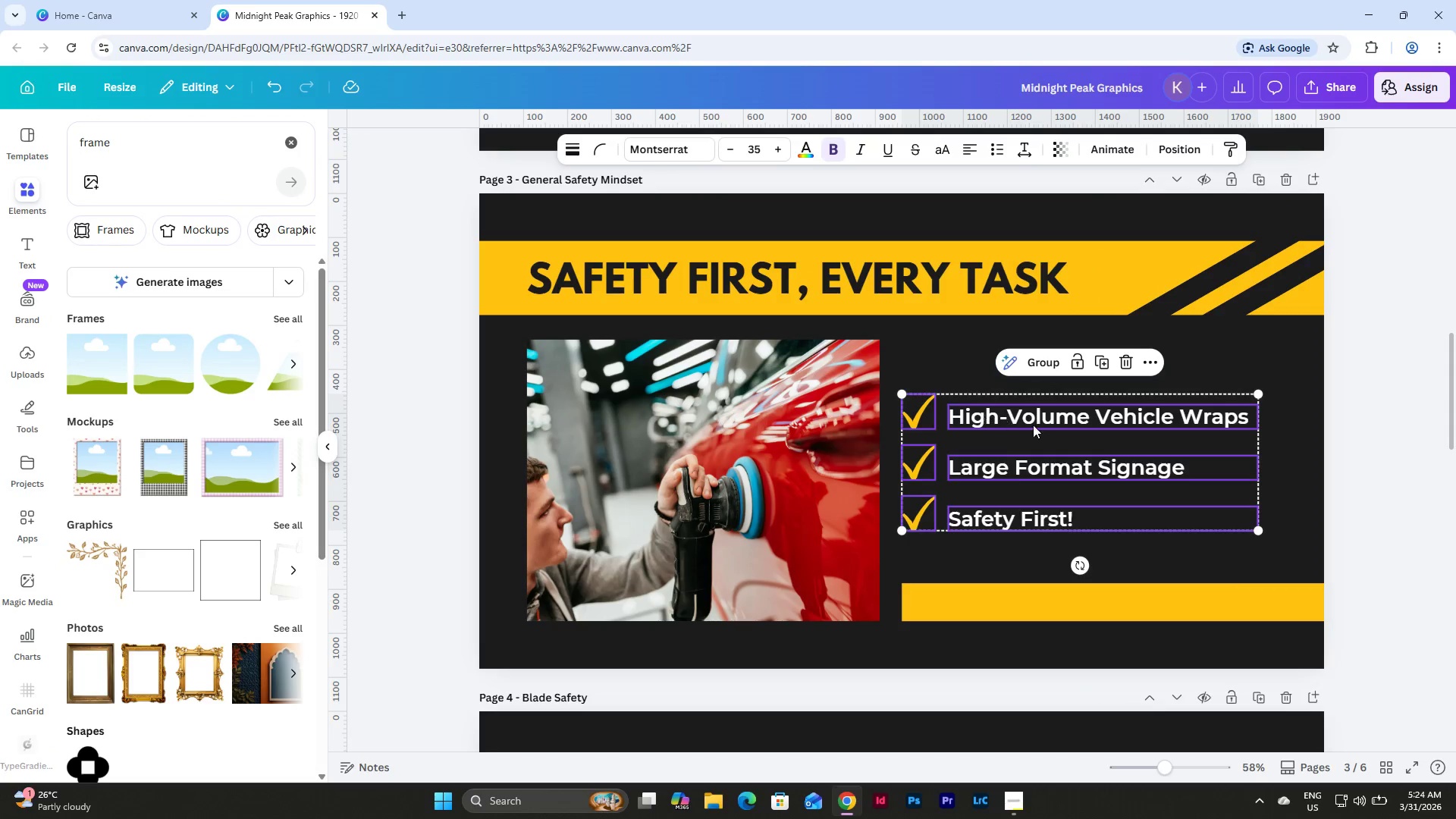 
left_click_drag(start_coordinate=[1034, 424], to_coordinate=[1035, 405])
 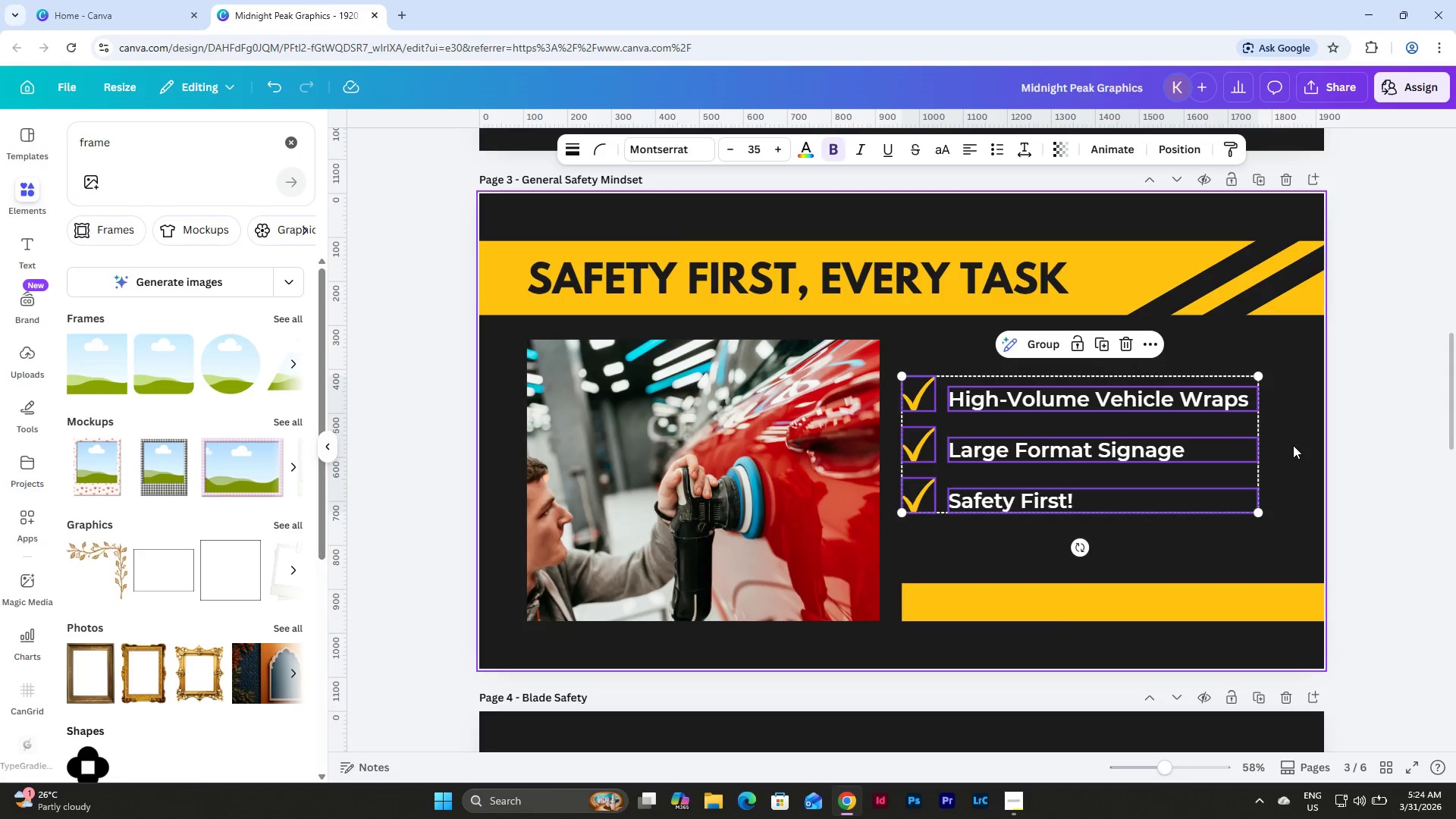 
left_click([1292, 448])
 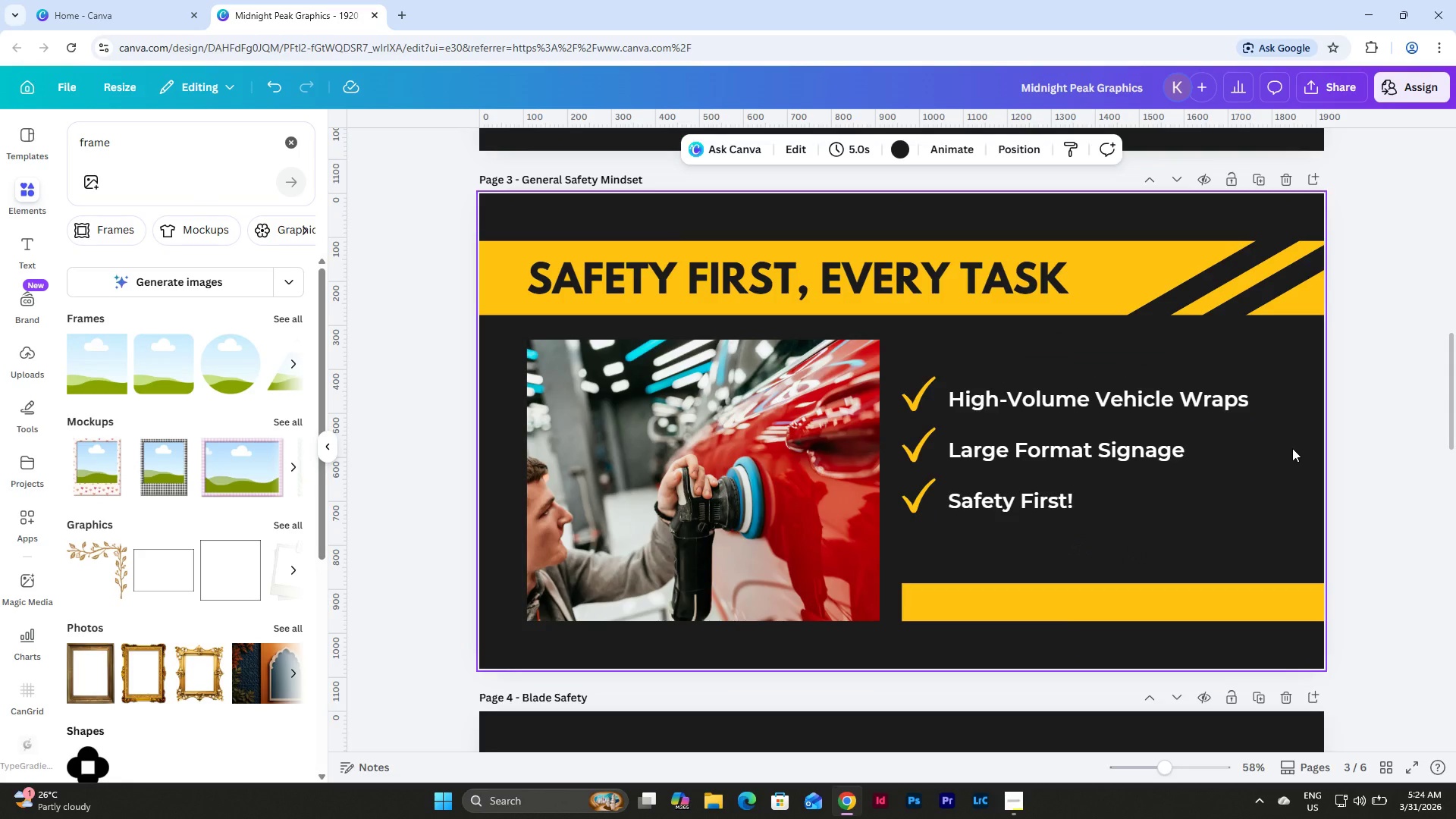 
scroll: coordinate [1292, 448], scroll_direction: up, amount: 3.0
 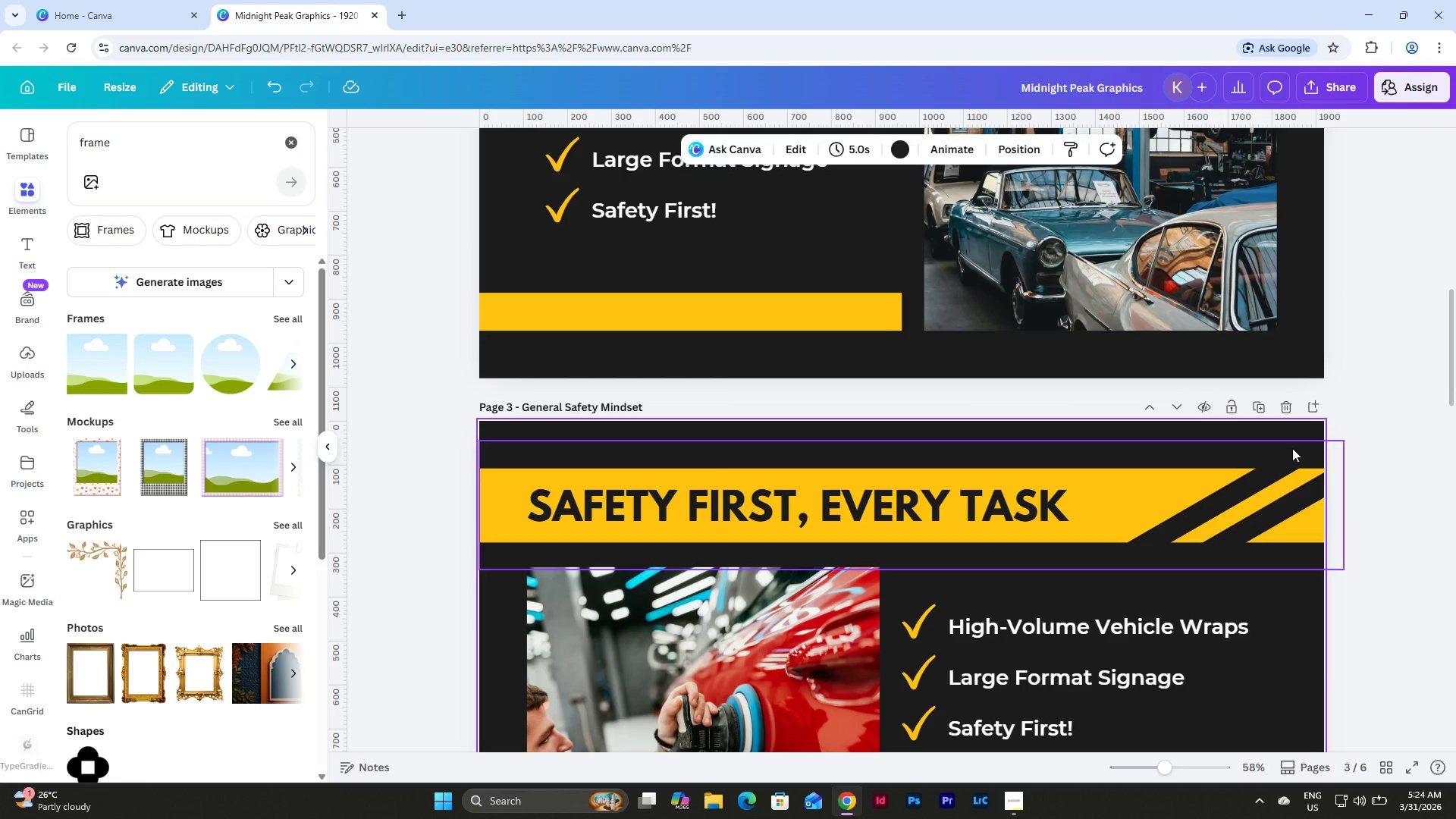 
scroll: coordinate [1292, 448], scroll_direction: down, amount: 3.0
 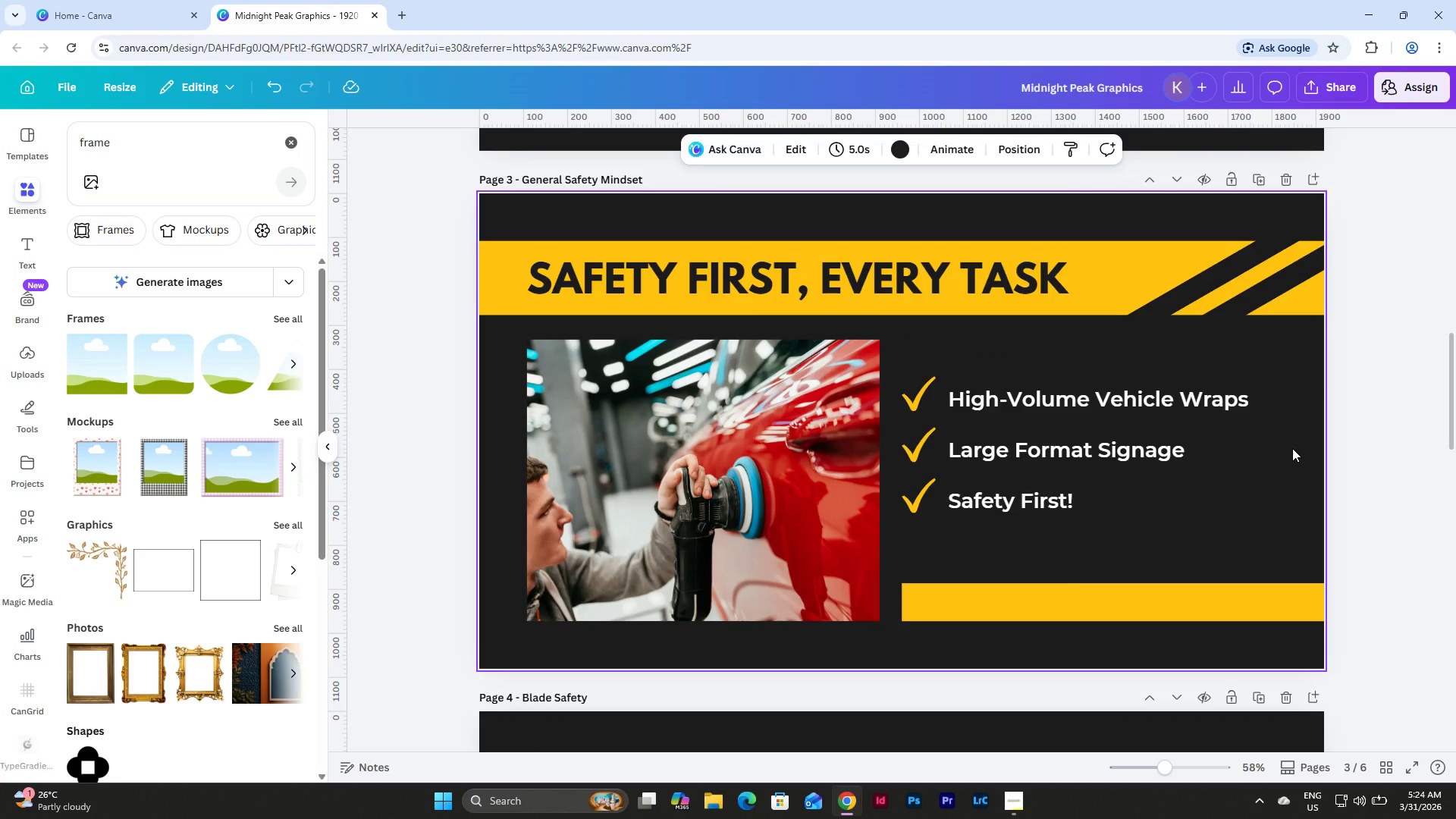 
scroll: coordinate [1292, 448], scroll_direction: up, amount: 6.0
 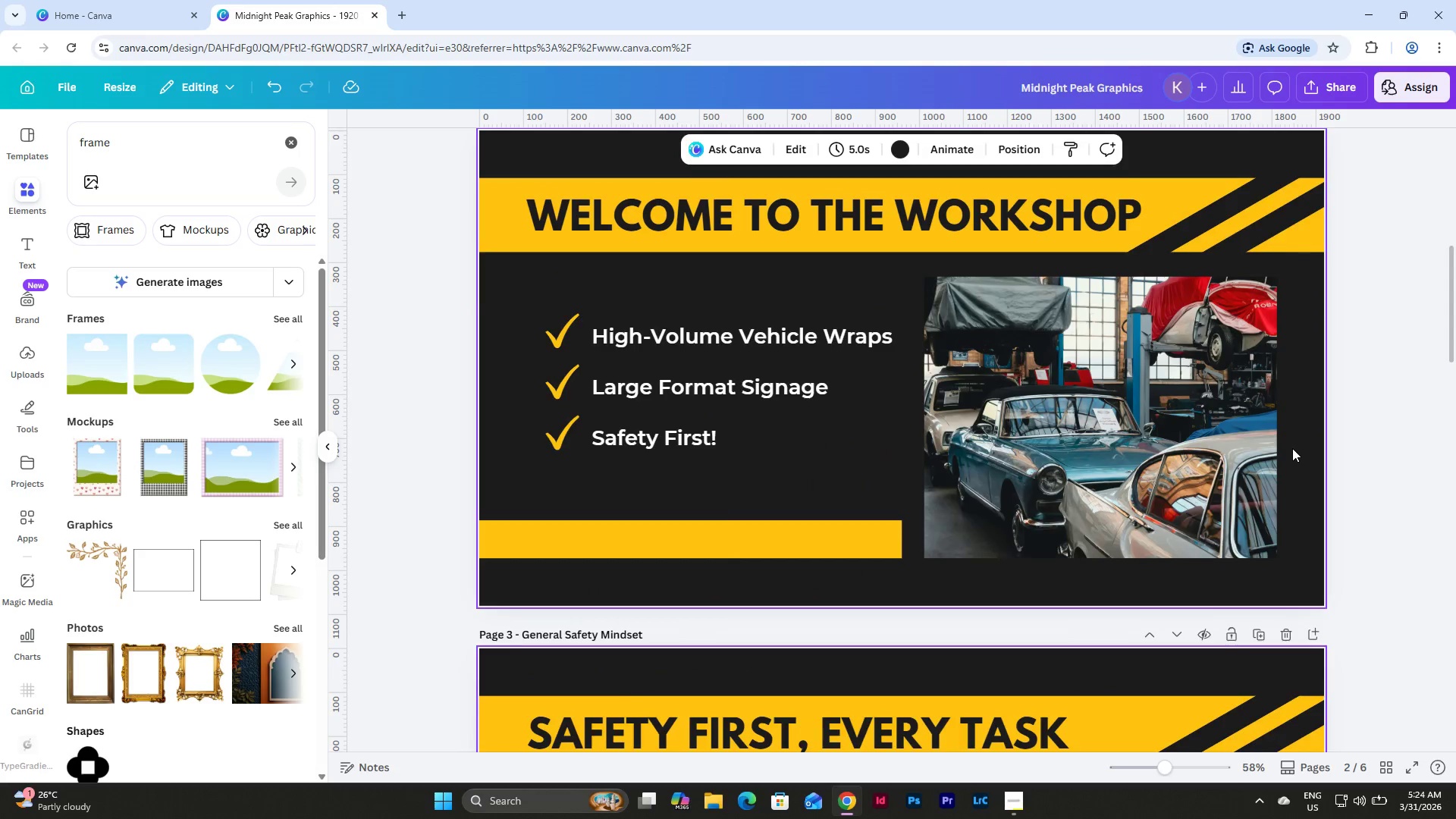 
scroll: coordinate [1292, 448], scroll_direction: down, amount: 6.0
 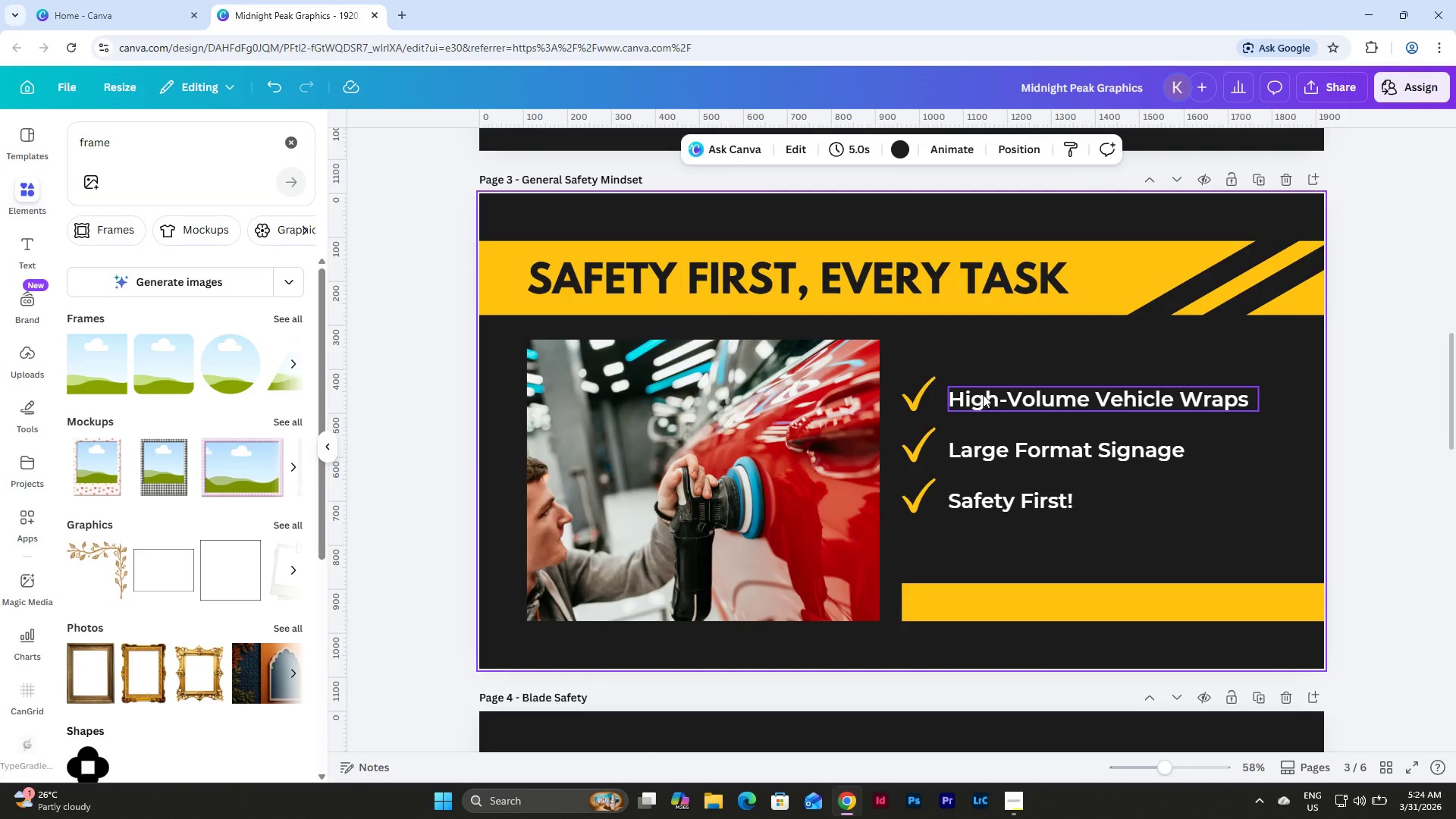 
left_click([916, 394])
 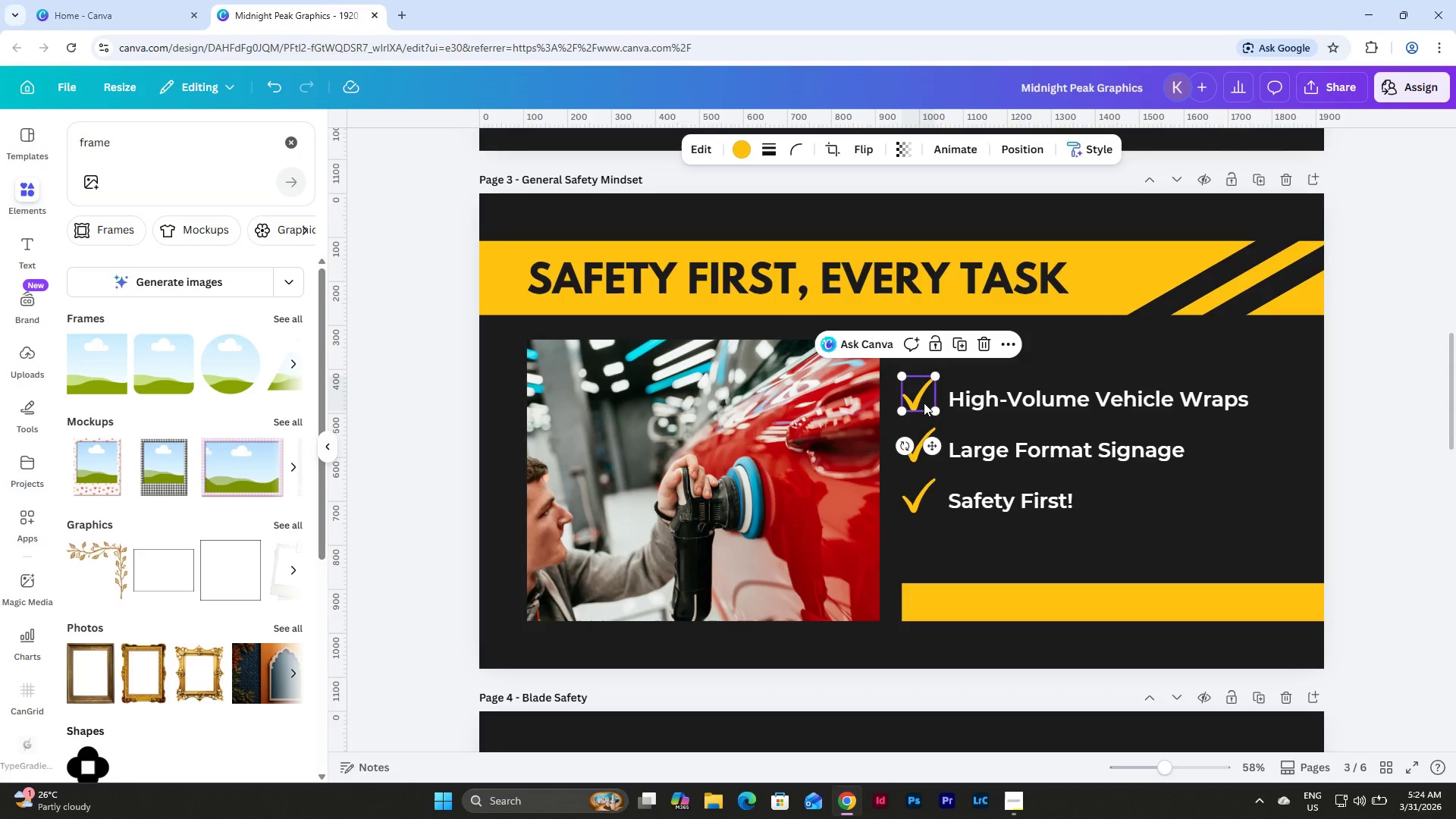 
key(Backspace)
 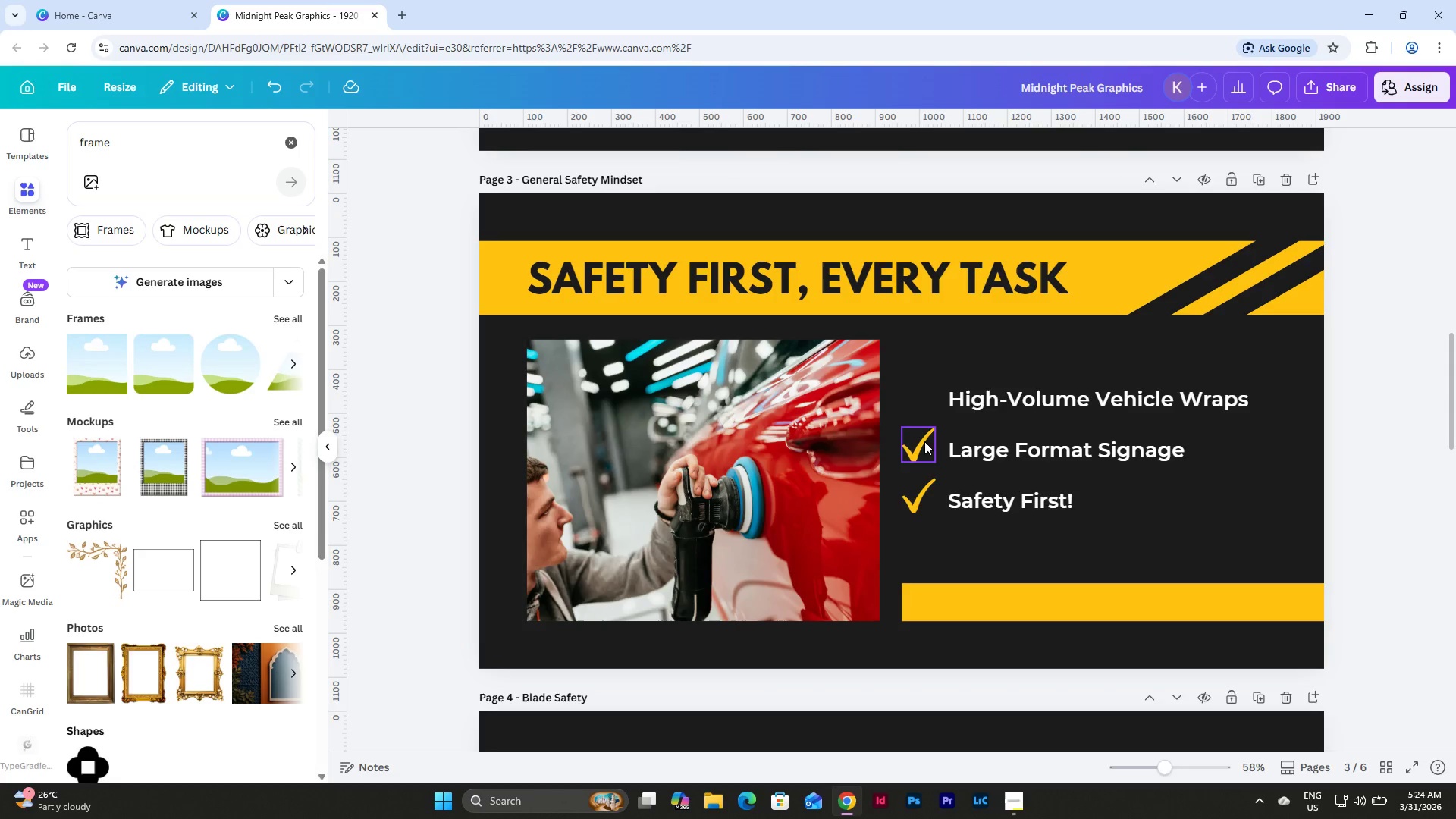 
left_click([924, 441])
 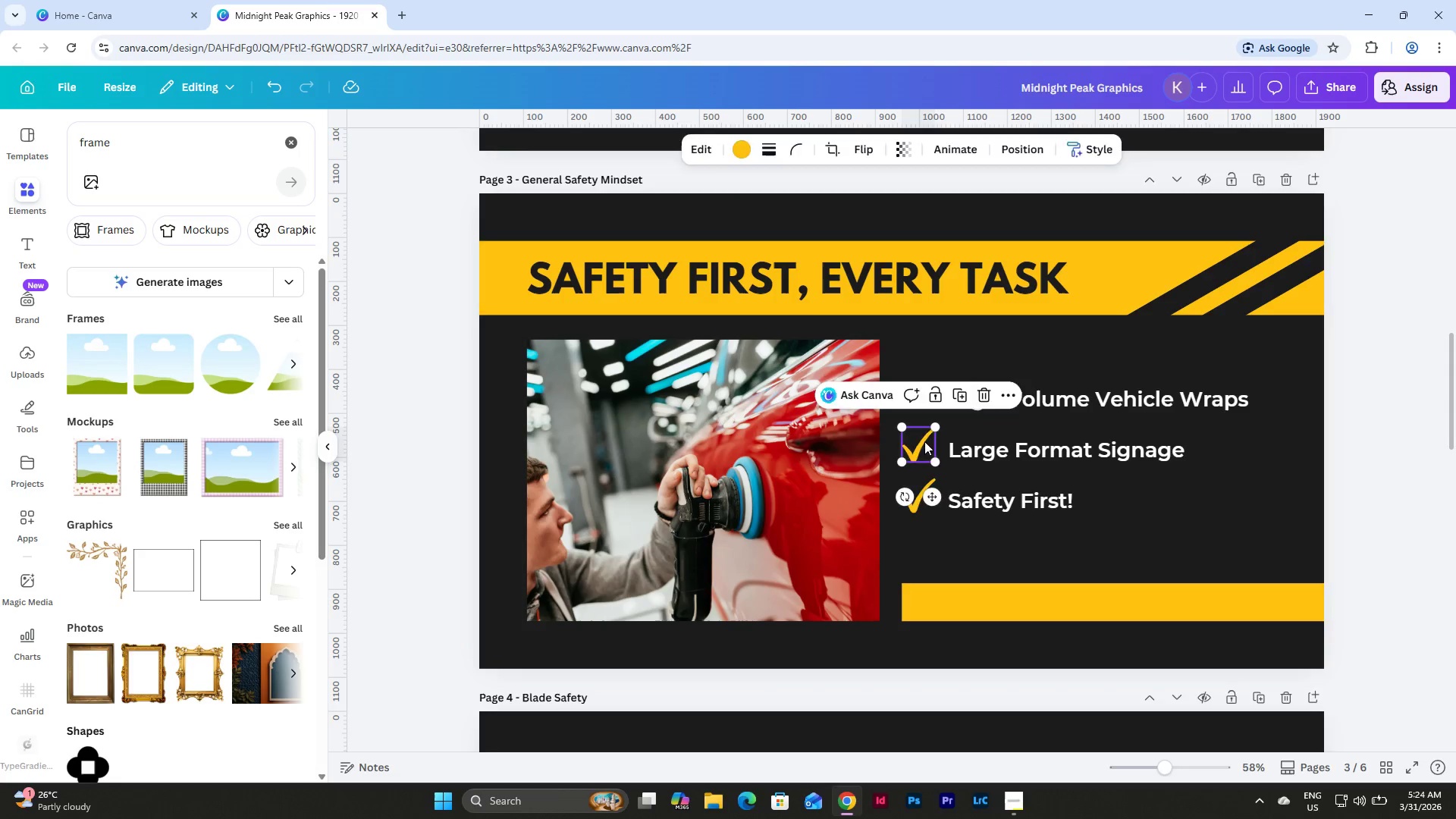 
key(Backspace)
 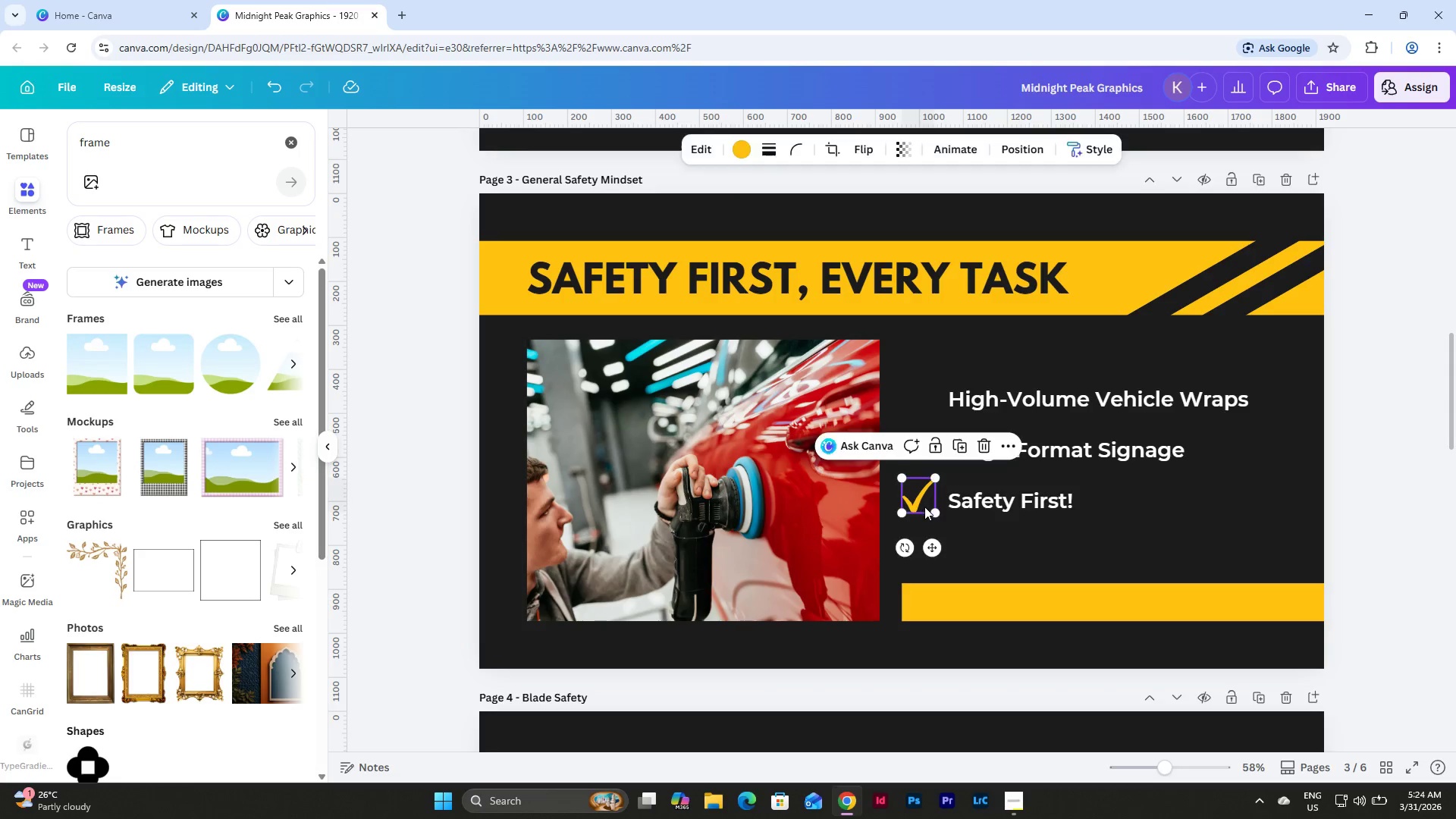 
key(Backspace)
 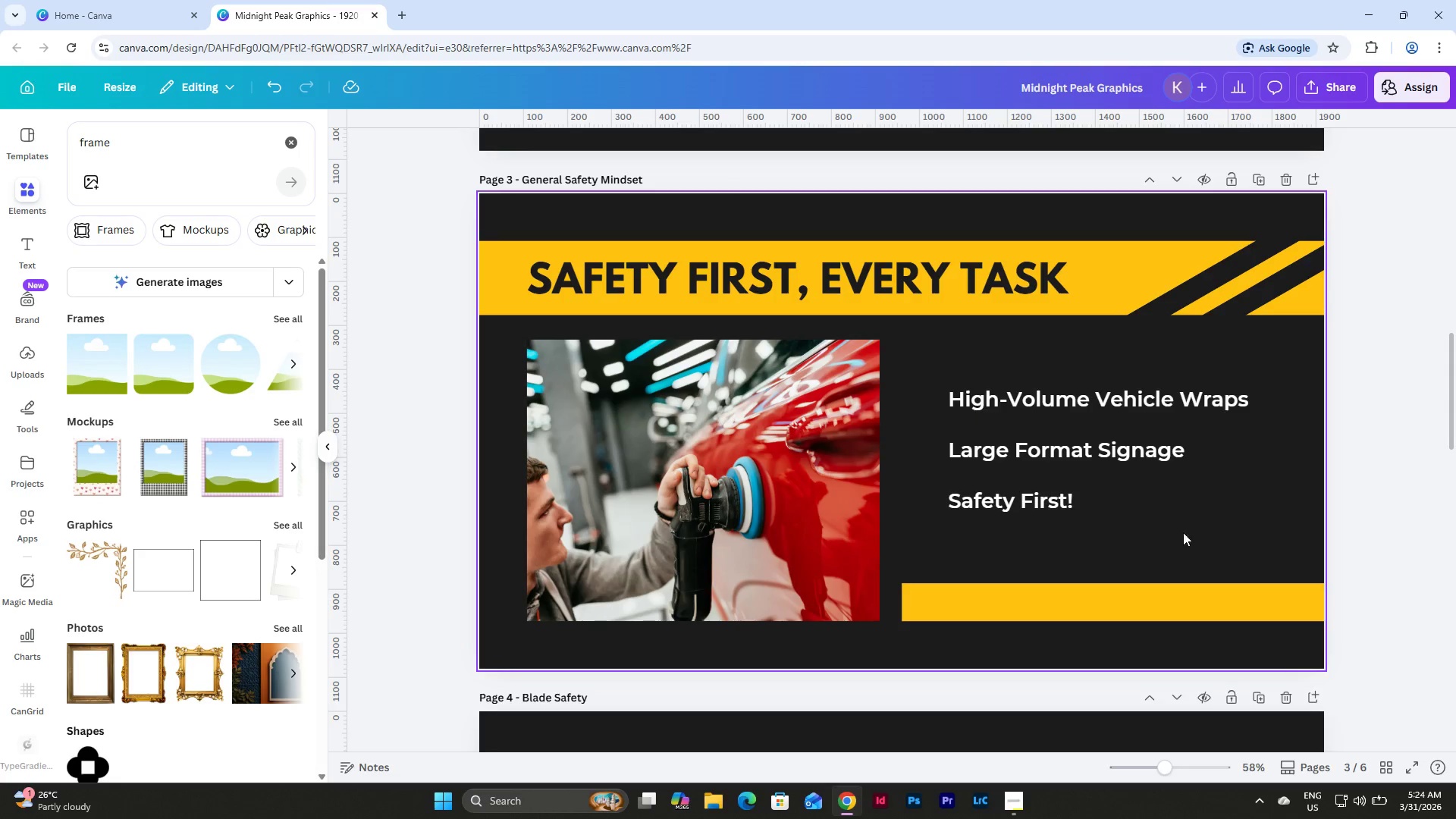 
left_click_drag(start_coordinate=[1198, 535], to_coordinate=[941, 382])
 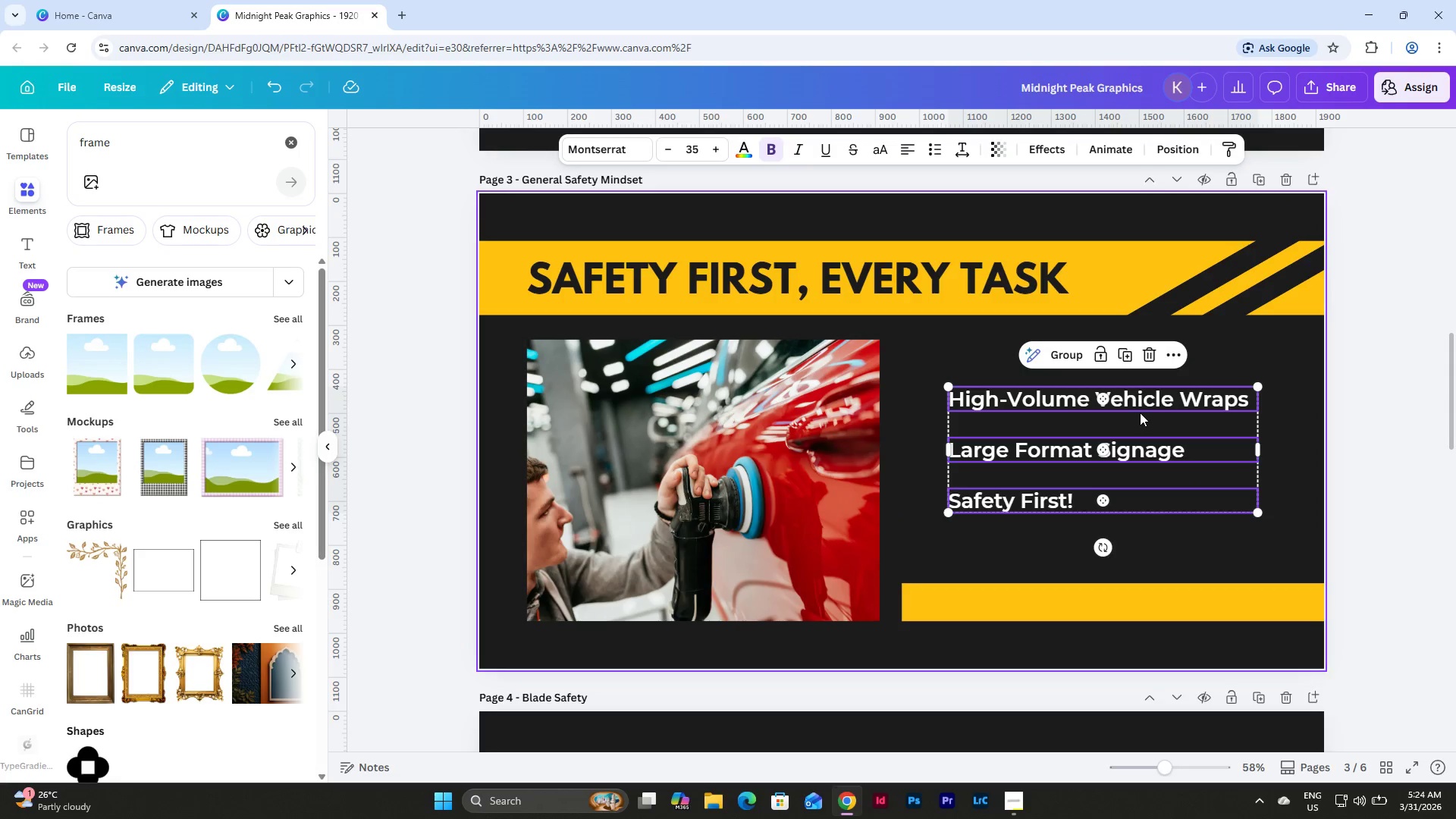 
left_click_drag(start_coordinate=[1139, 410], to_coordinate=[1136, 376])
 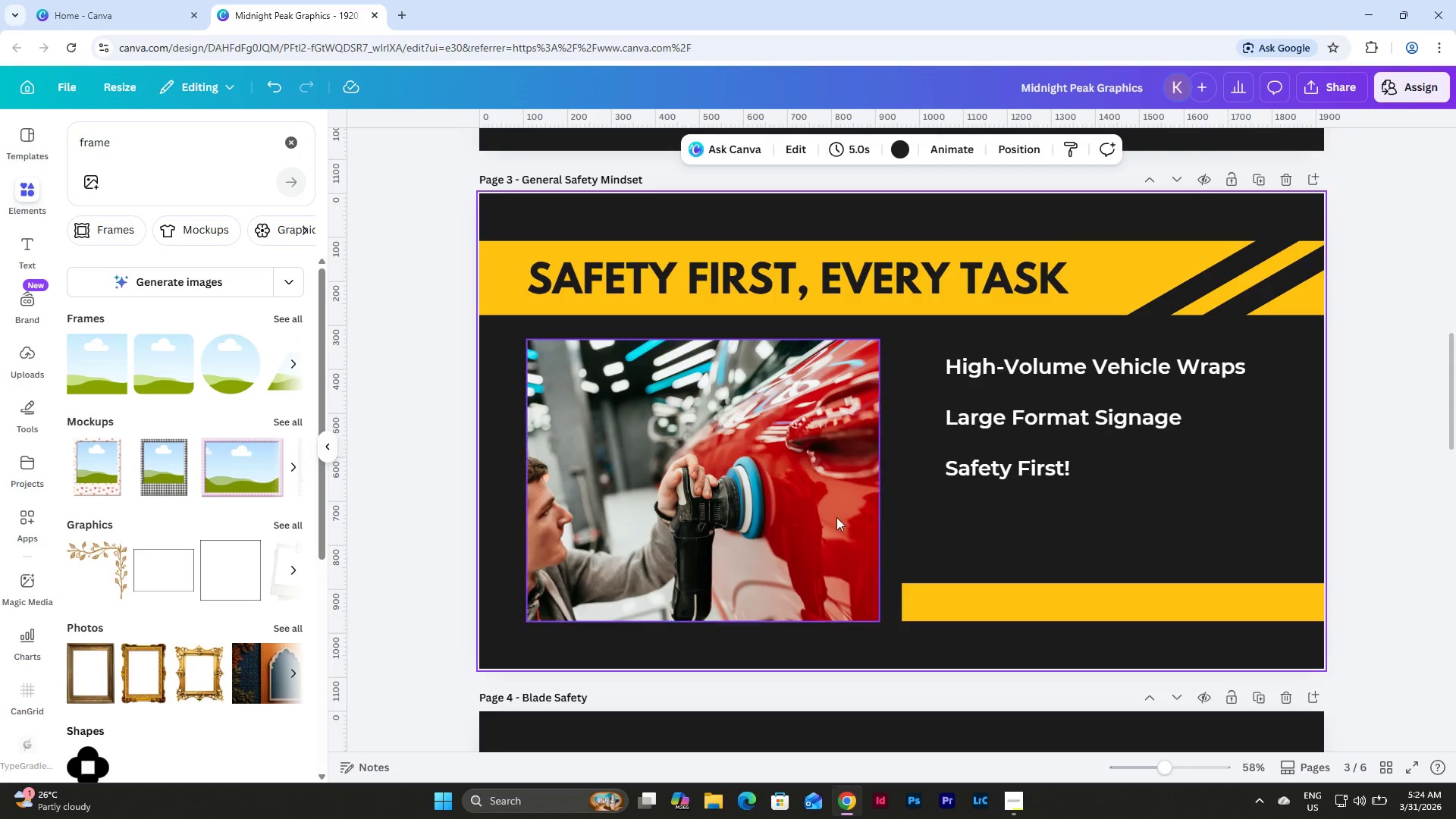 
double_click([836, 513])
 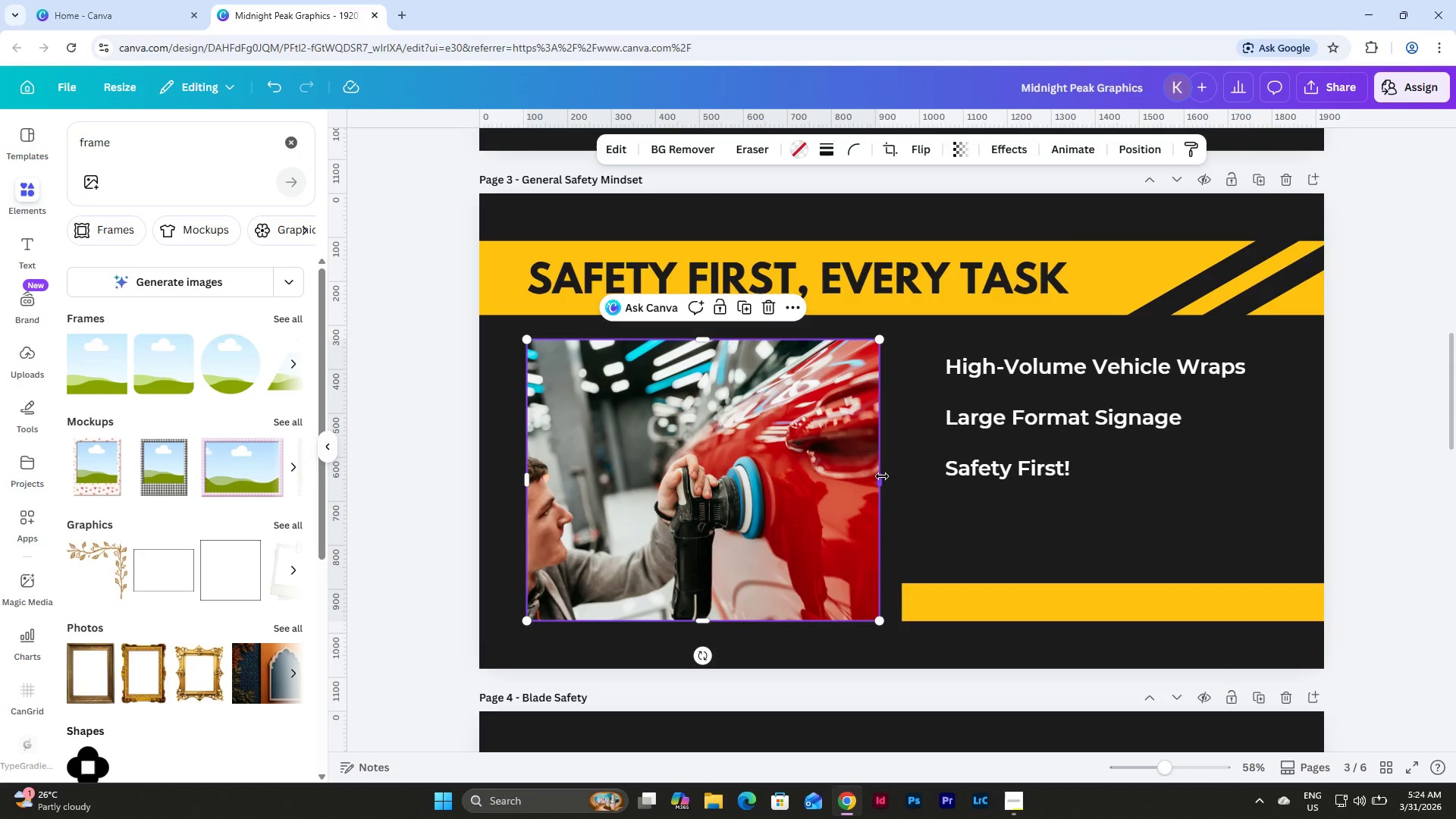 
left_click_drag(start_coordinate=[882, 476], to_coordinate=[806, 494])
 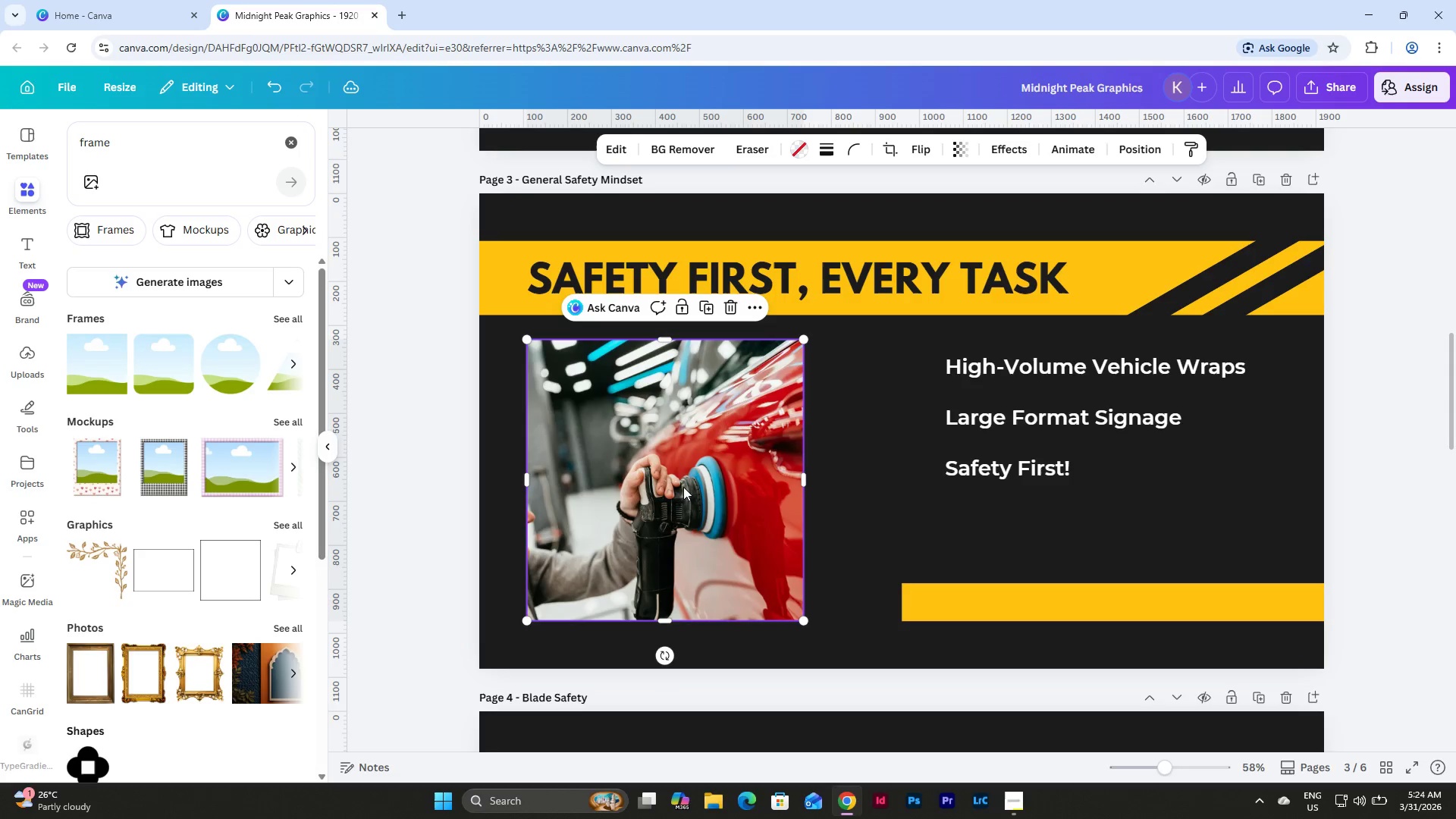 
double_click([681, 487])
 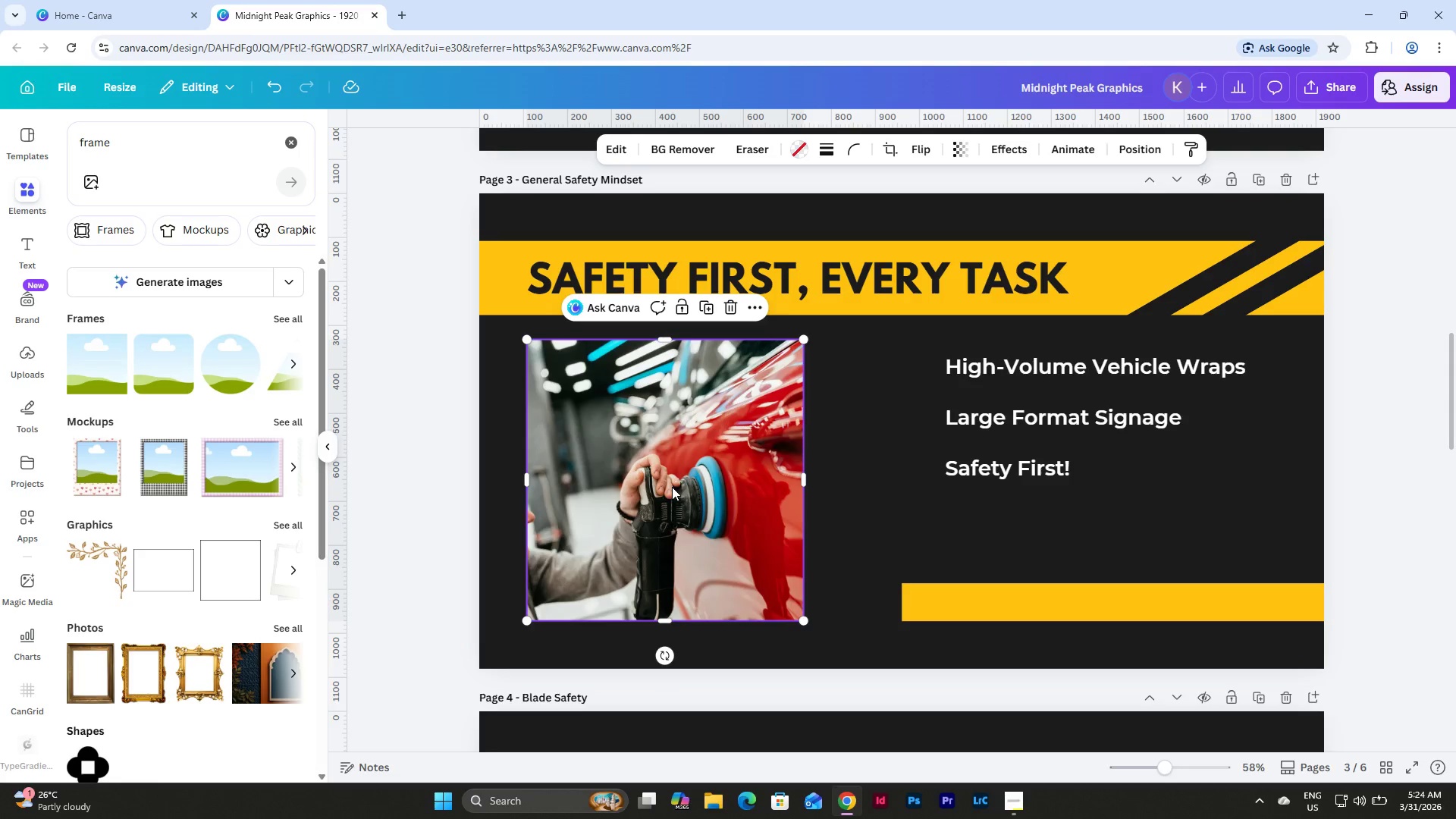 
left_click_drag(start_coordinate=[672, 487], to_coordinate=[745, 501])
 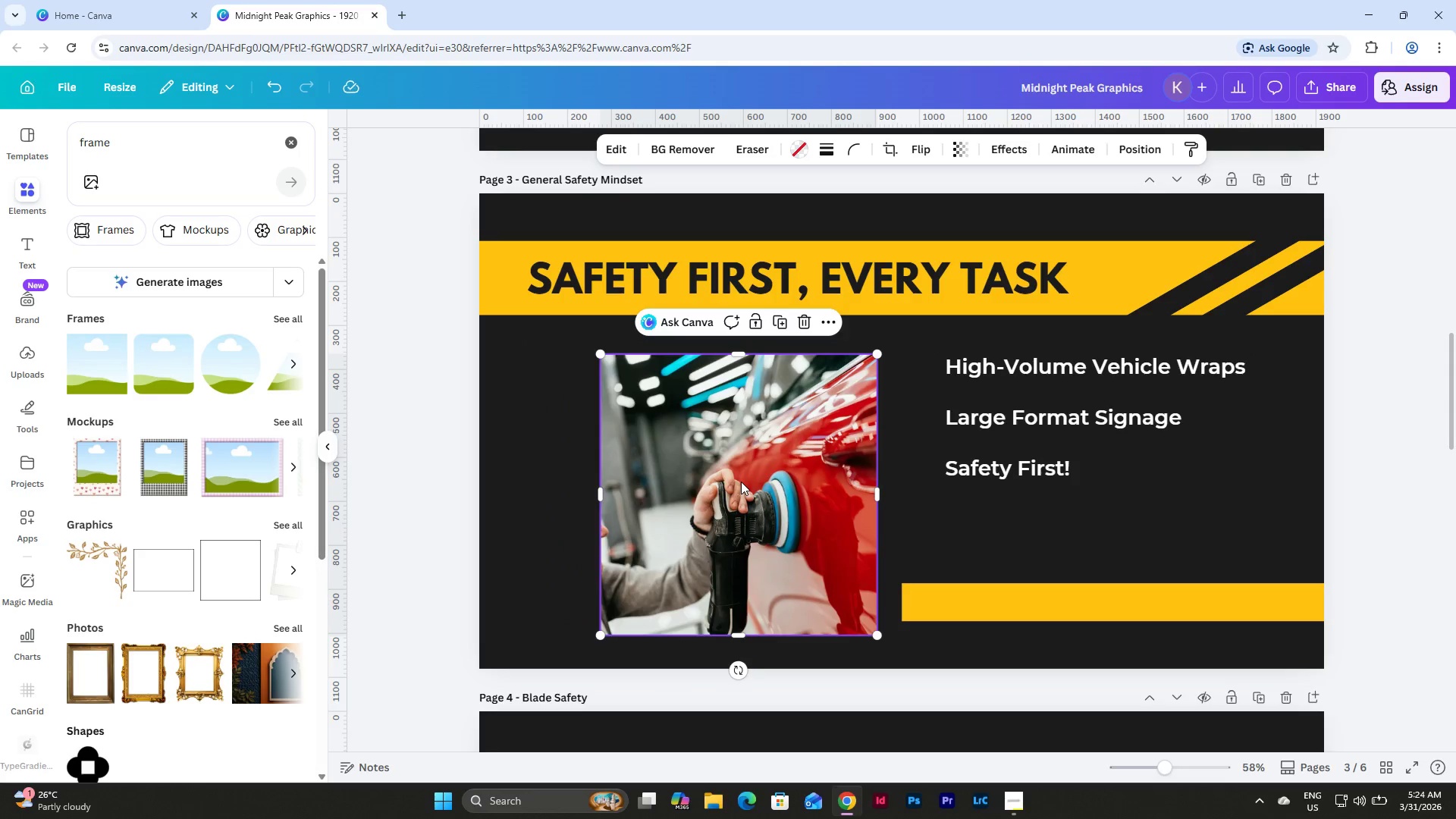 
key(Control+Z)
 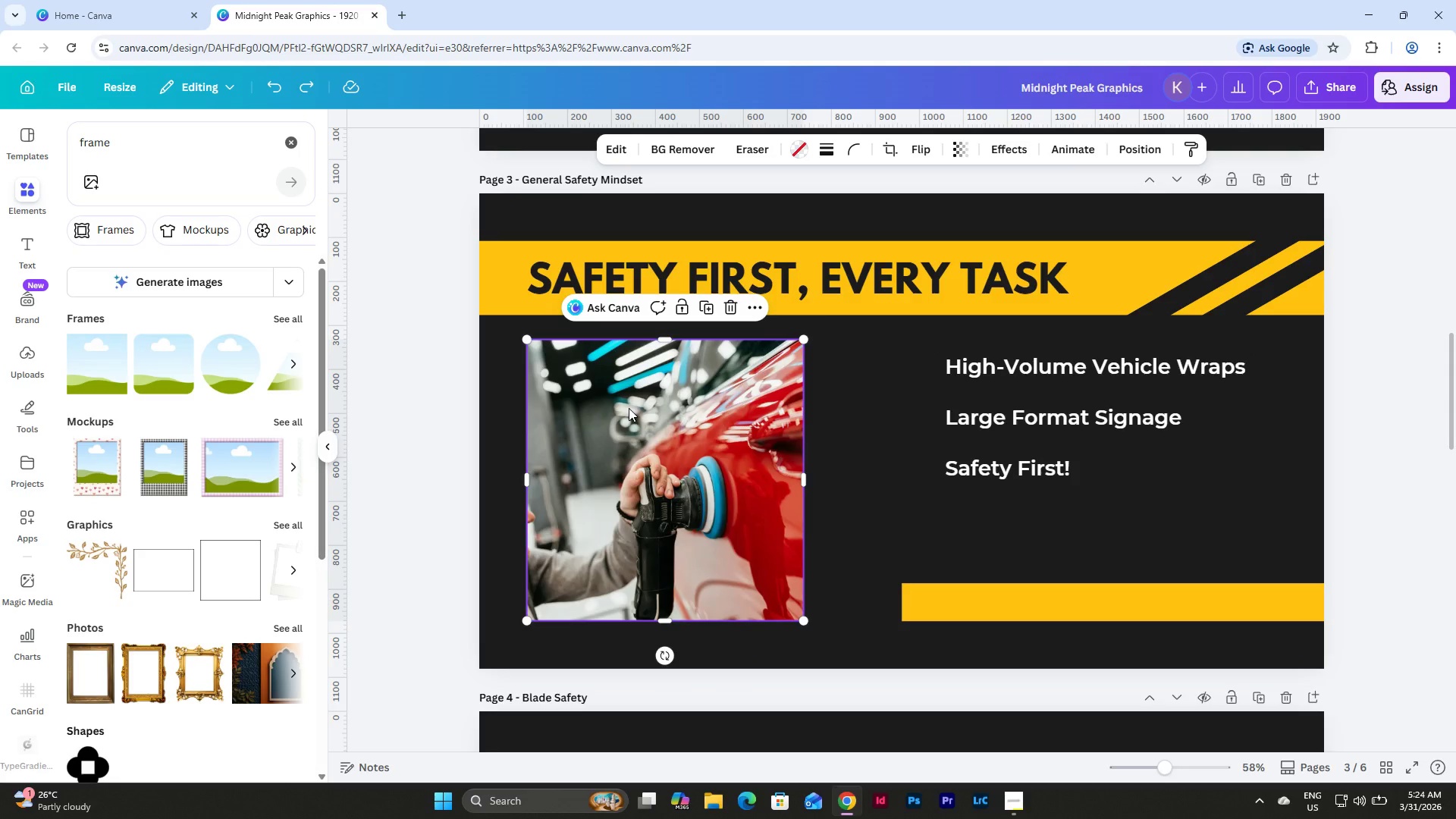 
double_click([629, 408])
 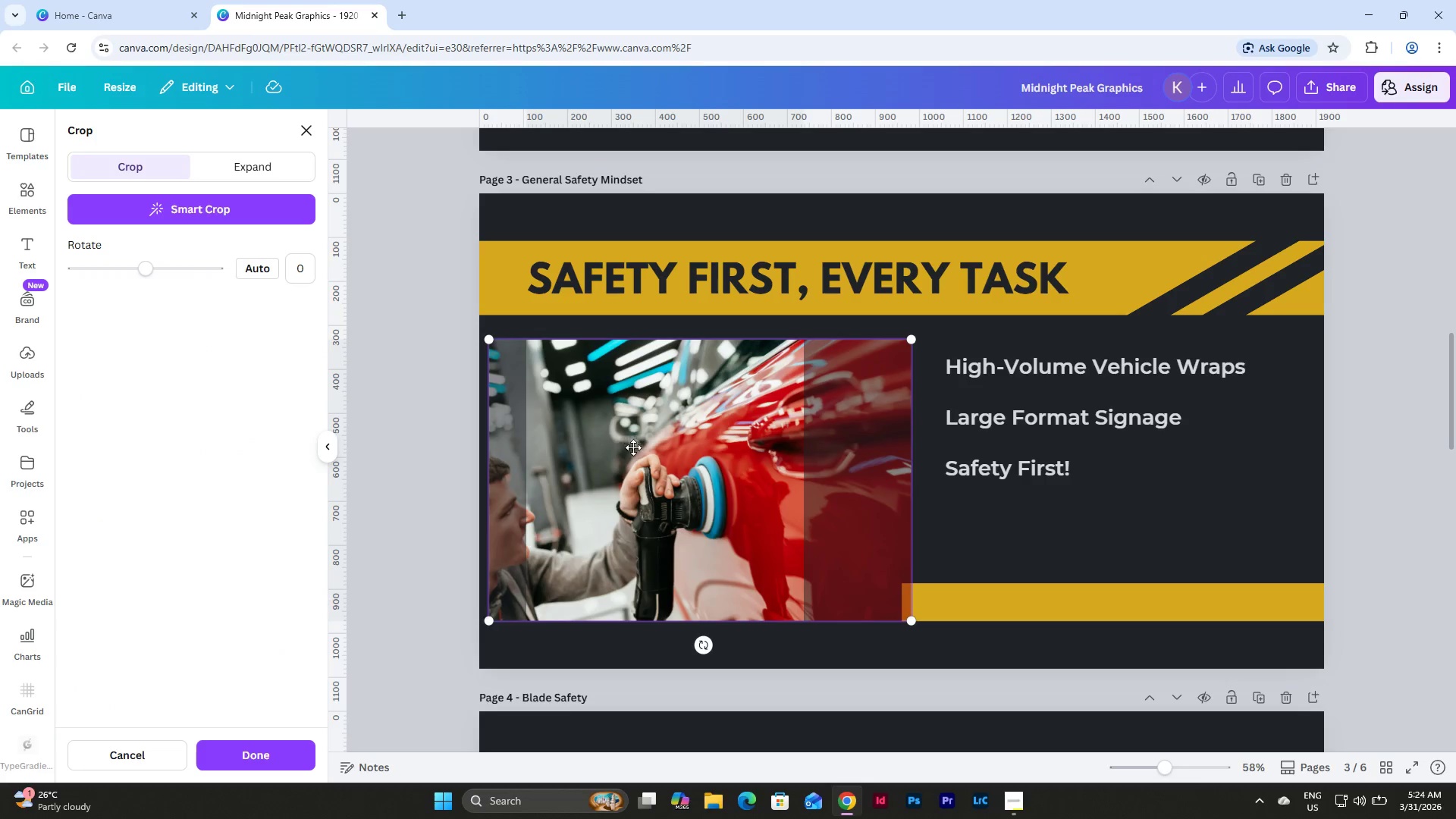 
left_click_drag(start_coordinate=[632, 451], to_coordinate=[728, 453])
 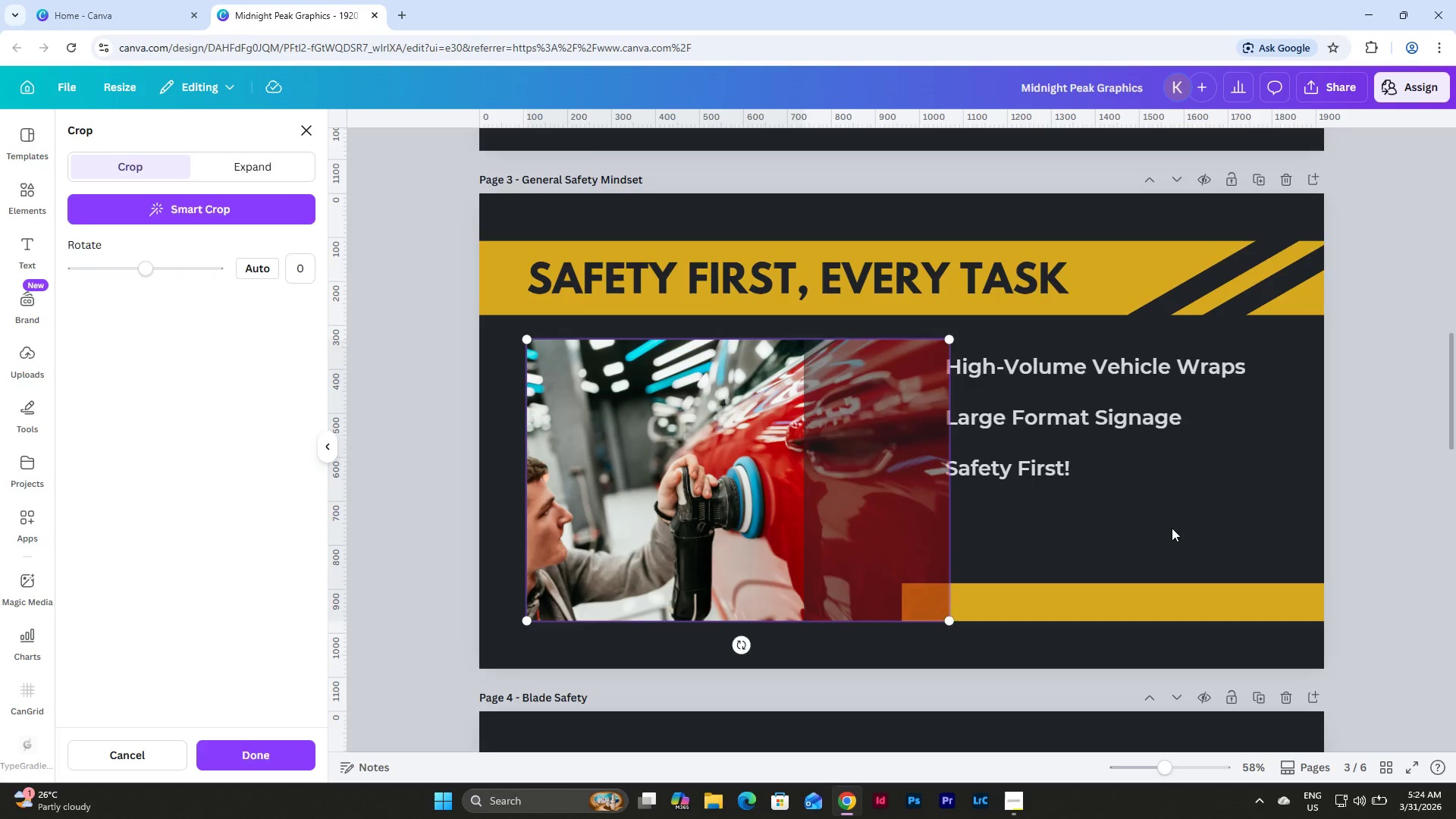 
left_click([1172, 528])
 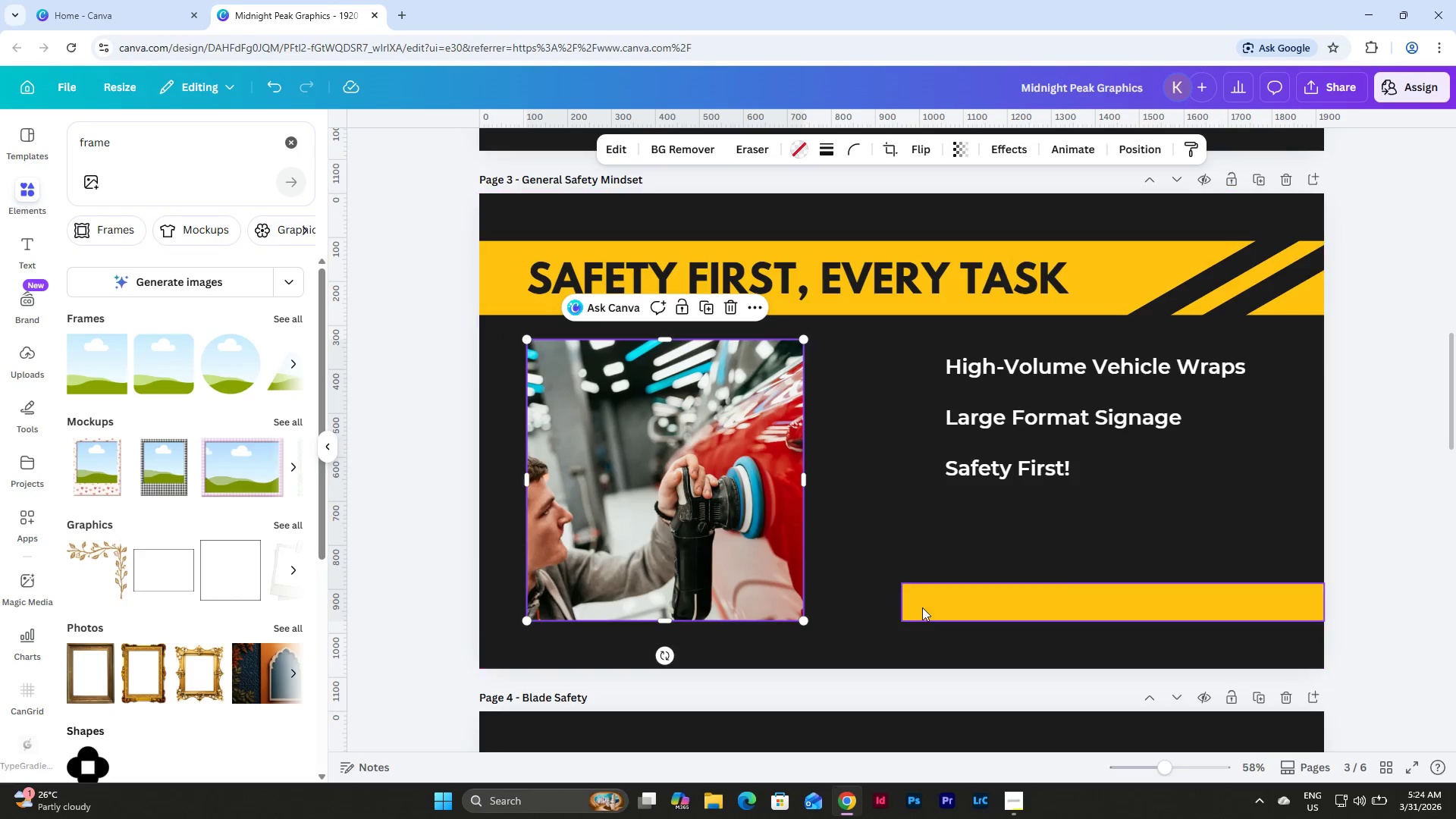 
left_click([924, 607])
 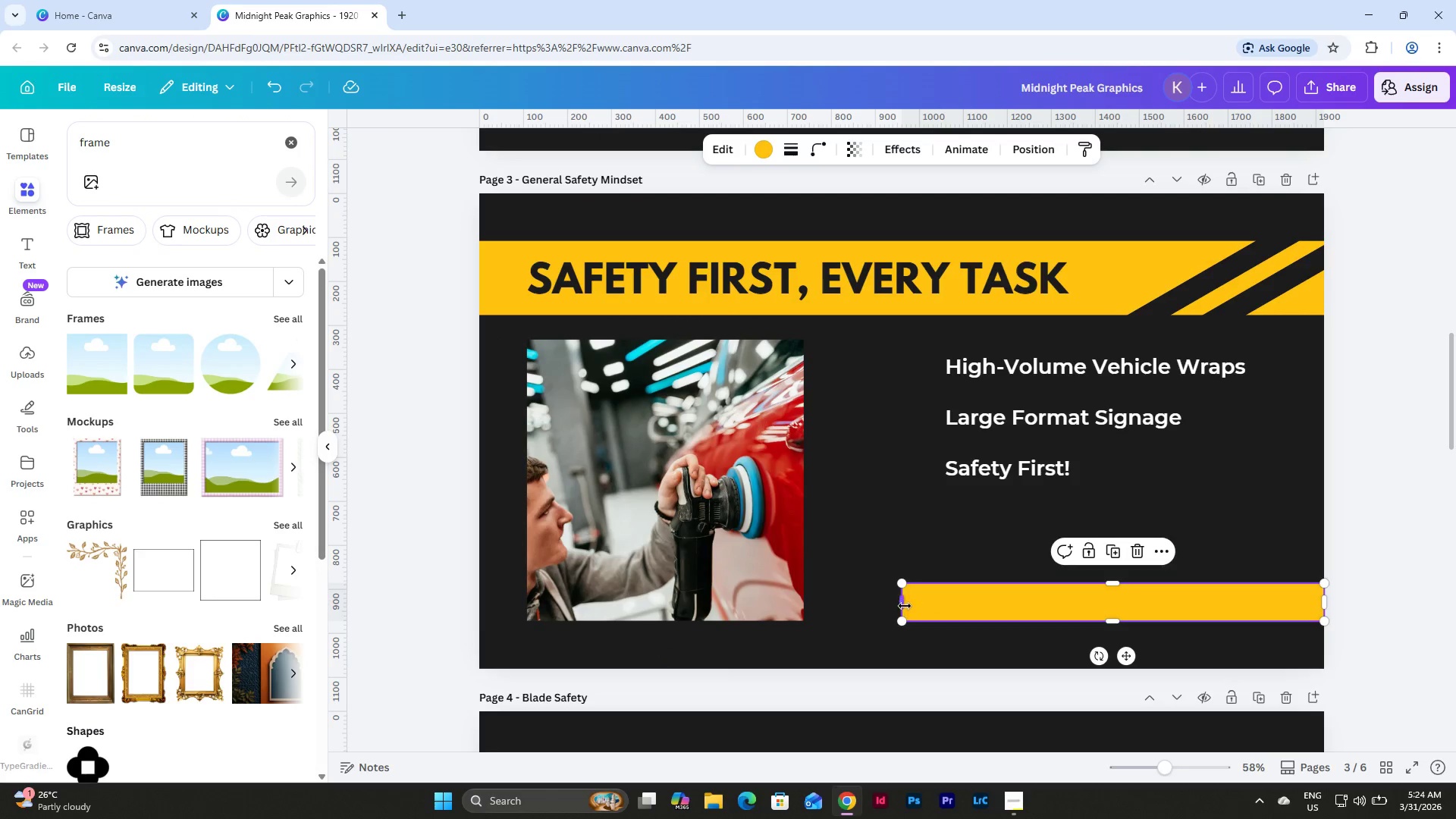 
left_click_drag(start_coordinate=[903, 605], to_coordinate=[853, 605])
 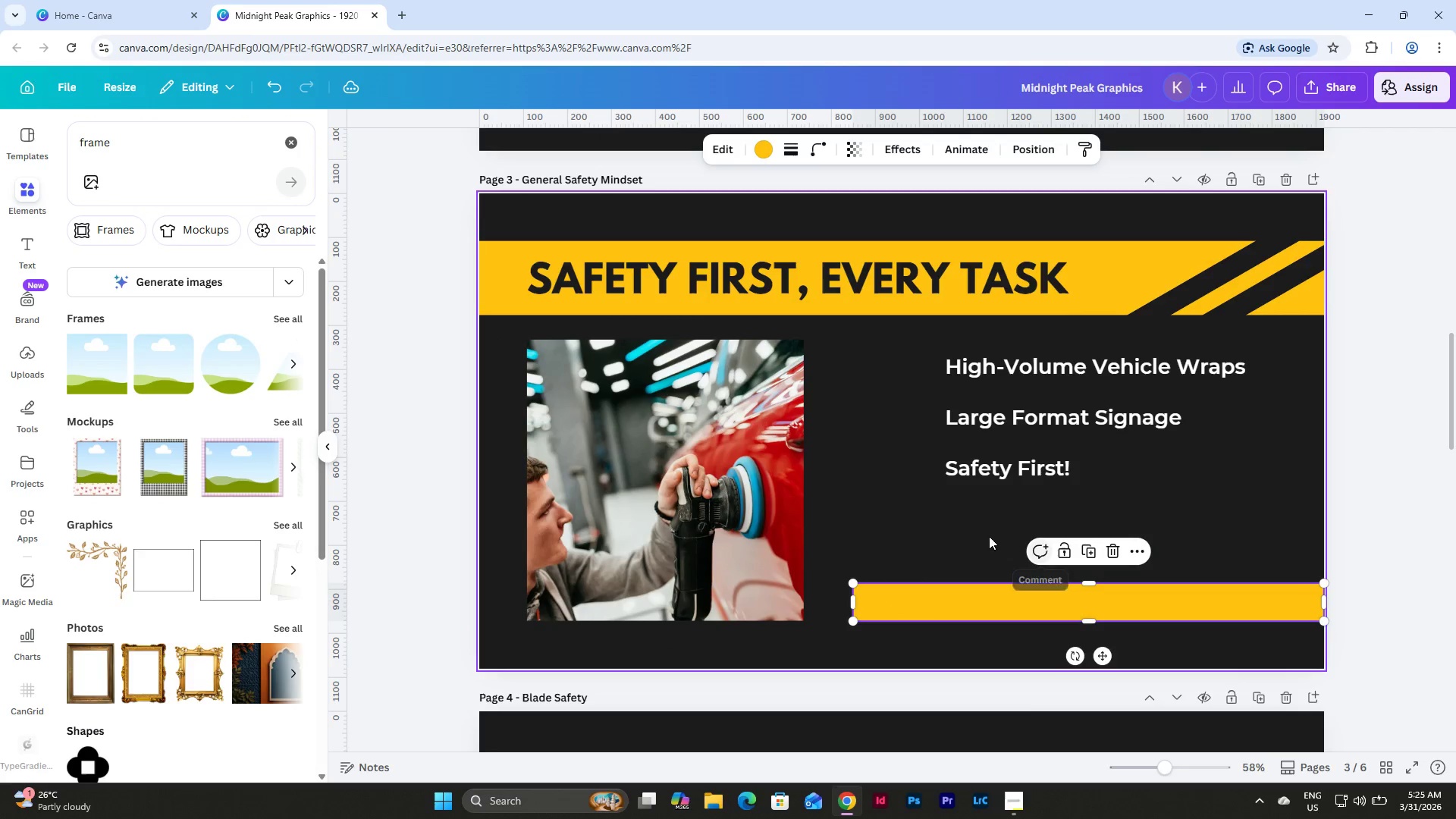 
left_click([951, 523])
 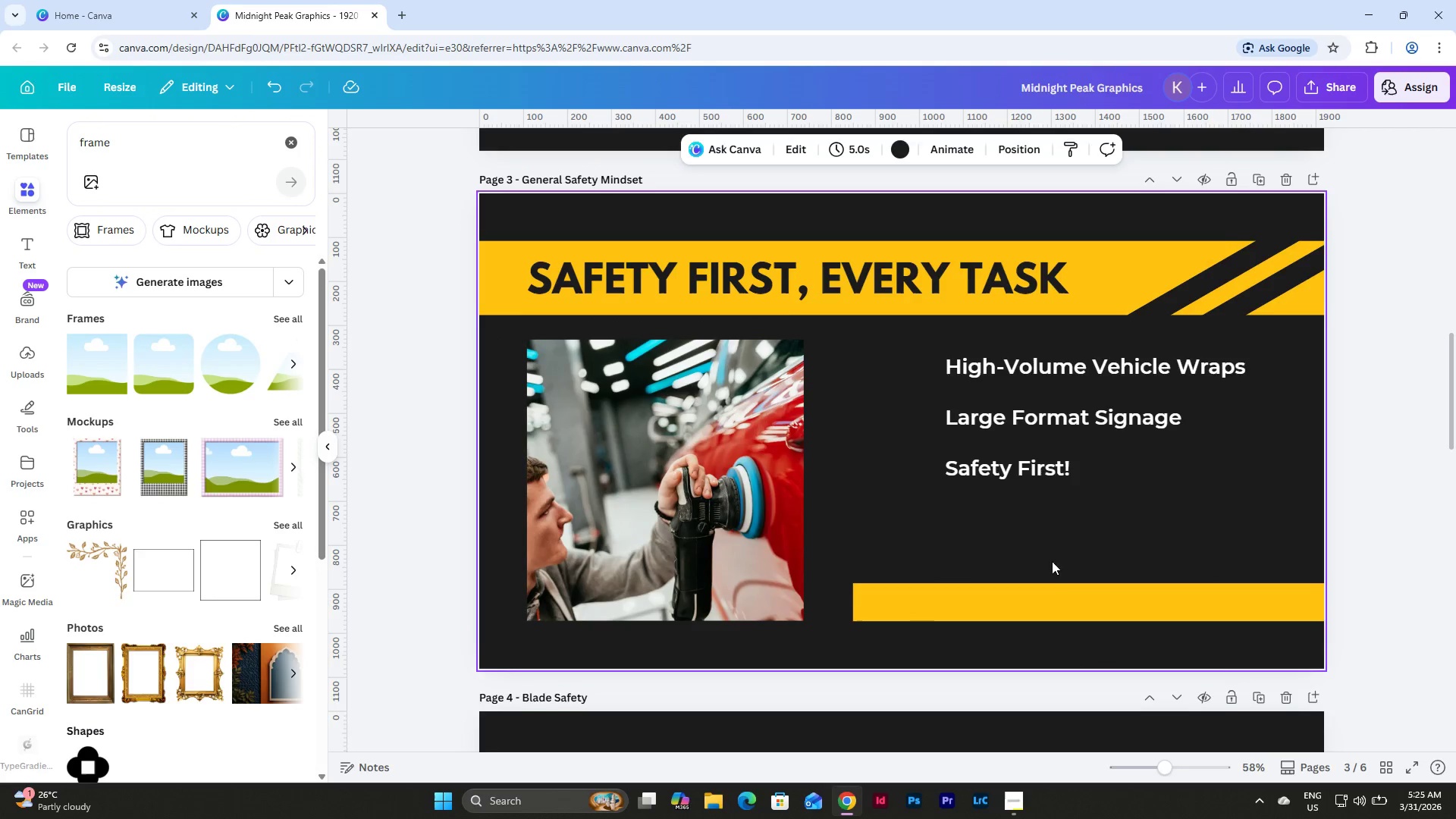 
scroll: coordinate [1141, 570], scroll_direction: up, amount: 1.0
 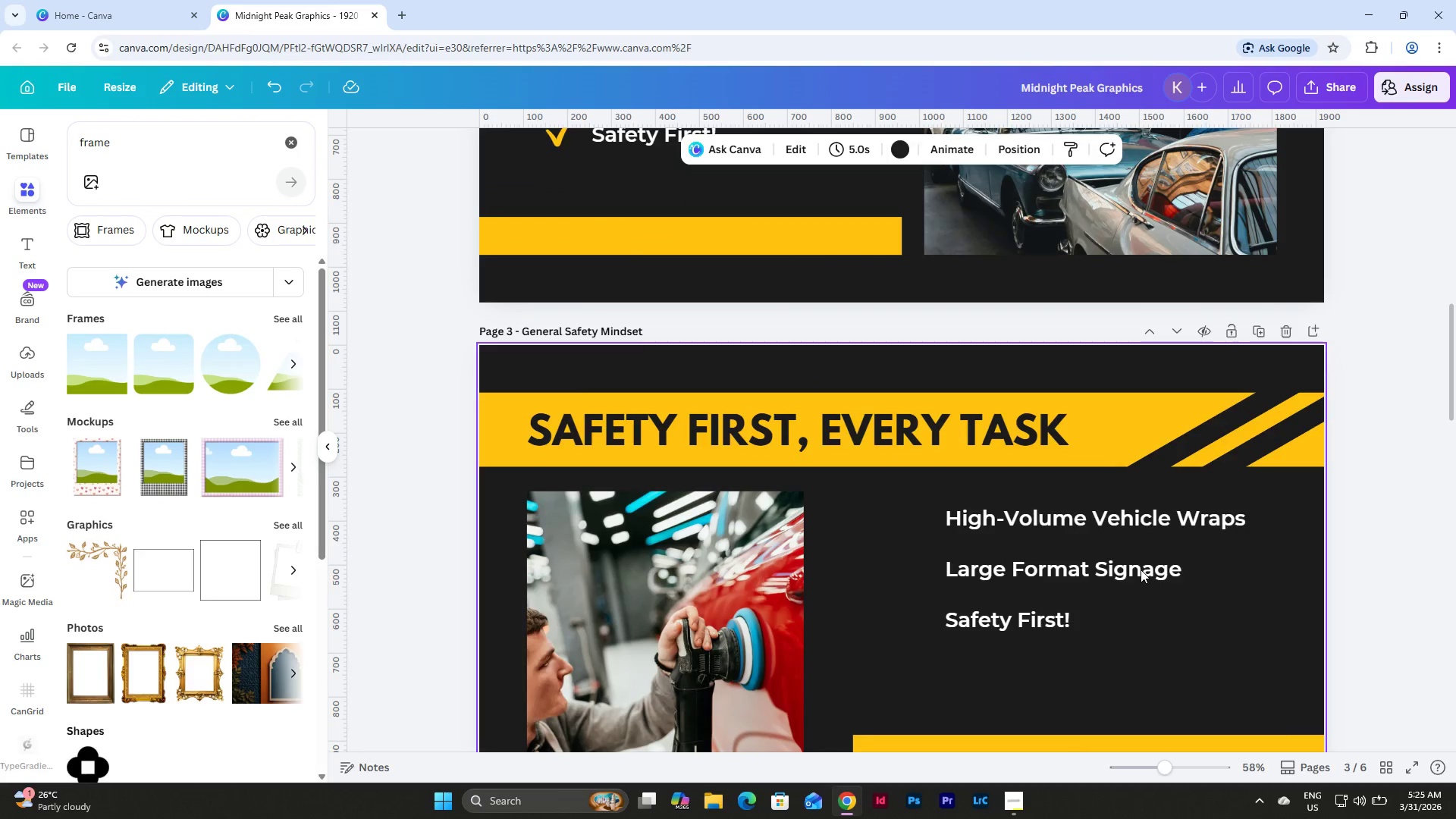 
scroll: coordinate [1141, 570], scroll_direction: down, amount: 2.0
 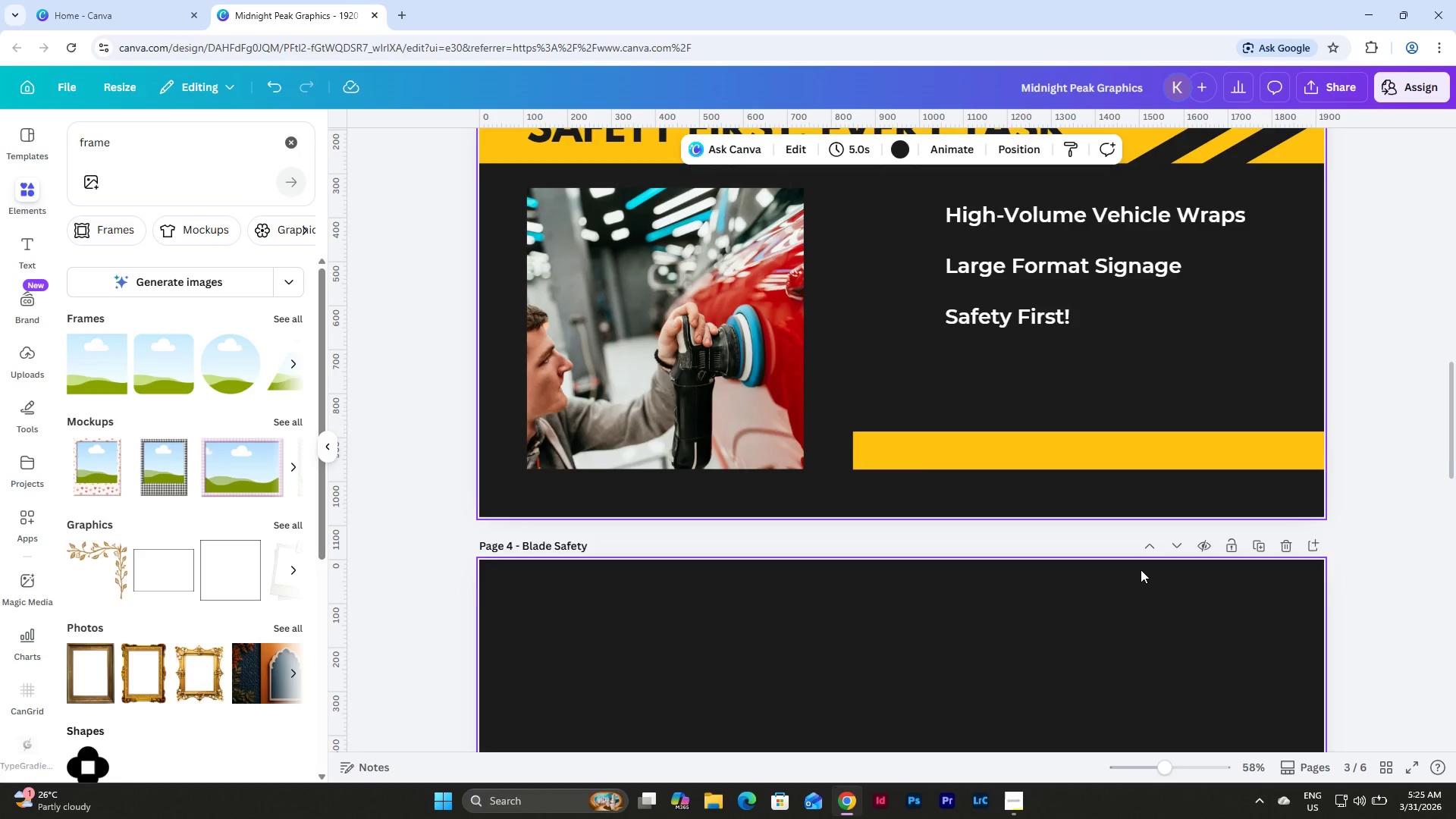 
scroll: coordinate [1141, 570], scroll_direction: up, amount: 8.0
 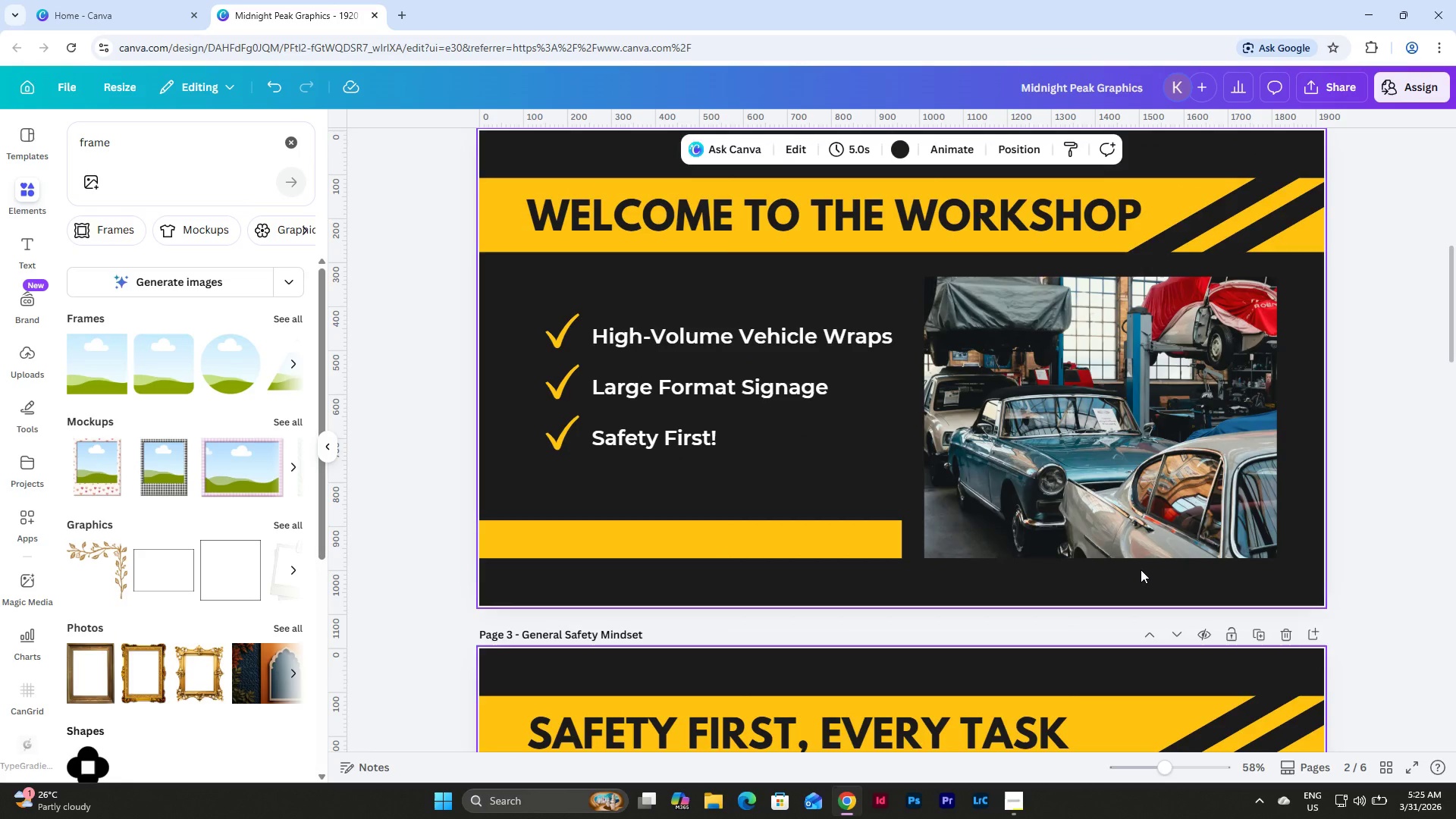 
scroll: coordinate [1141, 570], scroll_direction: down, amount: 5.0
 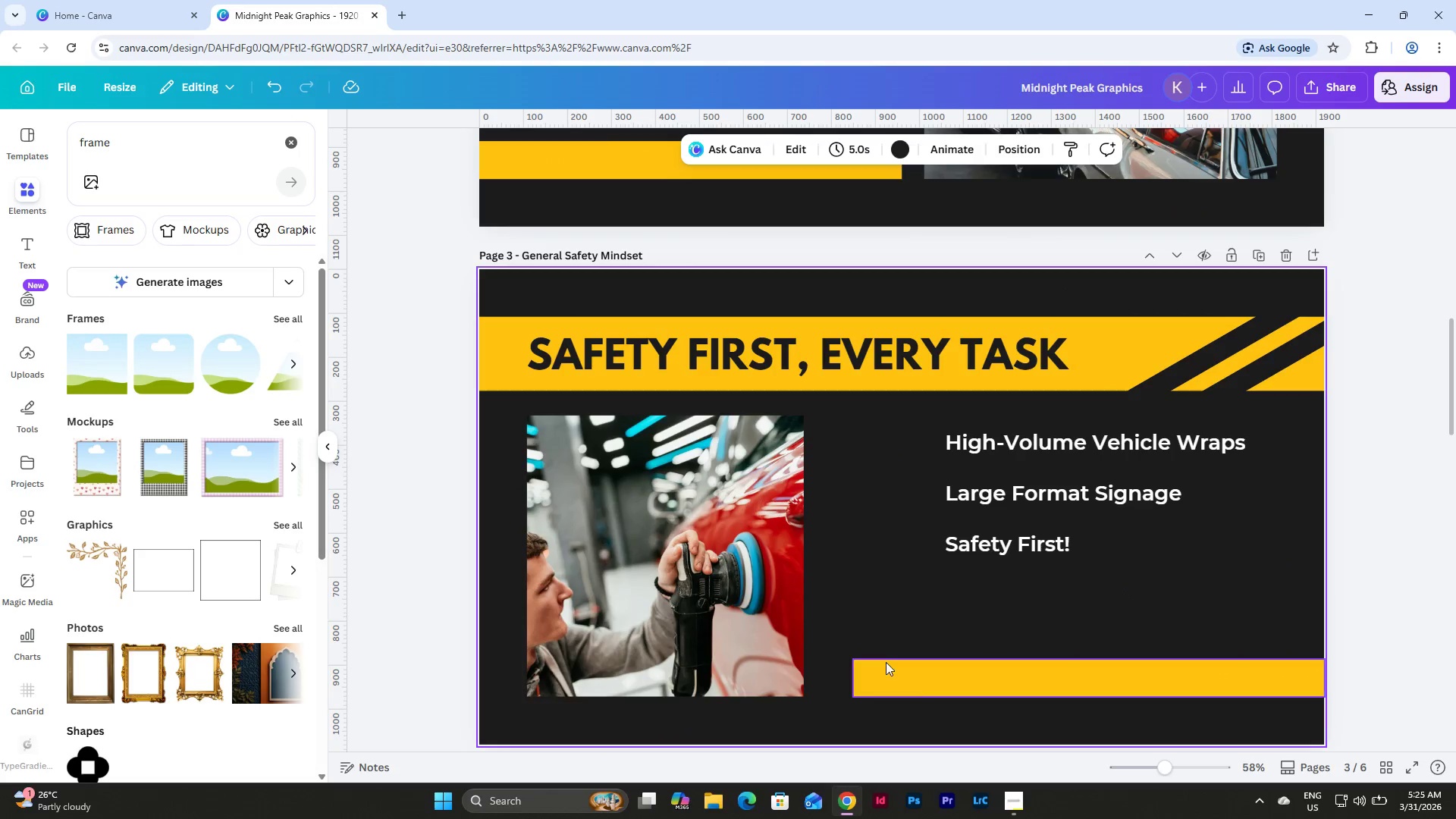 
left_click([868, 674])
 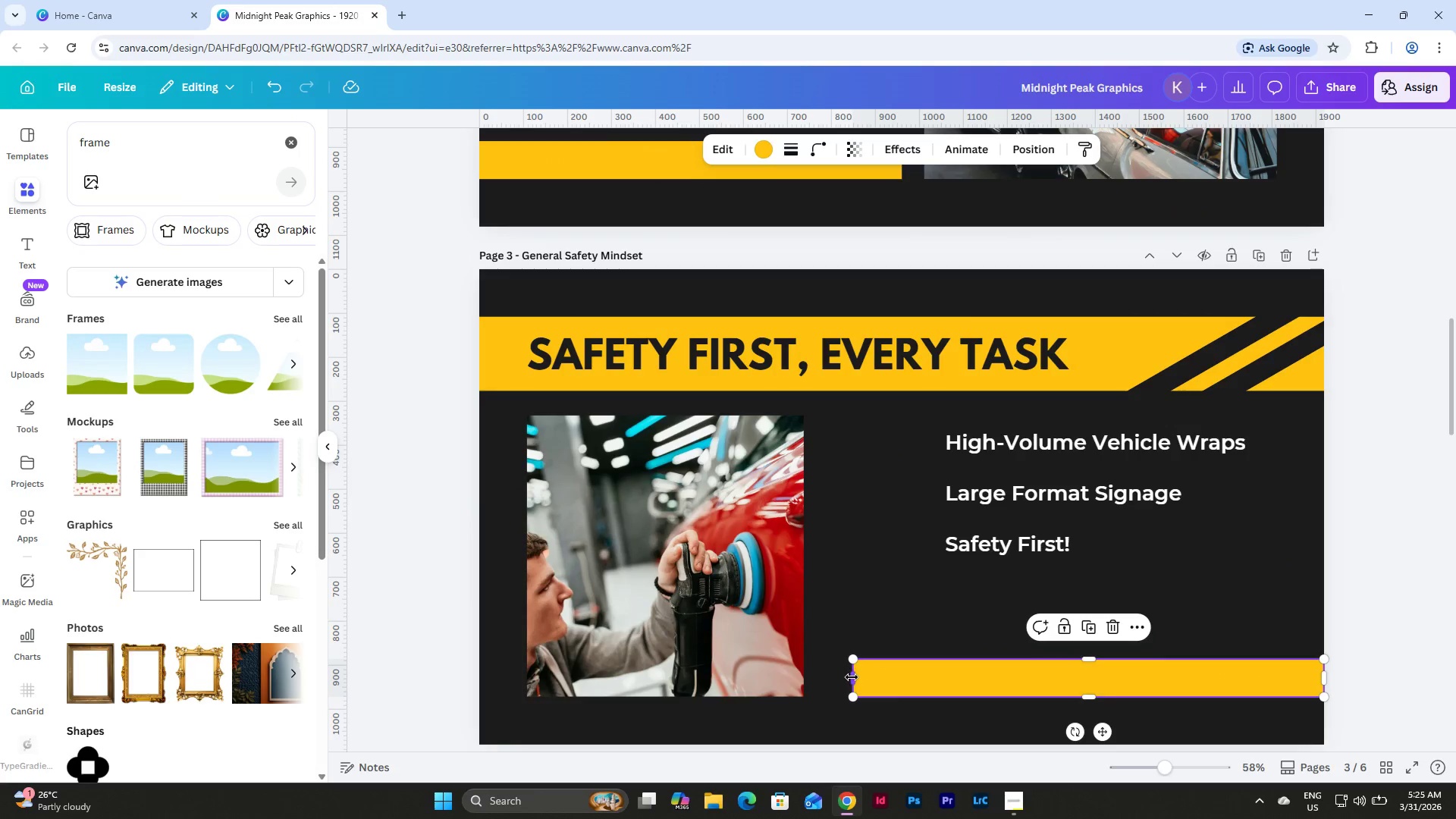 
left_click_drag(start_coordinate=[852, 677], to_coordinate=[838, 680])
 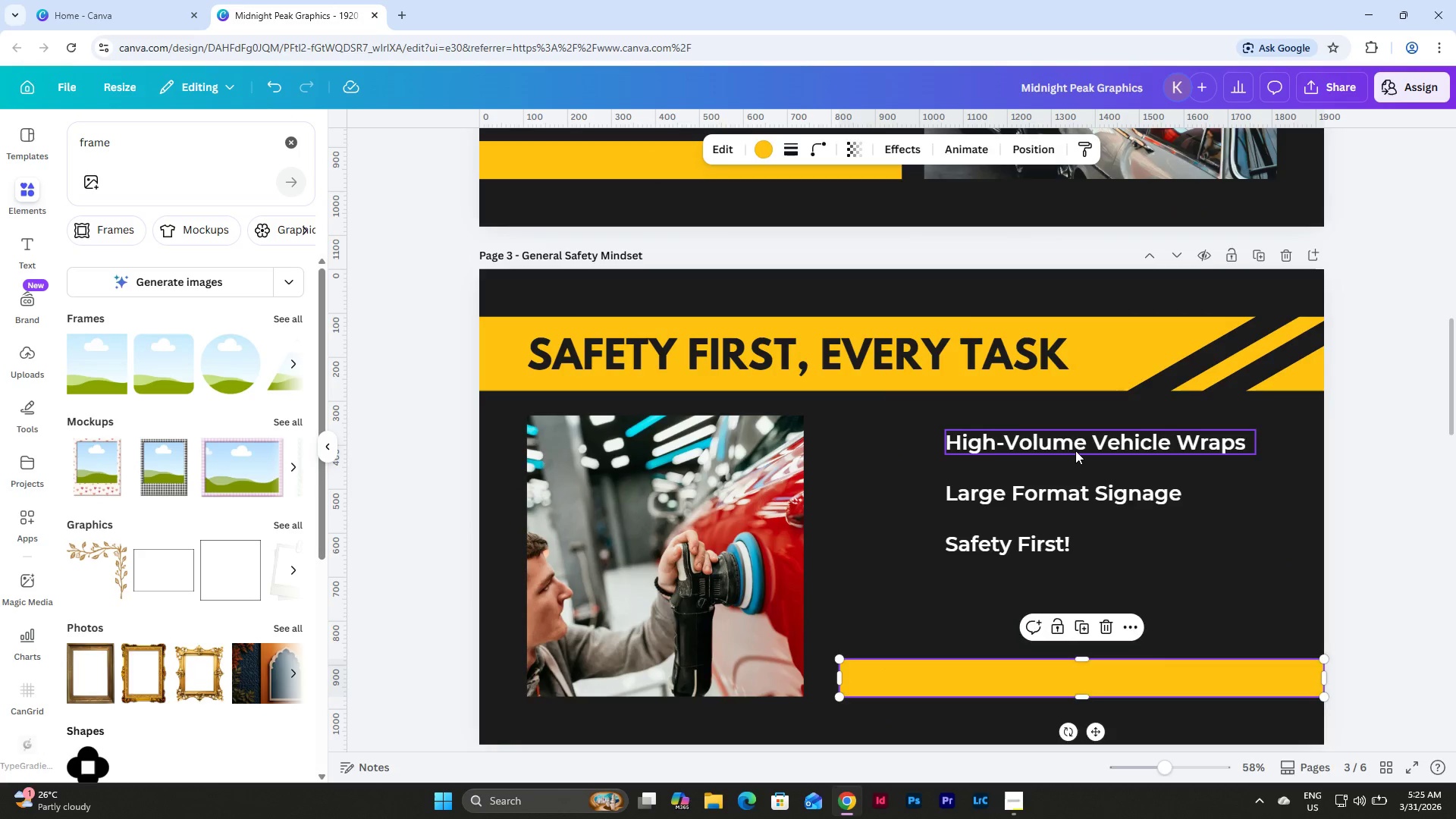 
double_click([1075, 450])
 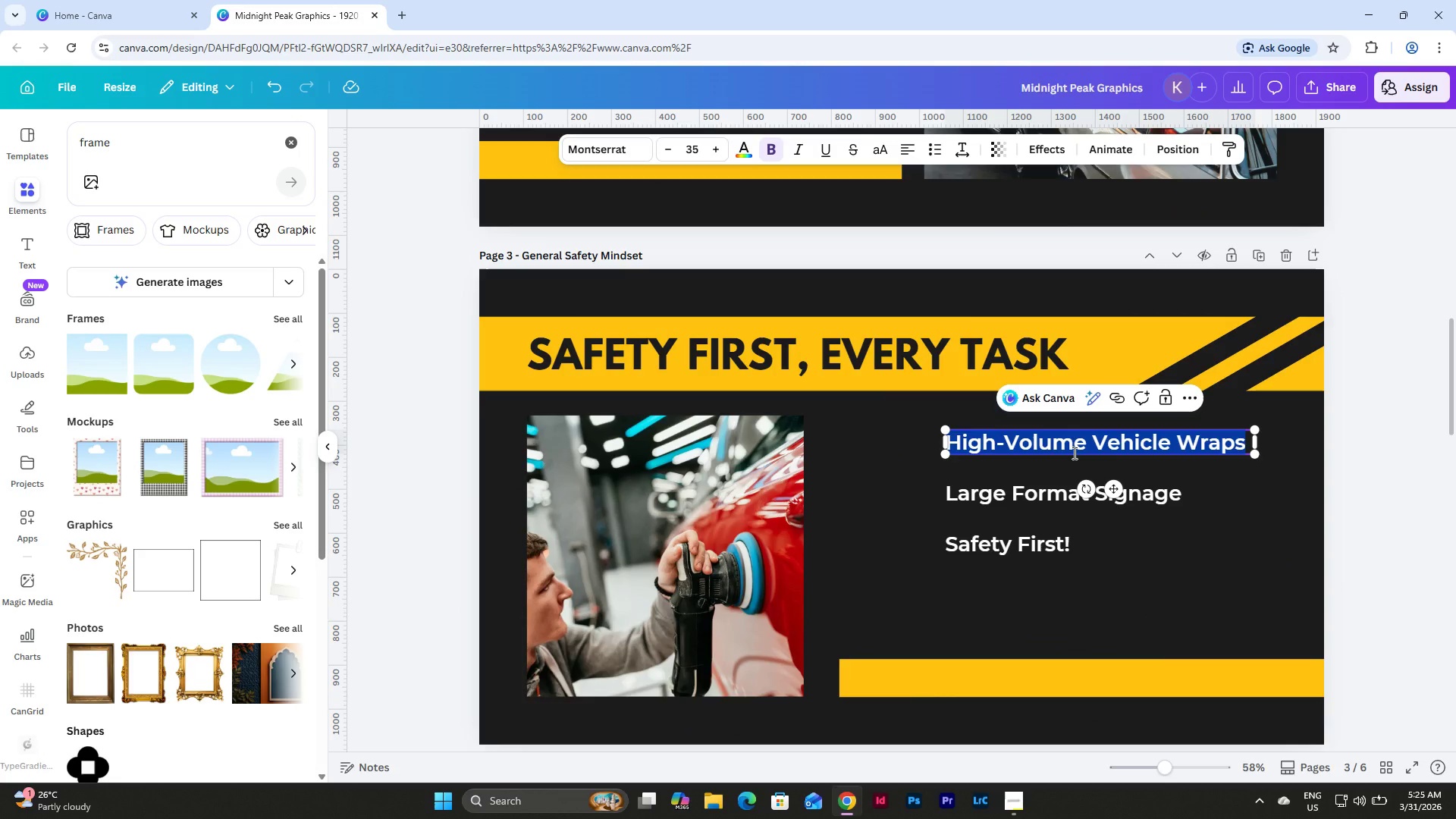 
type(Stay aware of surroundings)
 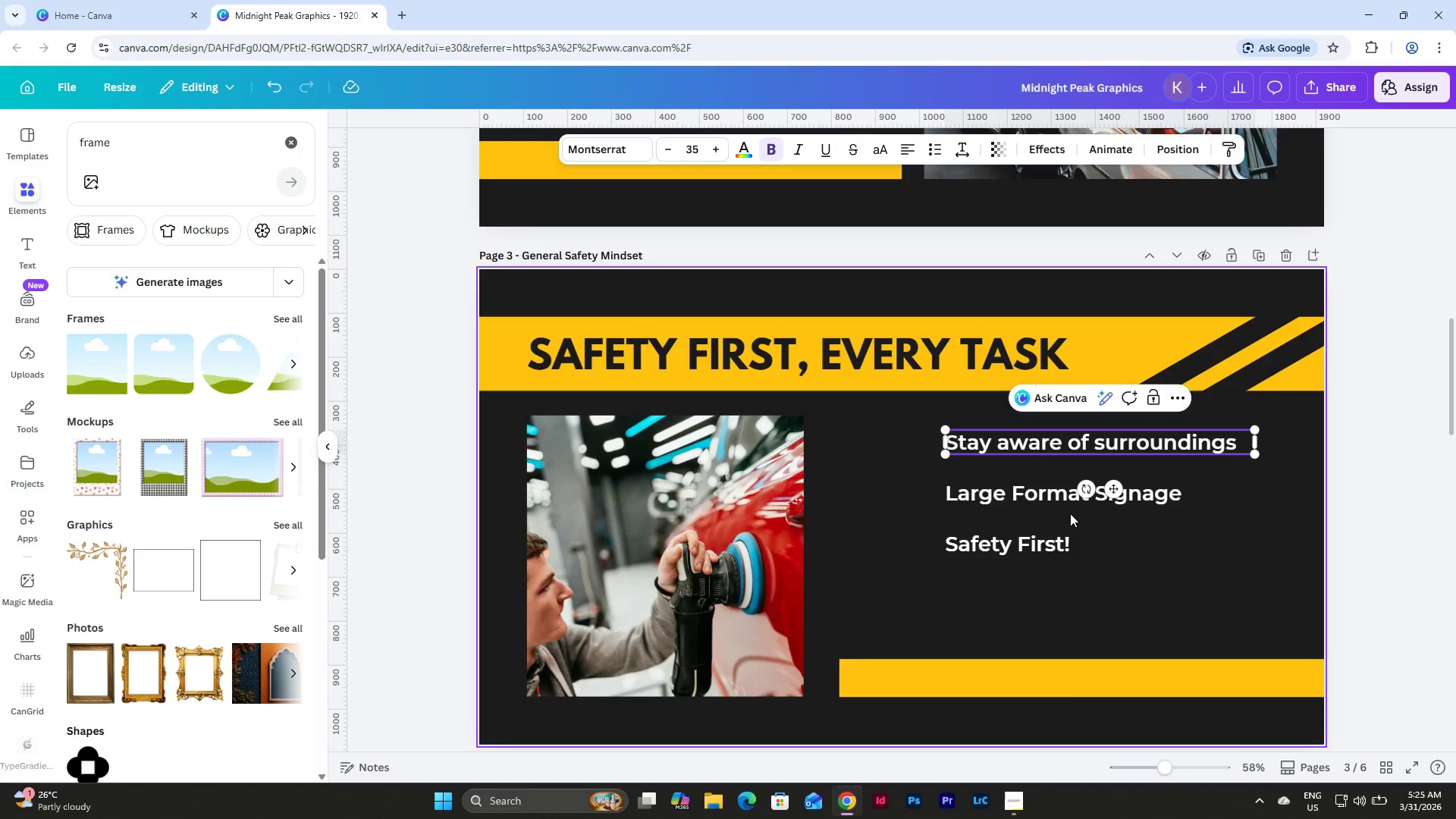 
double_click([1015, 498])
 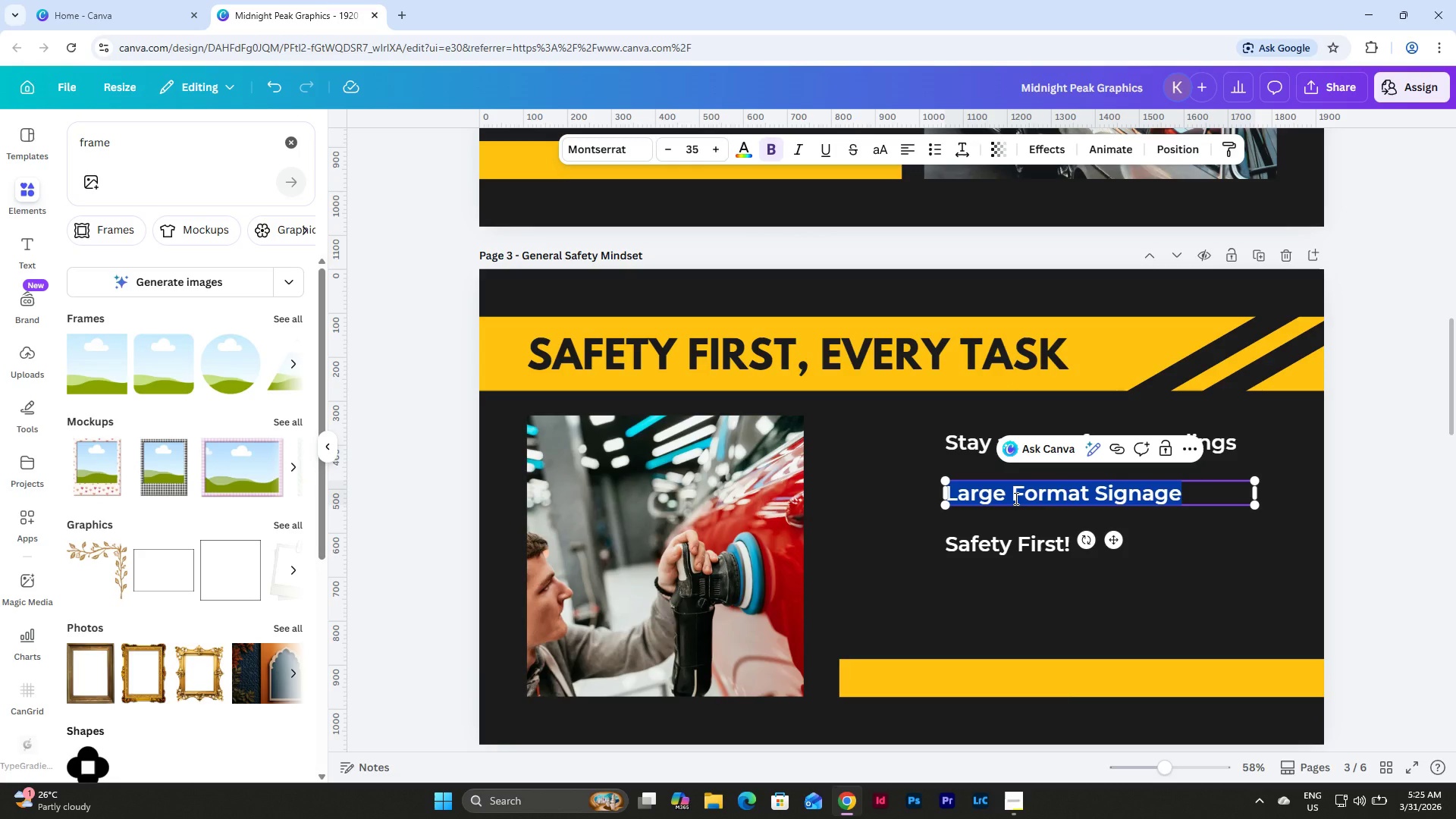 
type(Use the right tool for the job)
 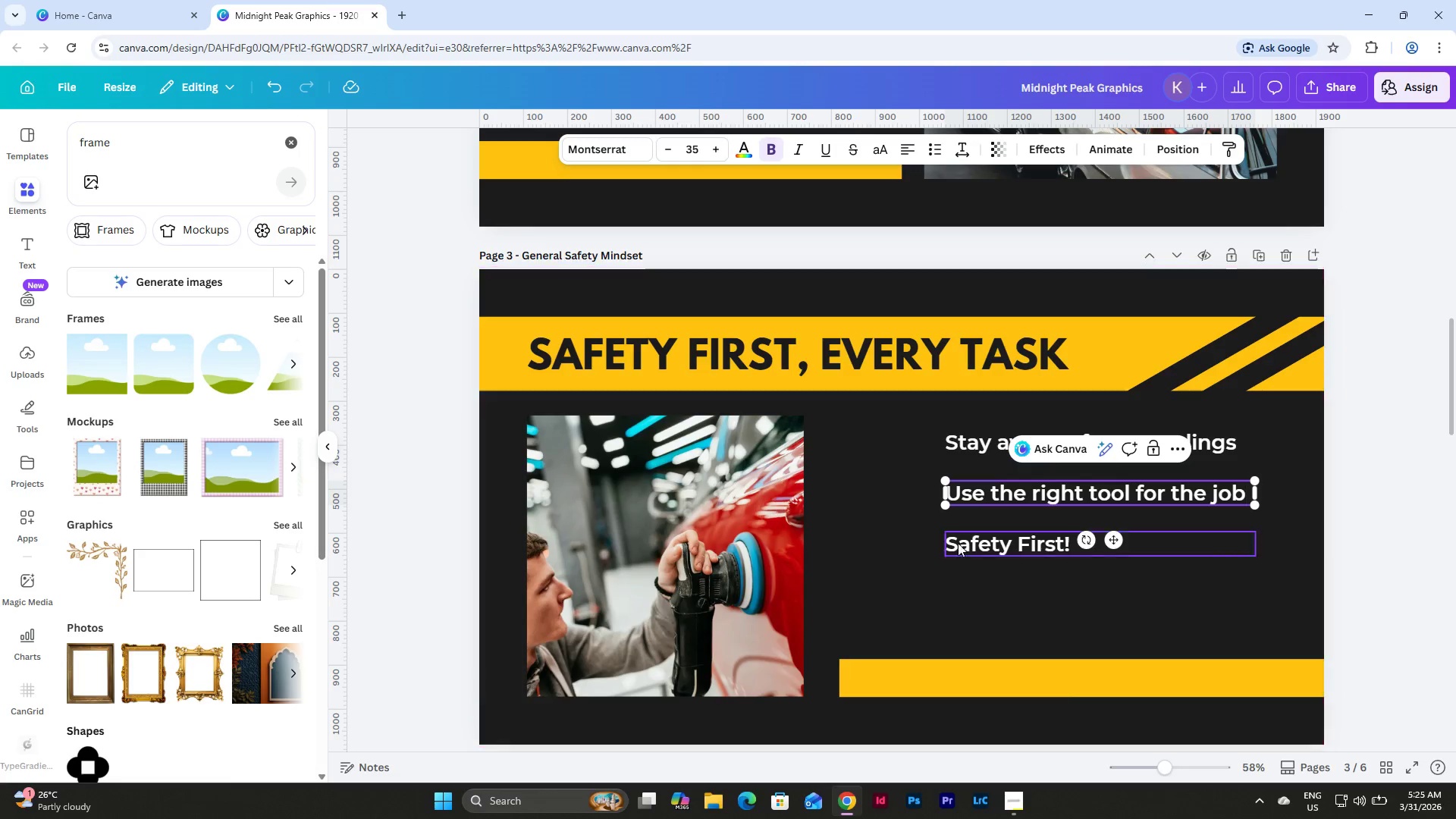 
double_click([1026, 546])
 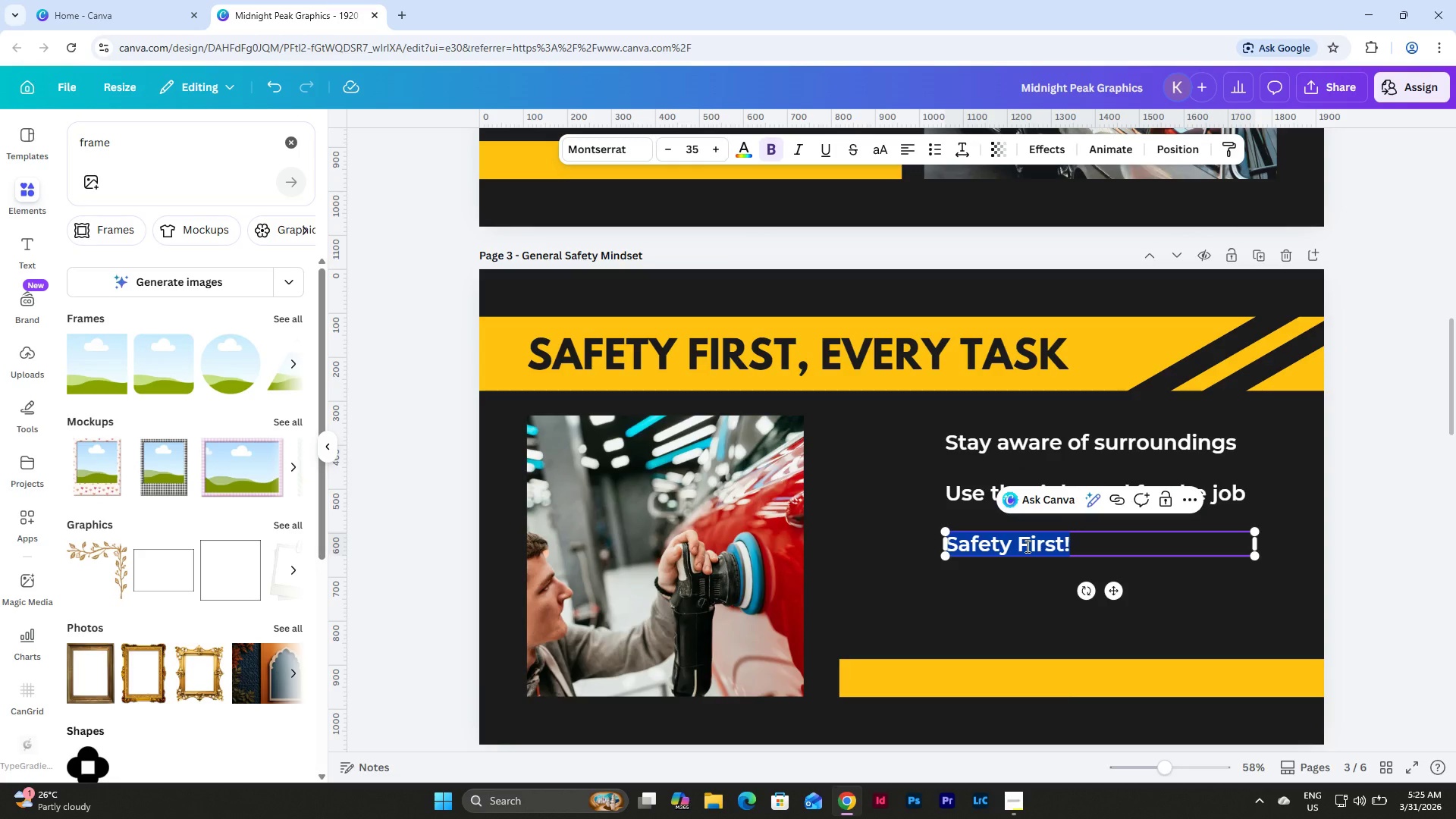 
type(Never rush precision work)
 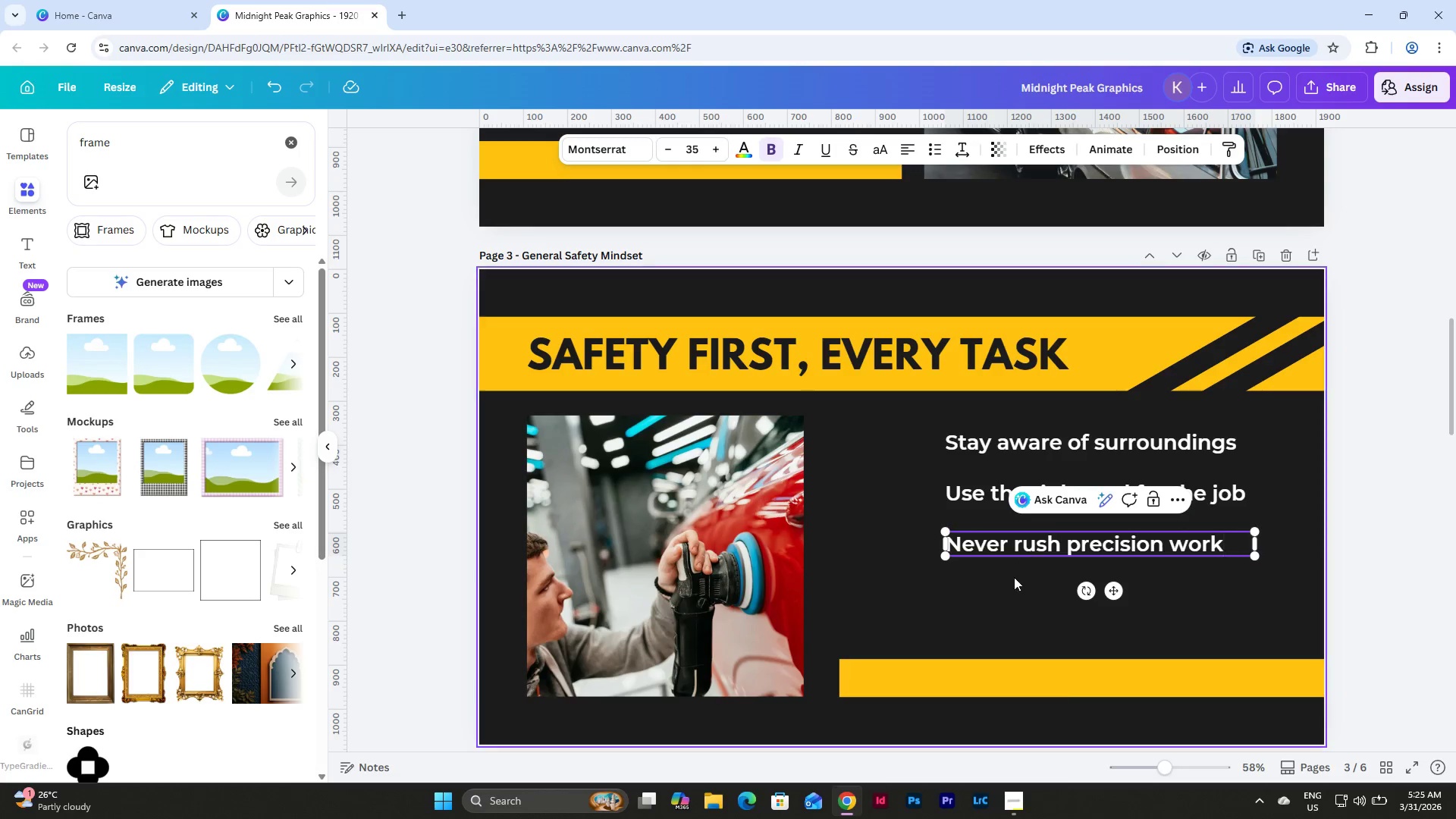 
double_click([1035, 538])
 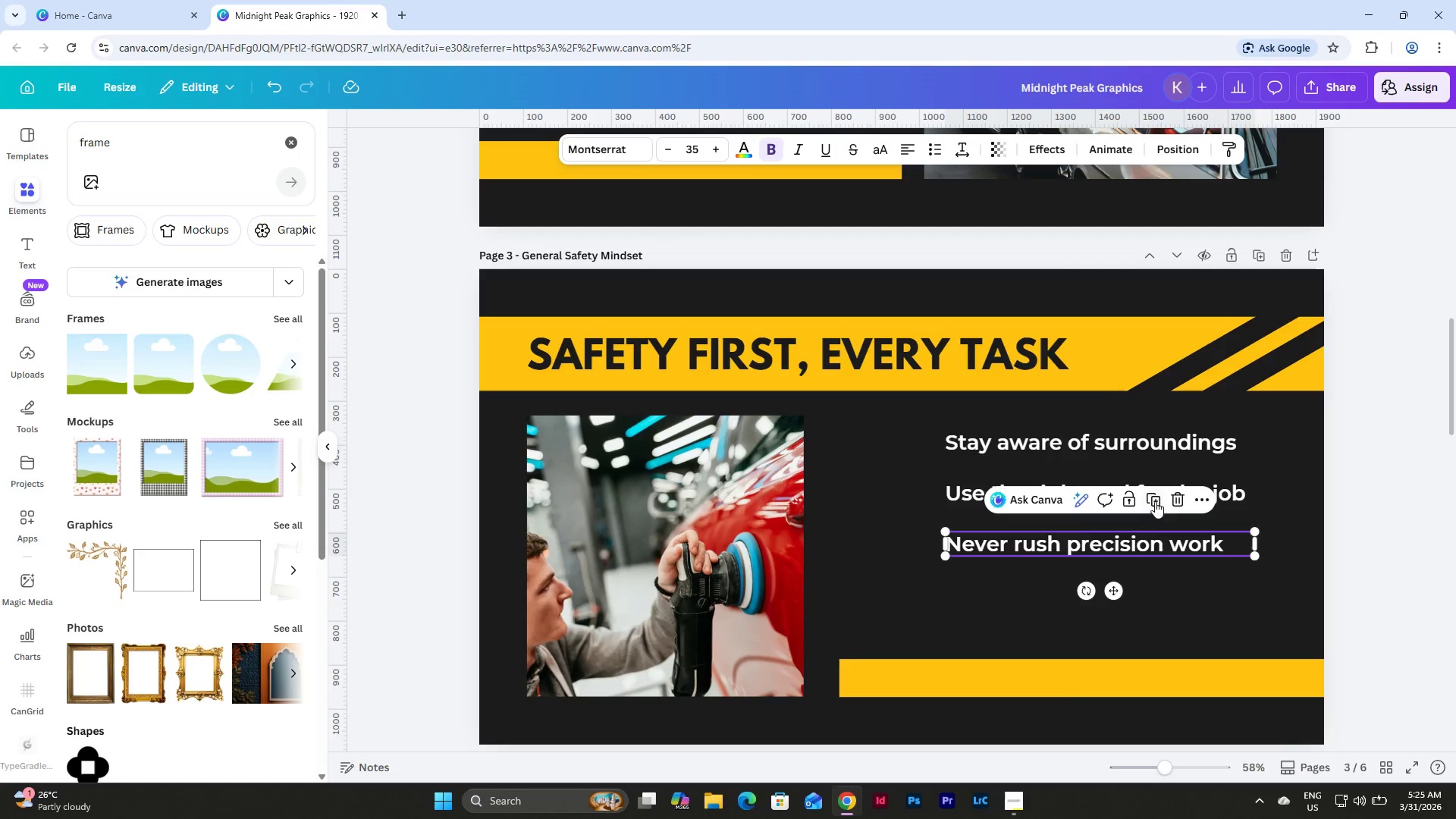 
left_click([1156, 500])
 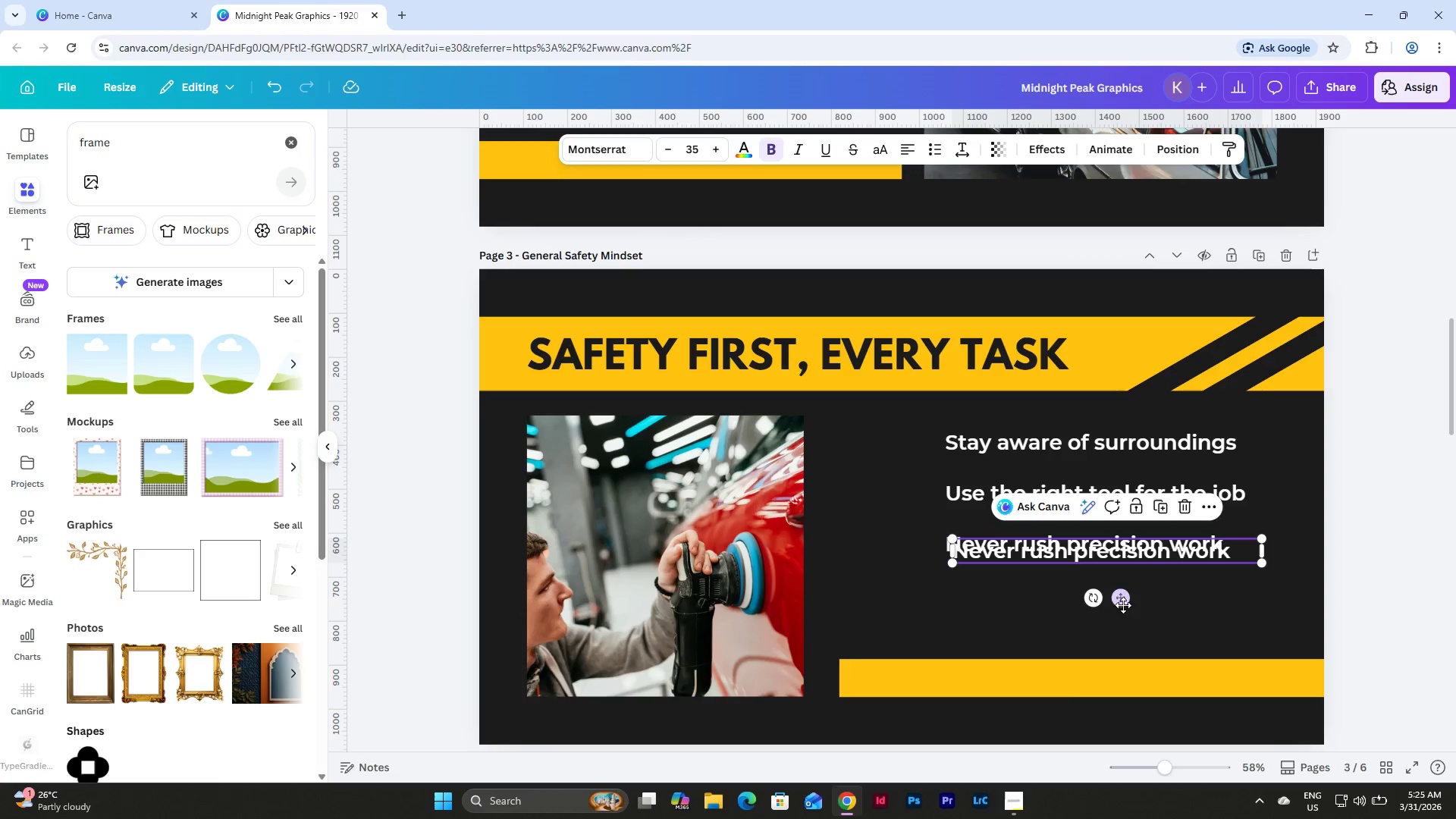 
left_click_drag(start_coordinate=[1121, 597], to_coordinate=[1117, 637])
 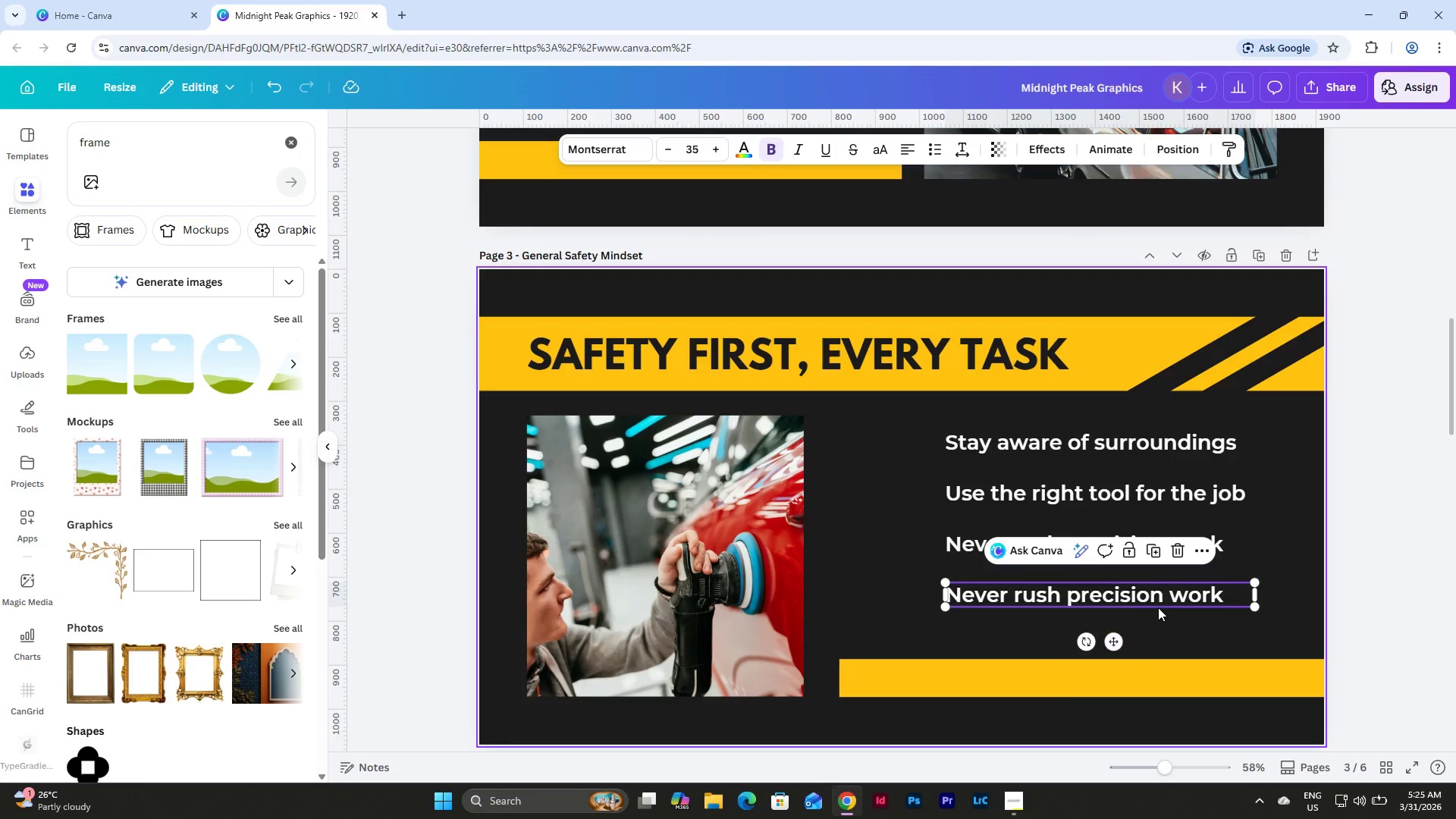 
left_click([1158, 607])
 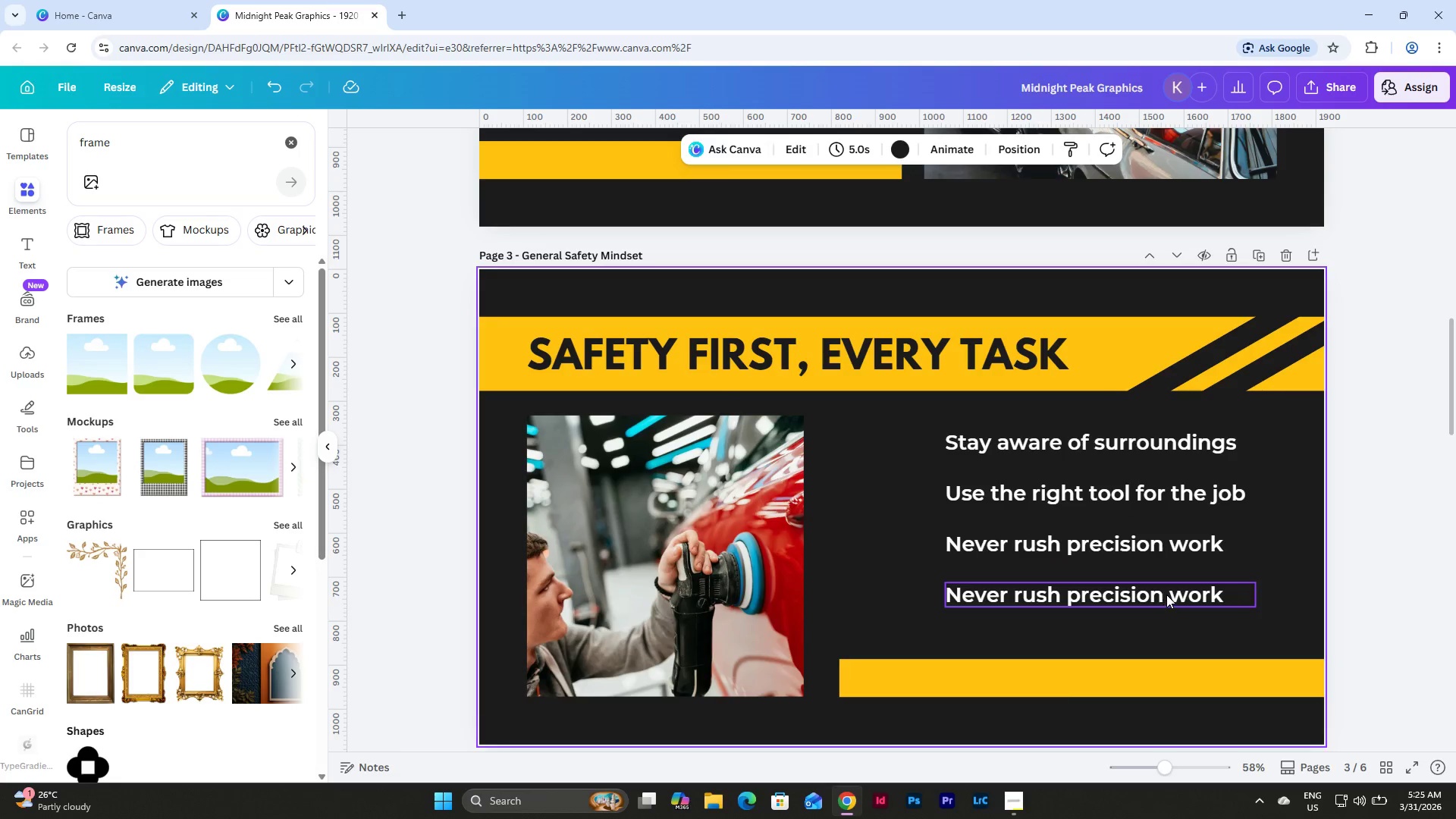 
double_click([1166, 595])
 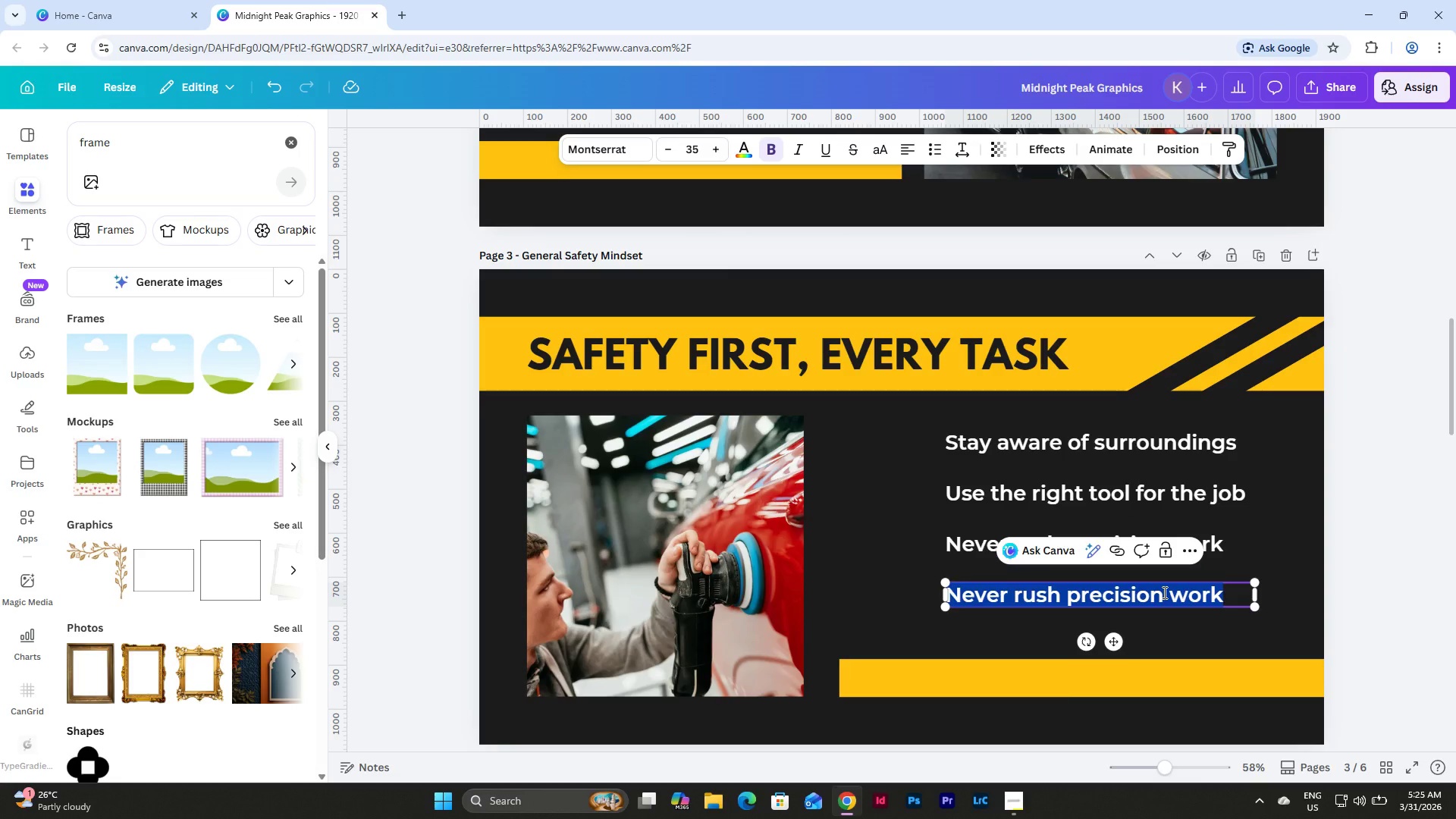 
type(Report hazards immediaty)
key(Backspace)
key(Backspace)
type(tely)
 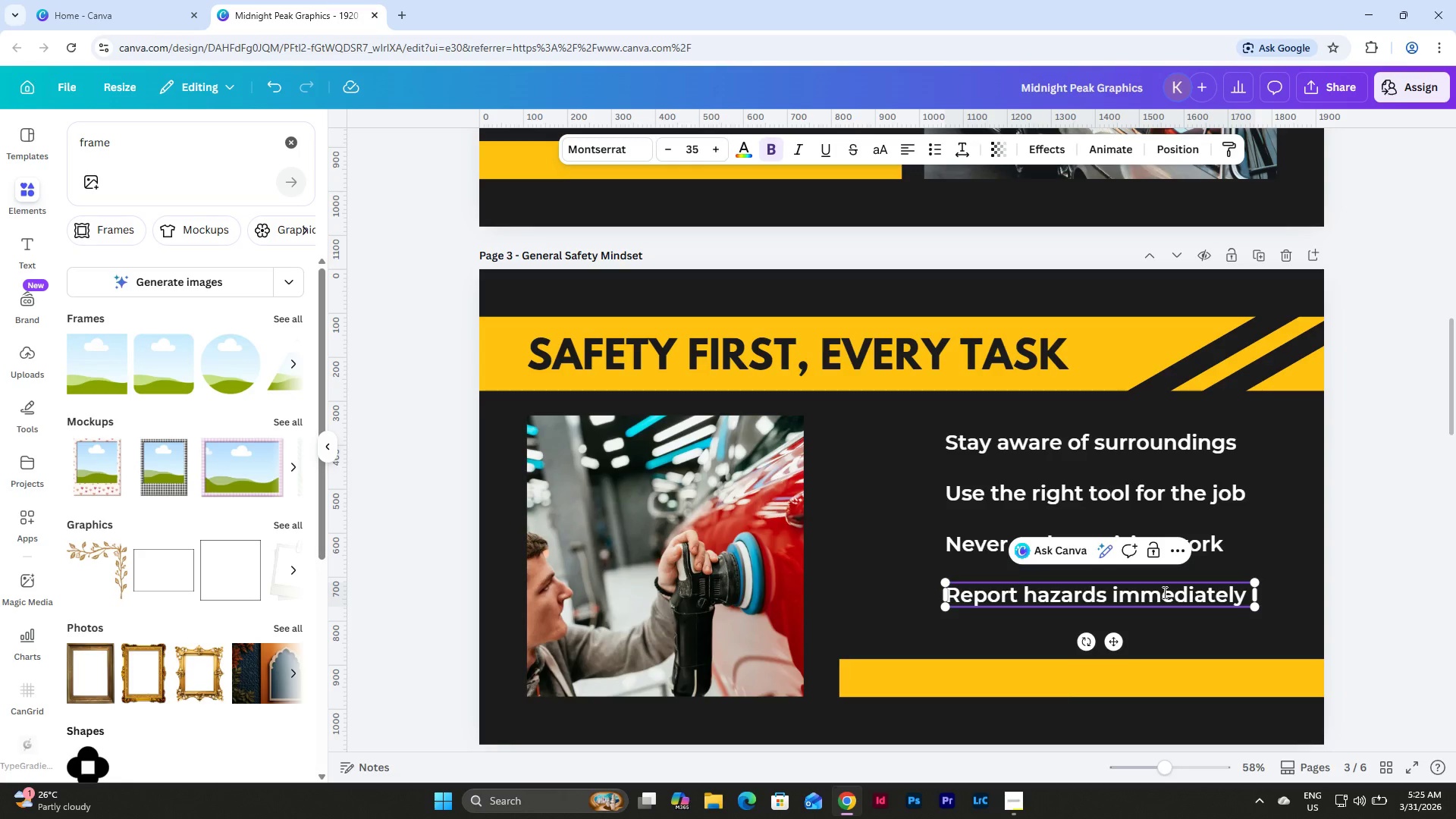 
wait(5.41)
 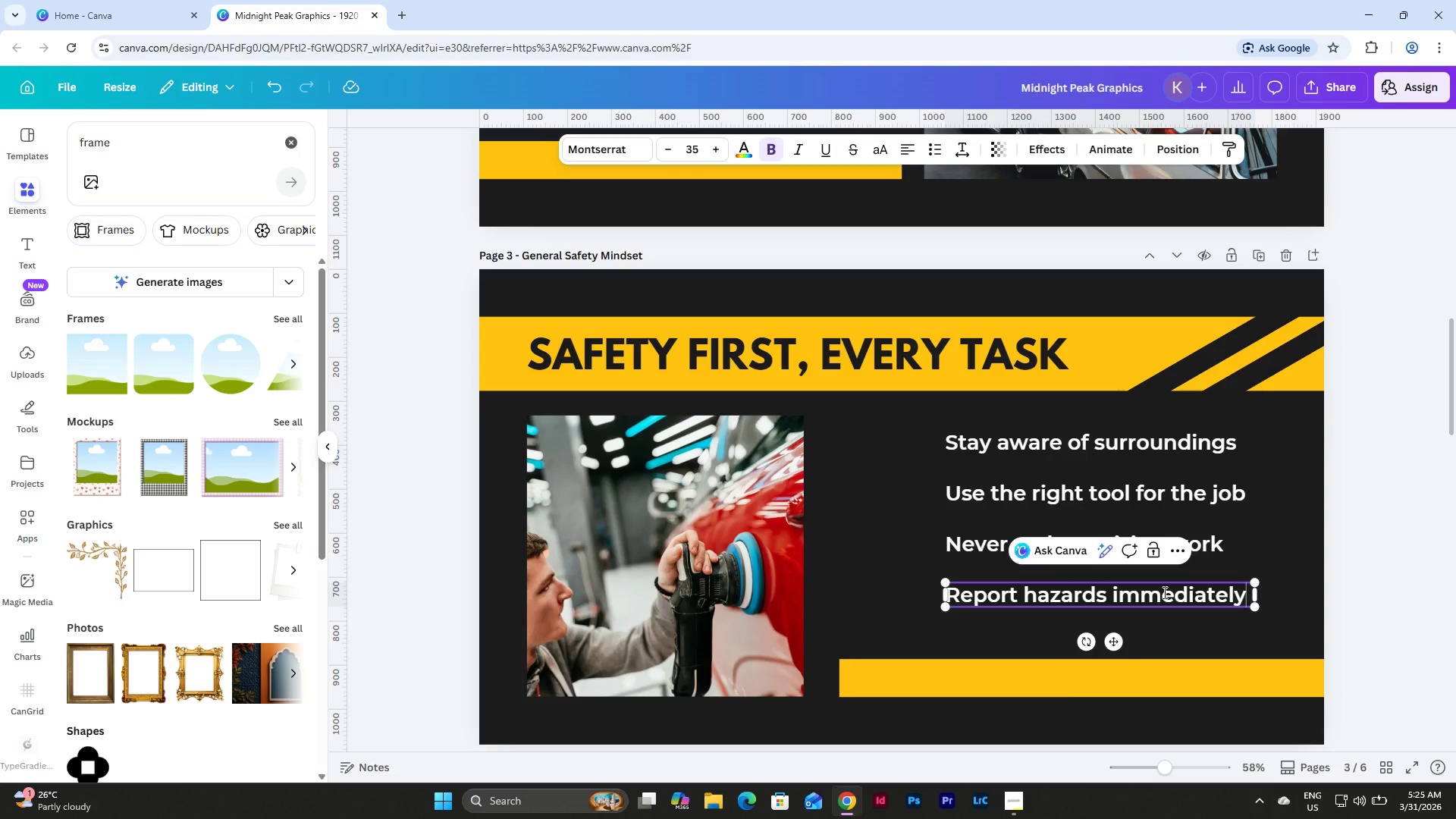 
left_click([760, 551])
 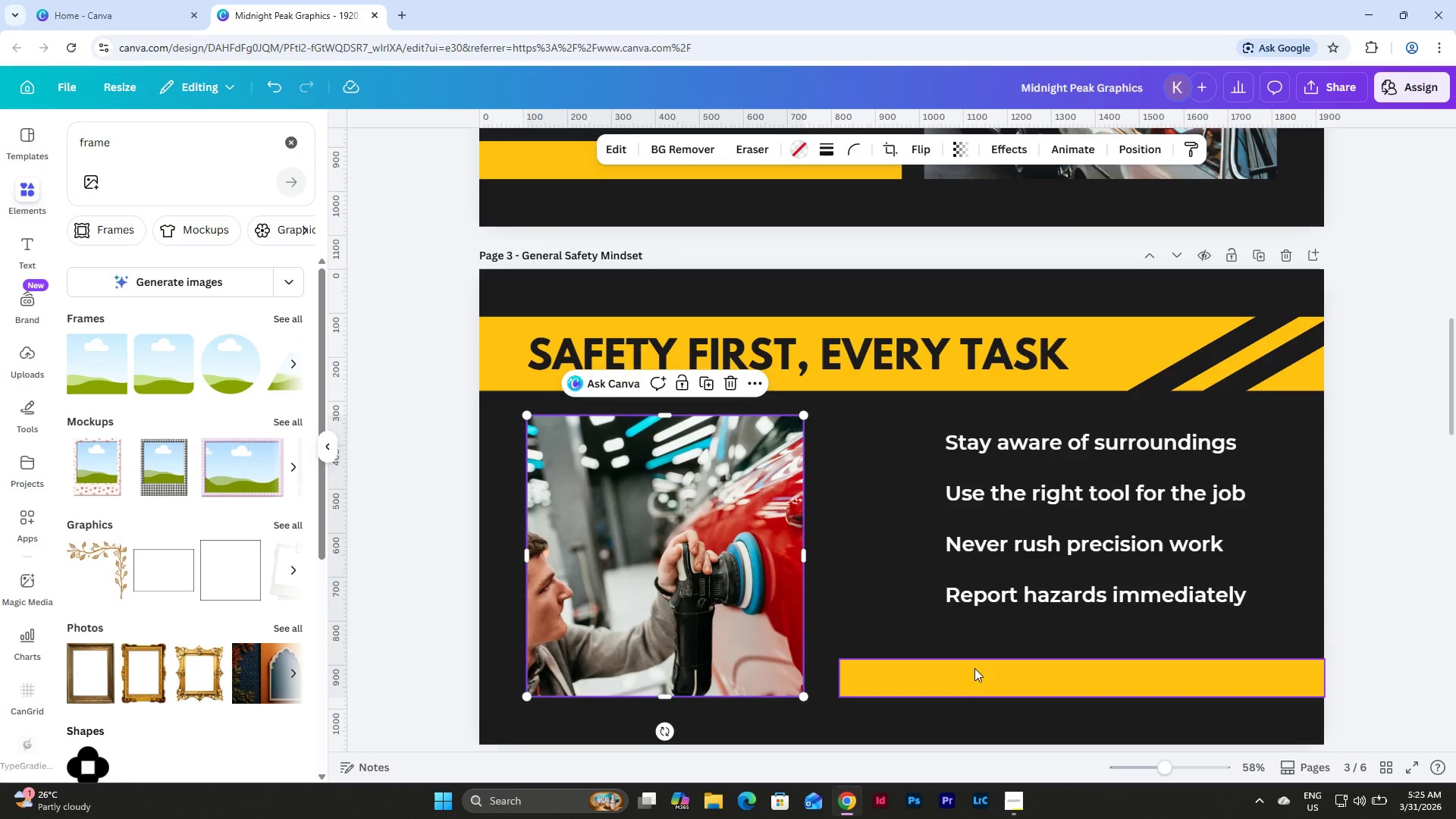 
left_click([971, 670])
 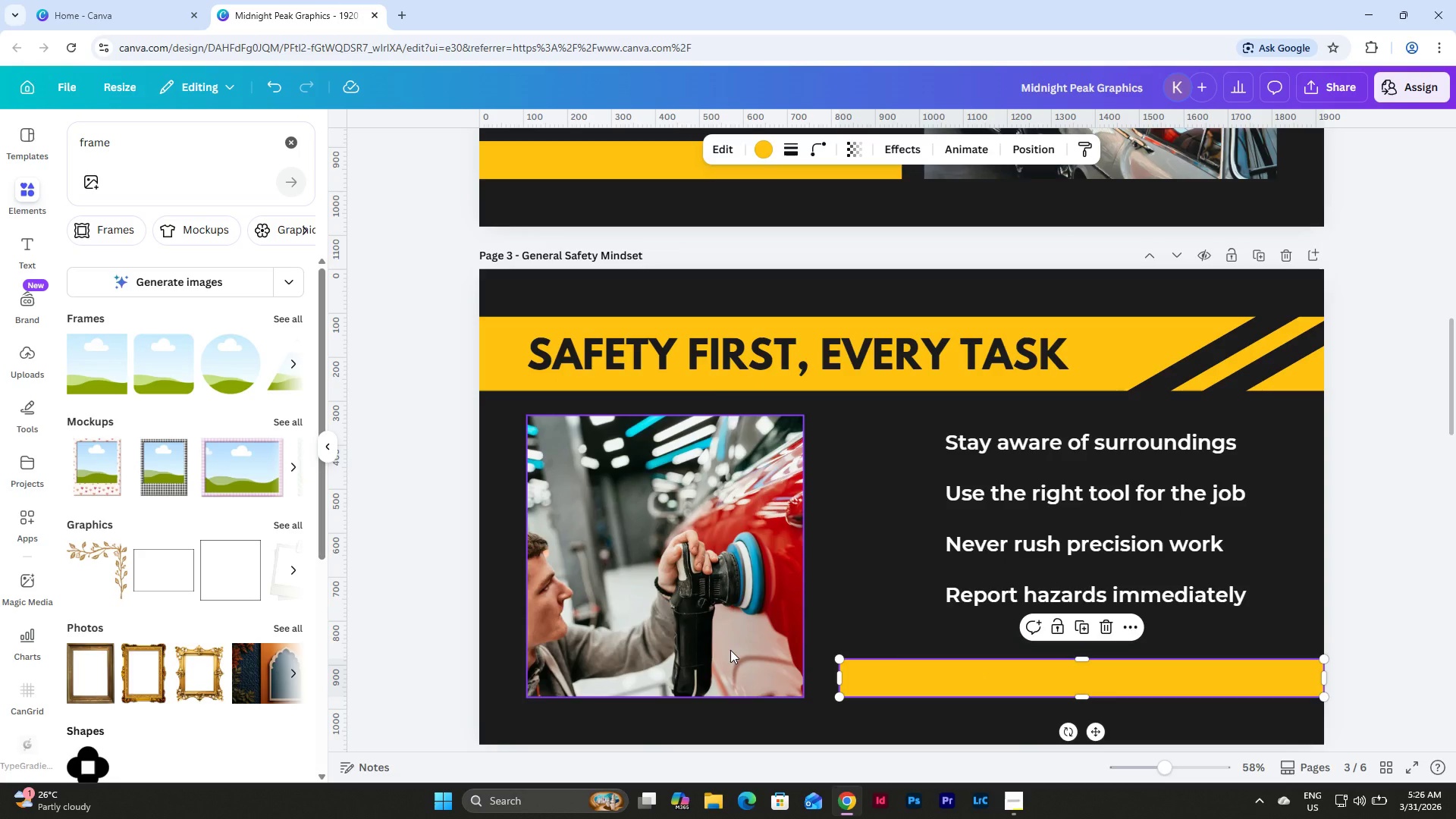 
left_click([730, 650])
 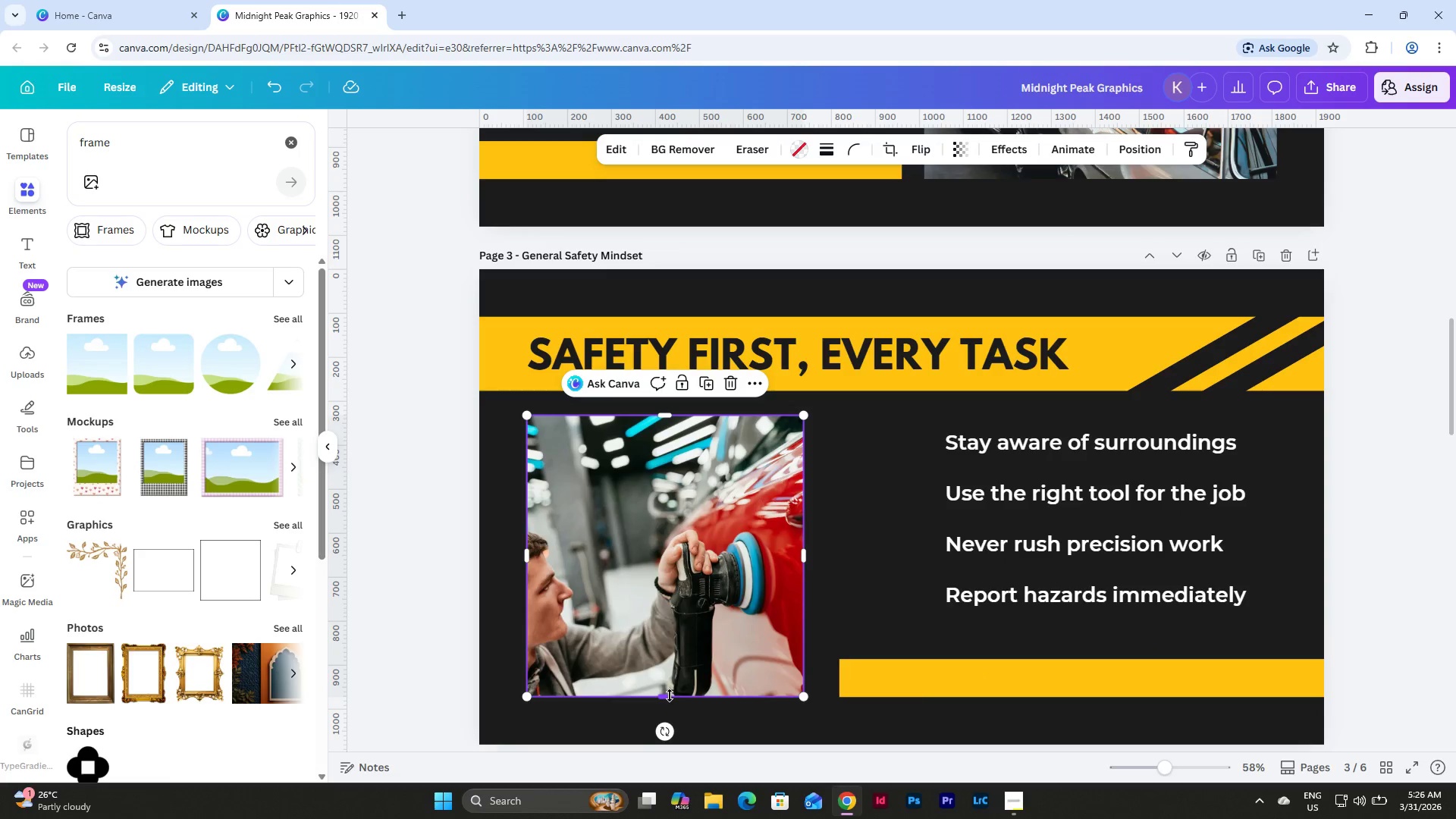 
left_click_drag(start_coordinate=[670, 695], to_coordinate=[676, 656])
 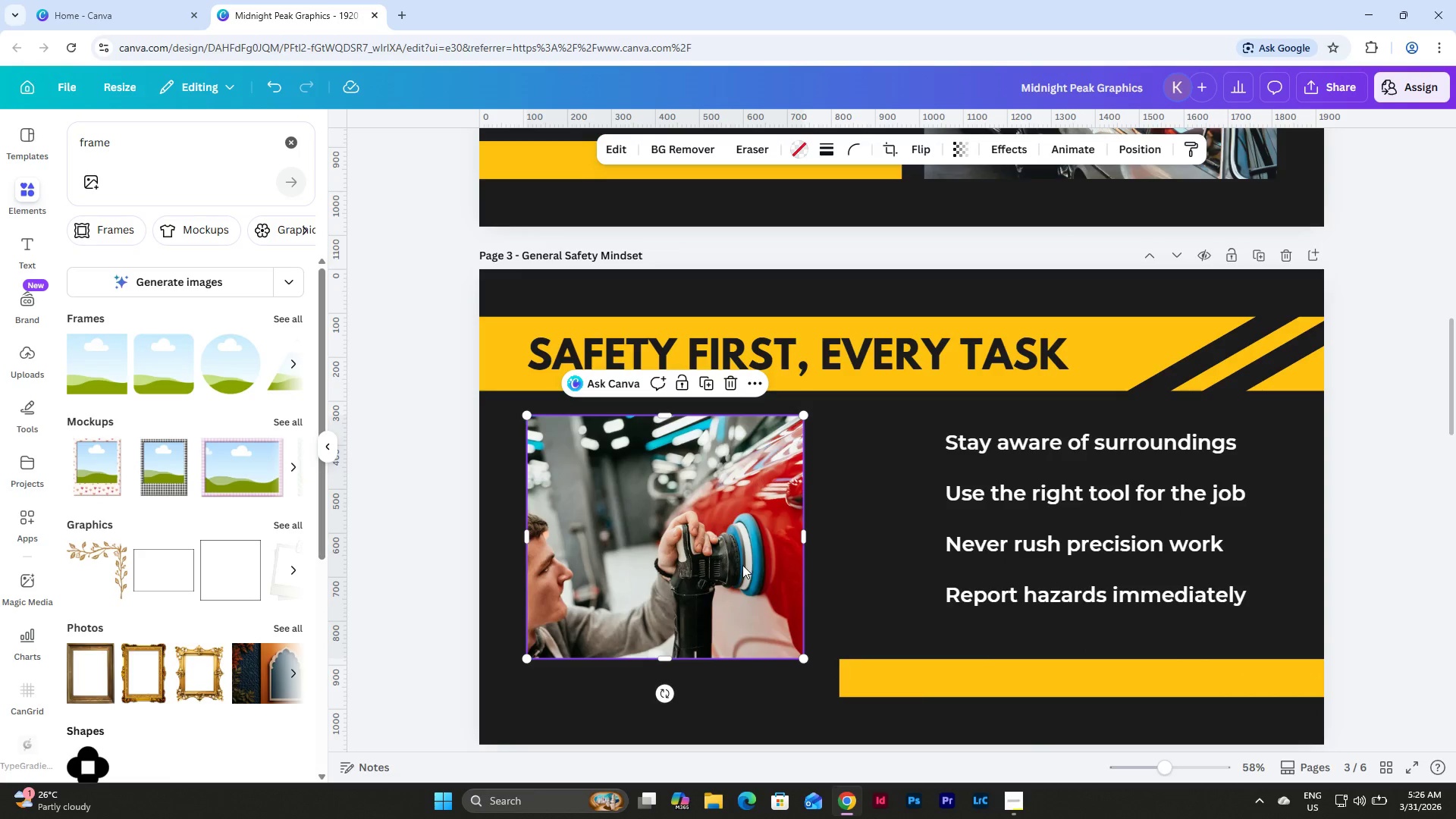 
double_click([742, 565])
 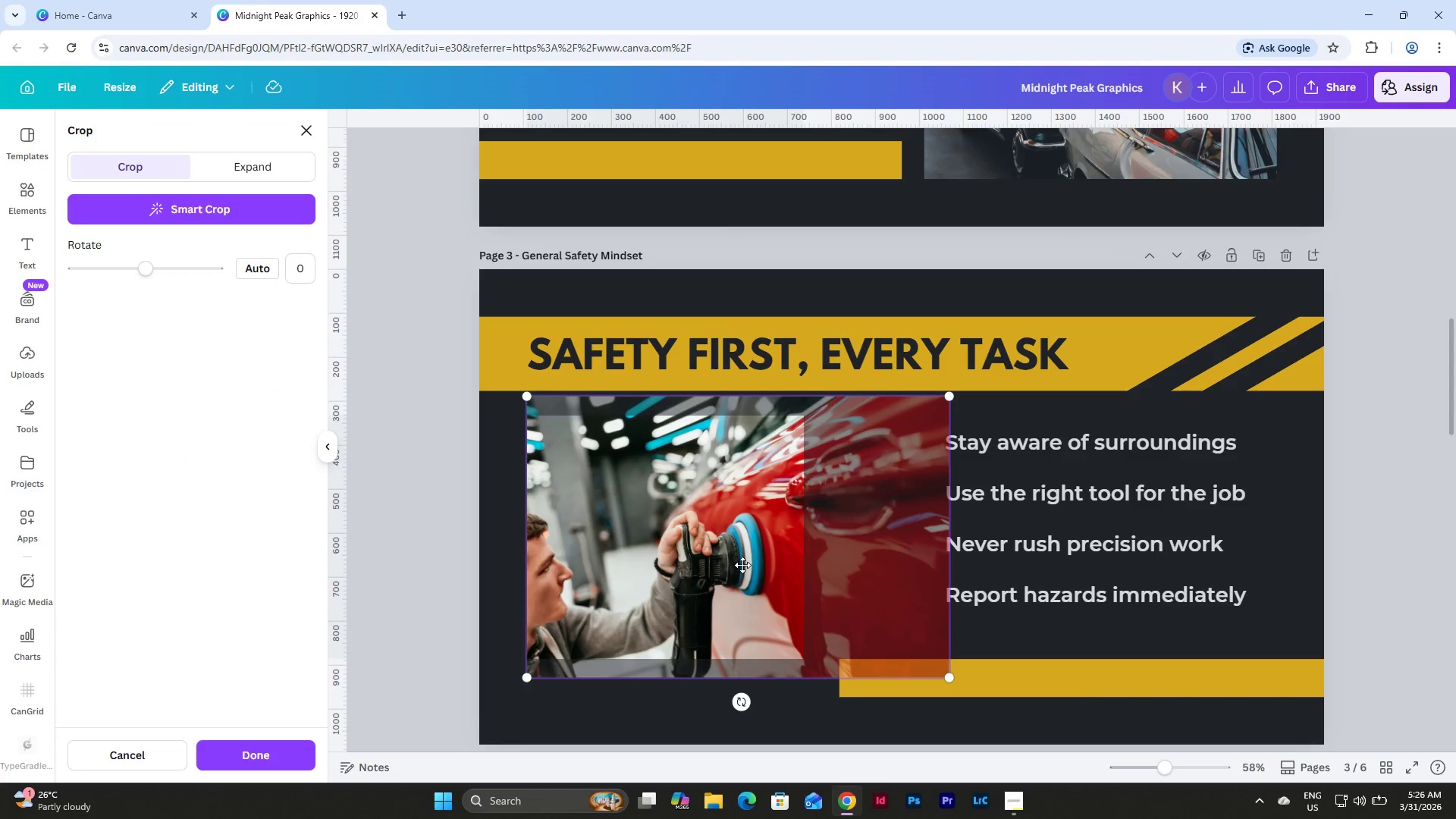 
left_click_drag(start_coordinate=[742, 565], to_coordinate=[743, 524])
 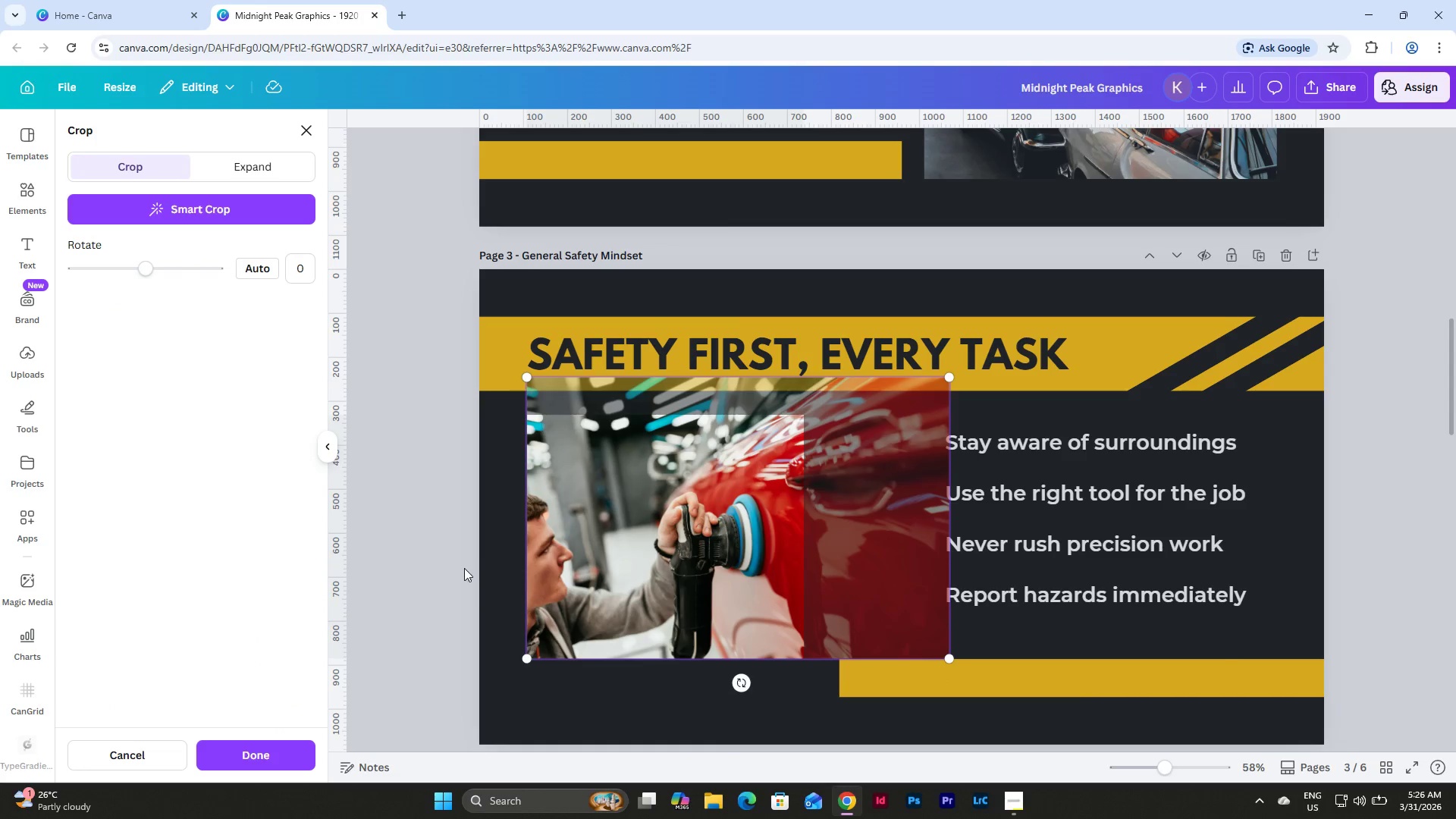 
left_click([459, 563])
 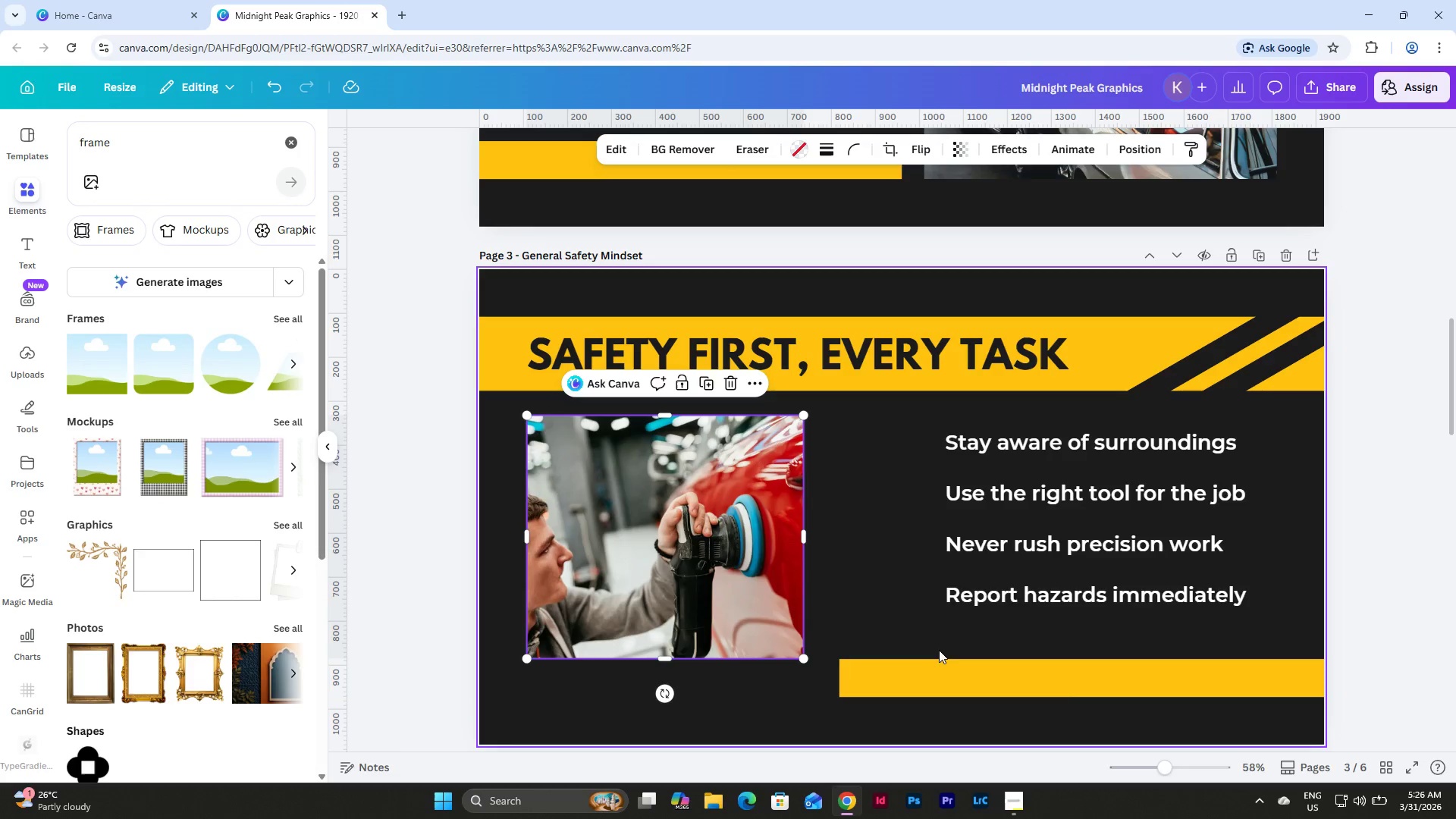 
left_click([852, 613])
 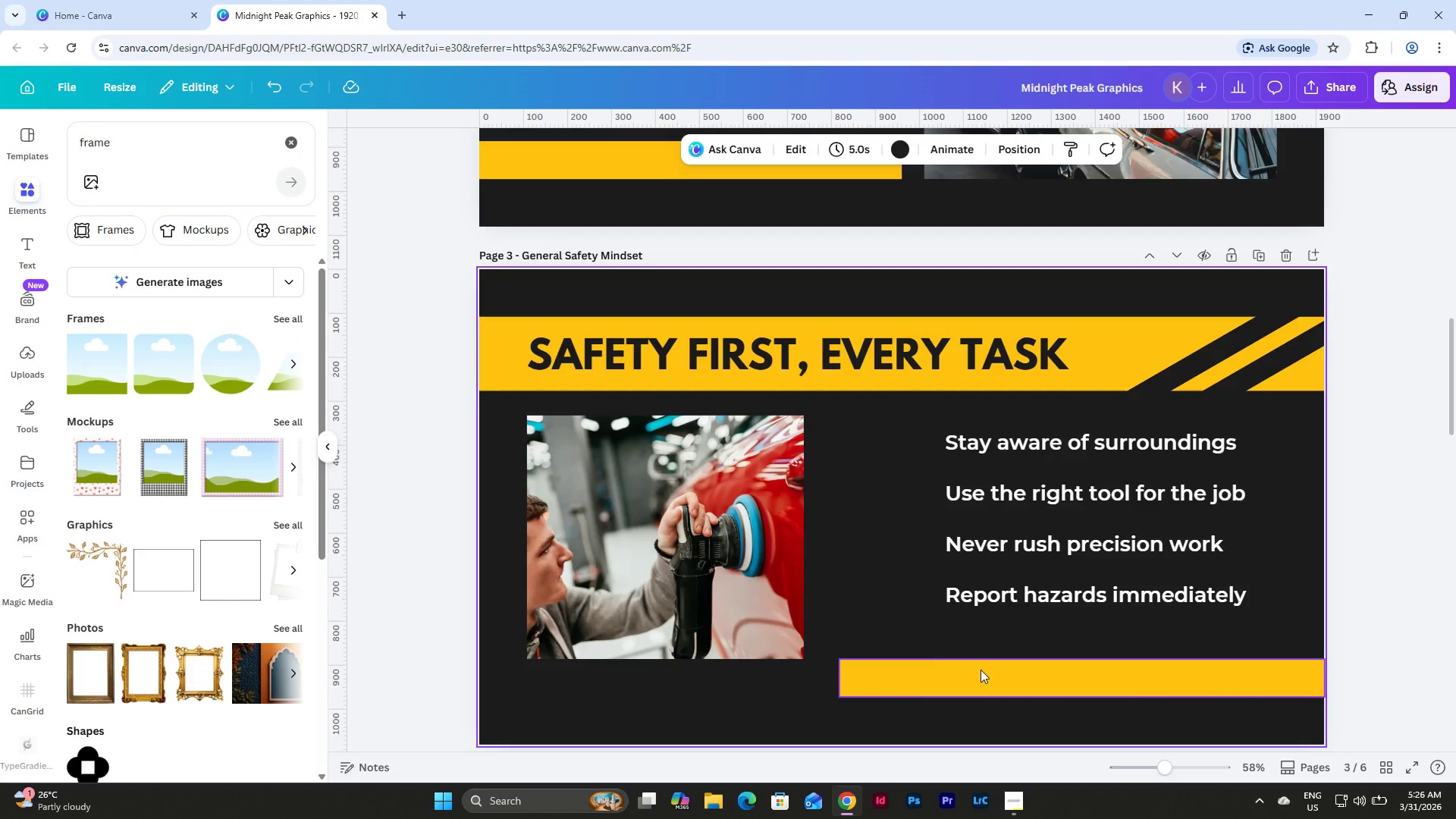 
scroll: coordinate [1169, 664], scroll_direction: up, amount: 1.0
 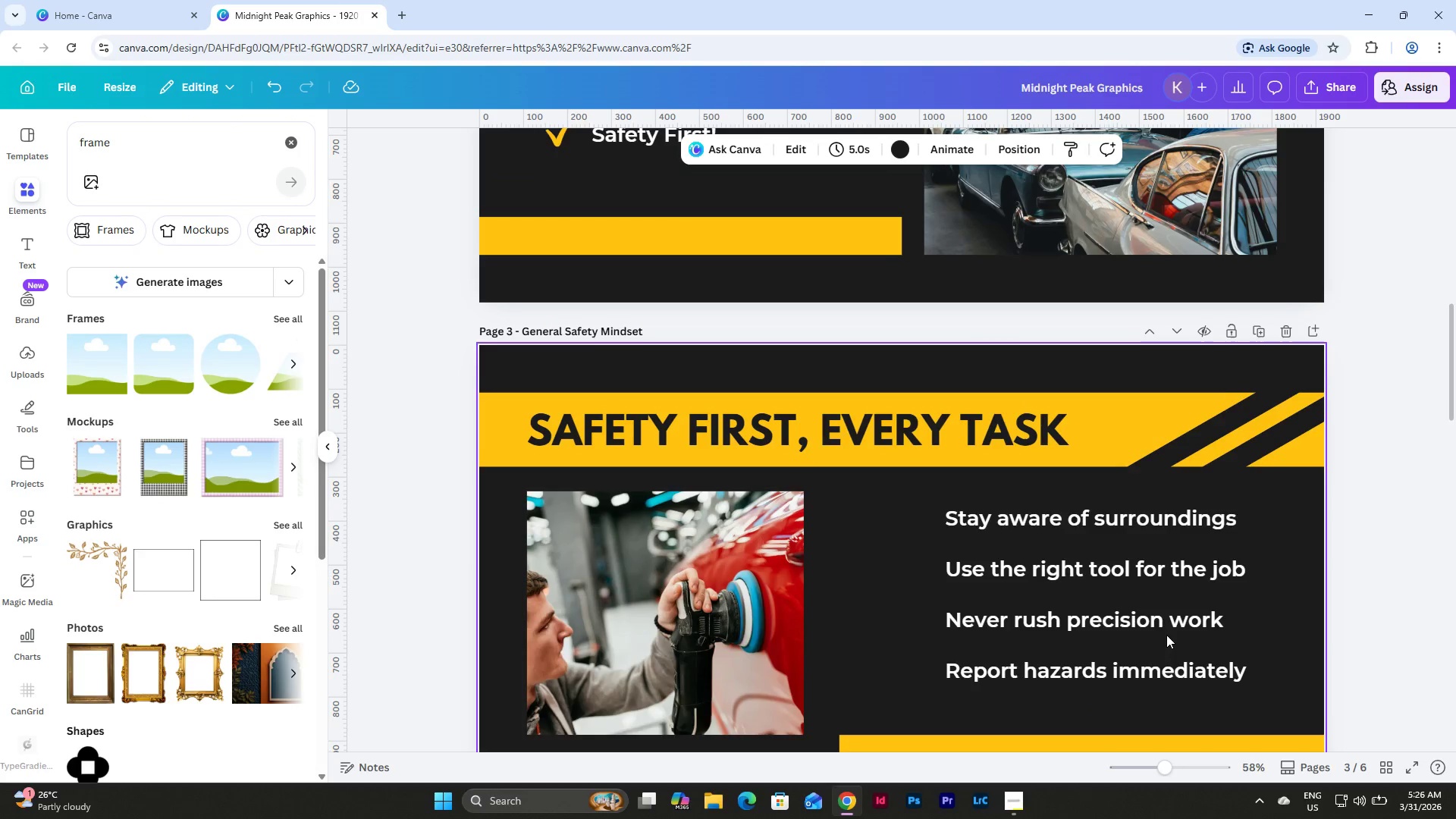 
scroll: coordinate [1166, 635], scroll_direction: down, amount: 2.0
 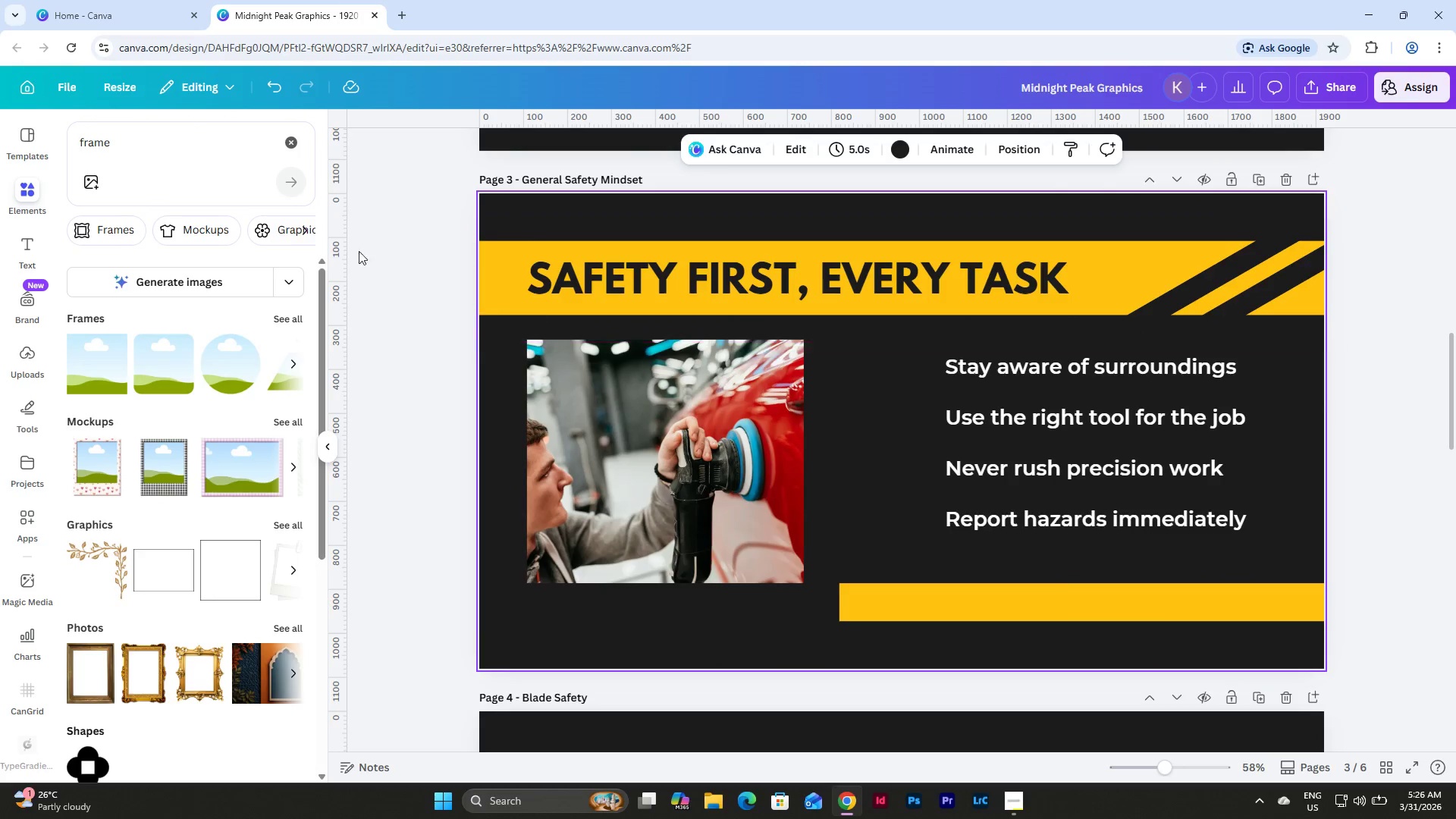 
left_click([188, 174])
 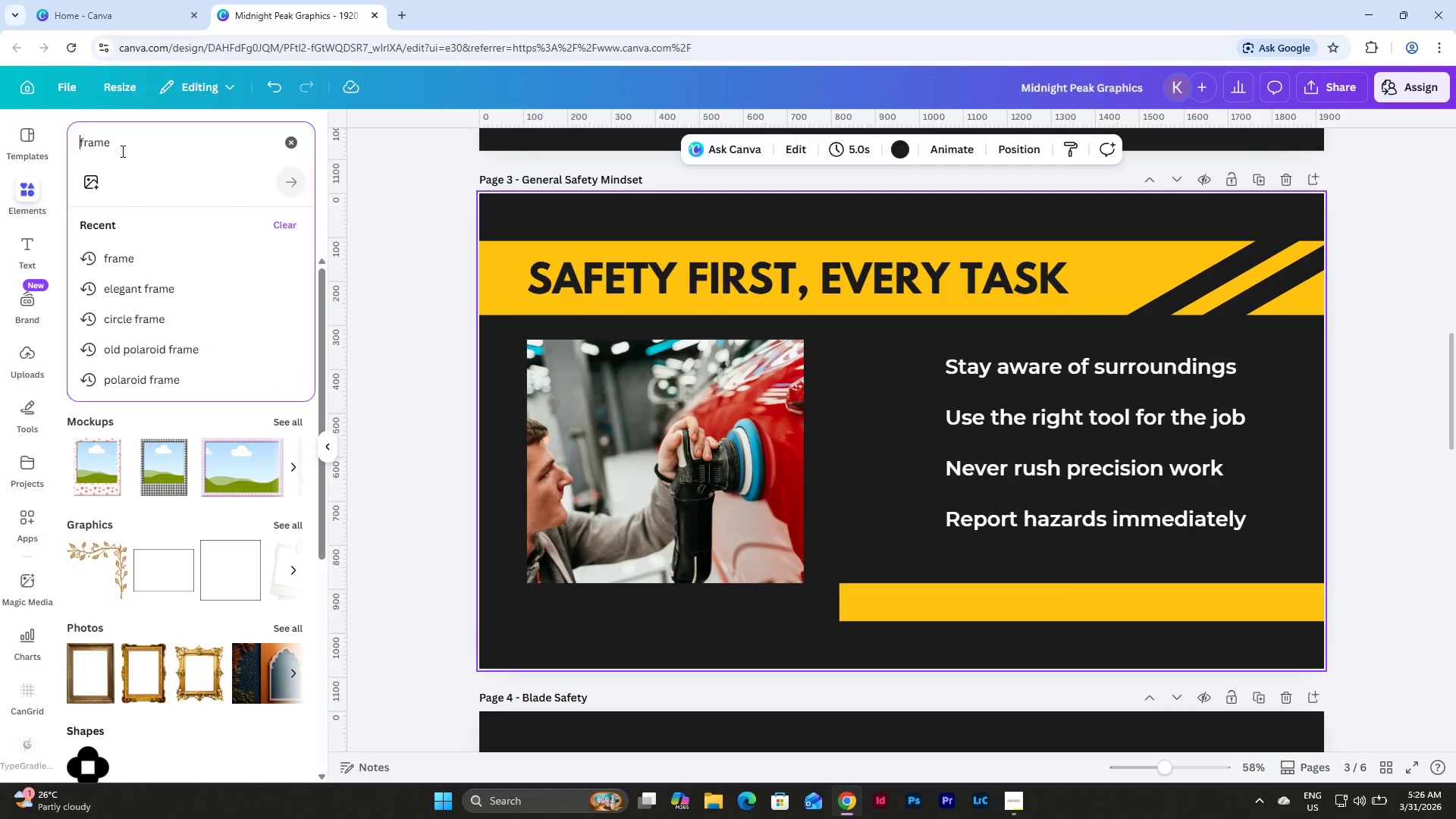 
left_click_drag(start_coordinate=[122, 149], to_coordinate=[31, 142])
 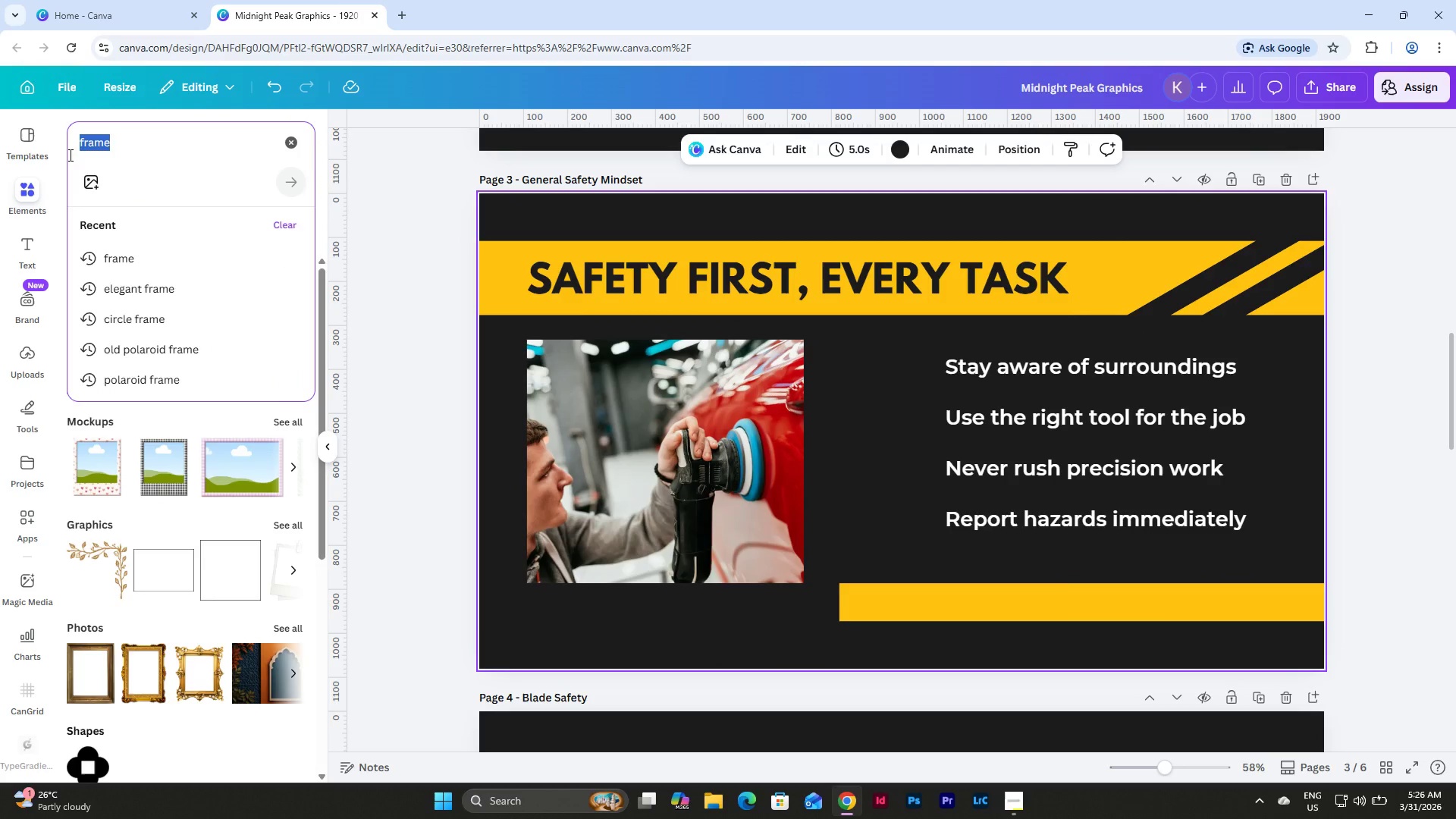 
key(C)
 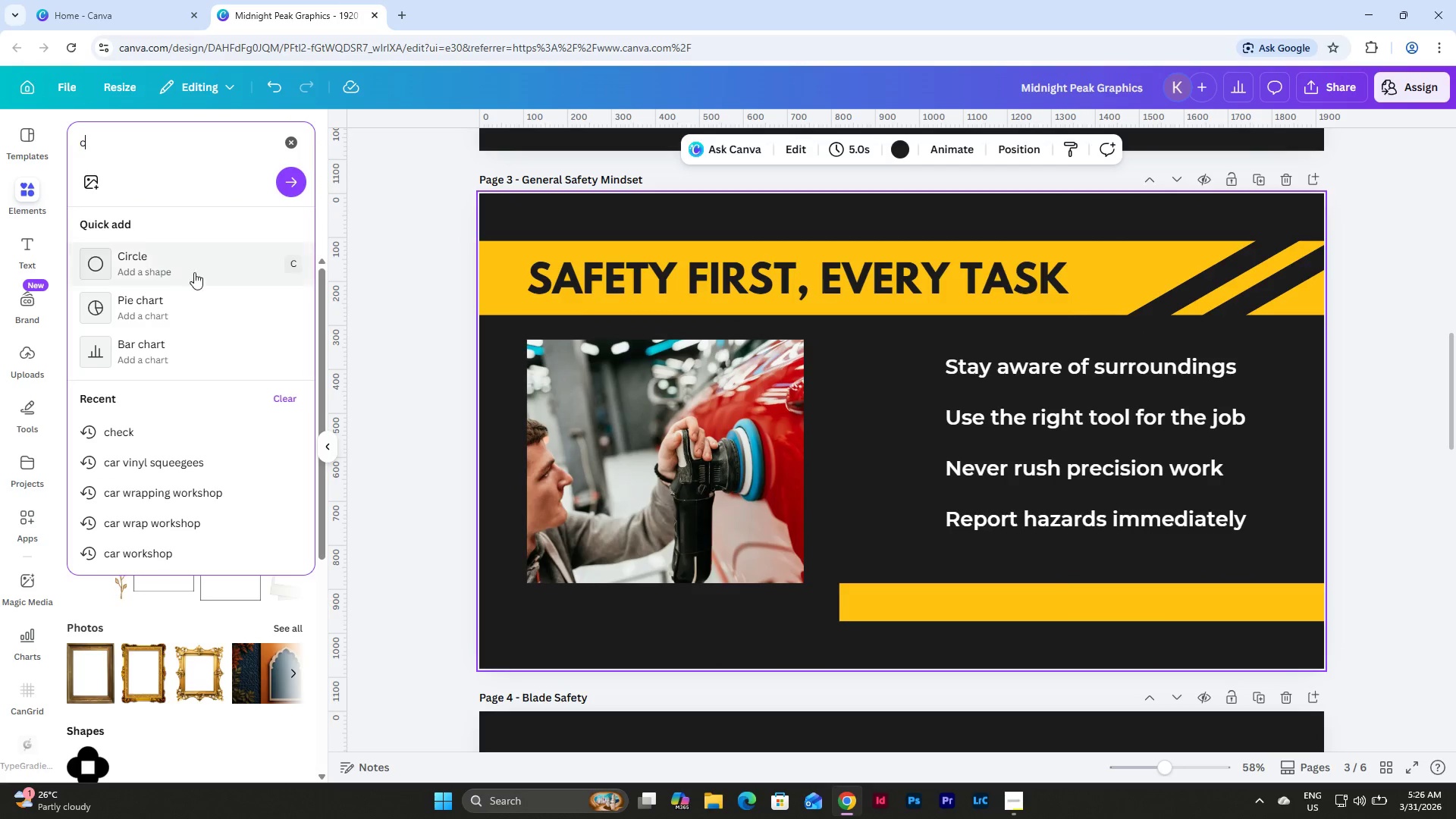 
left_click([189, 275])
 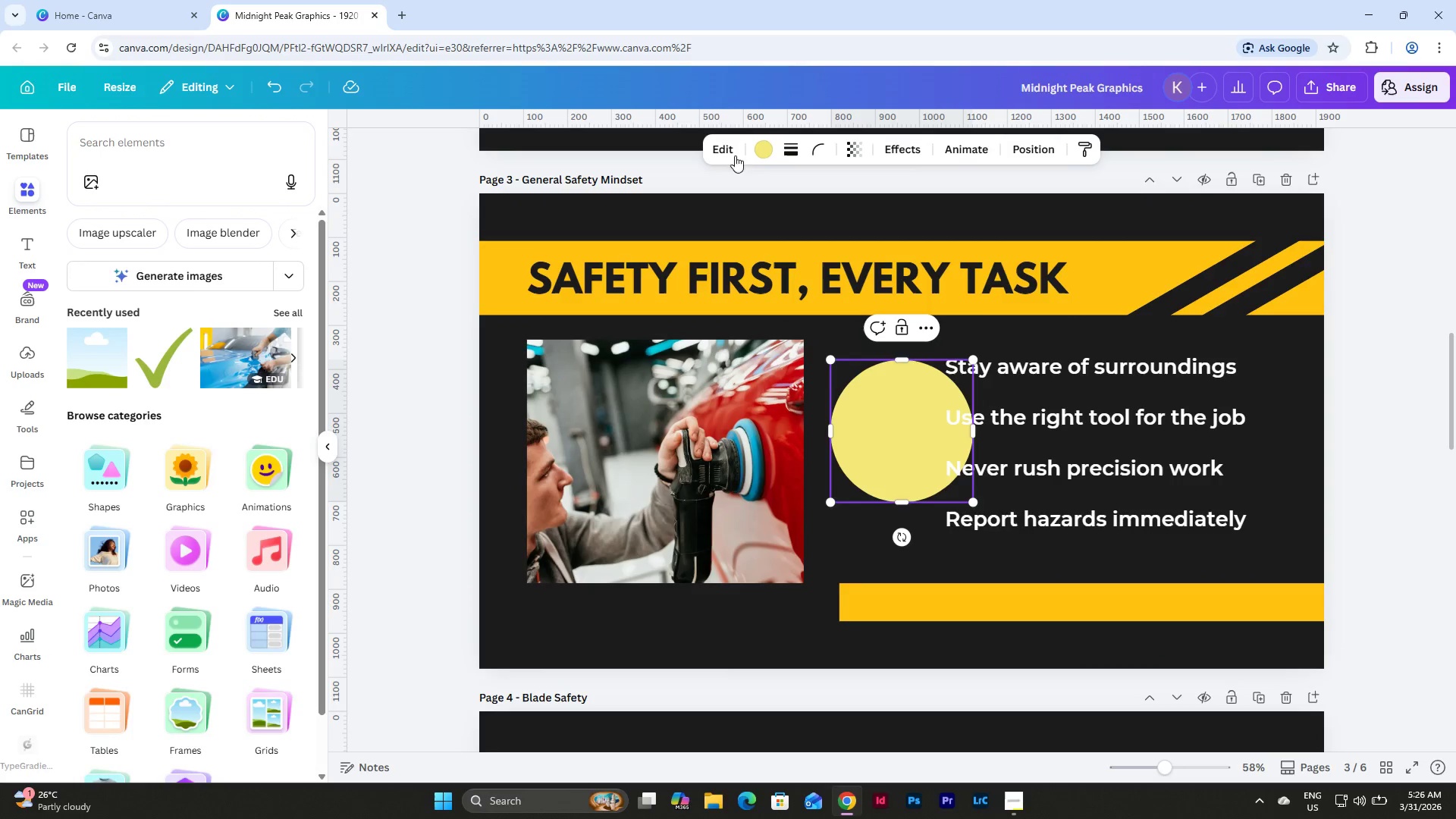 
left_click([766, 150])
 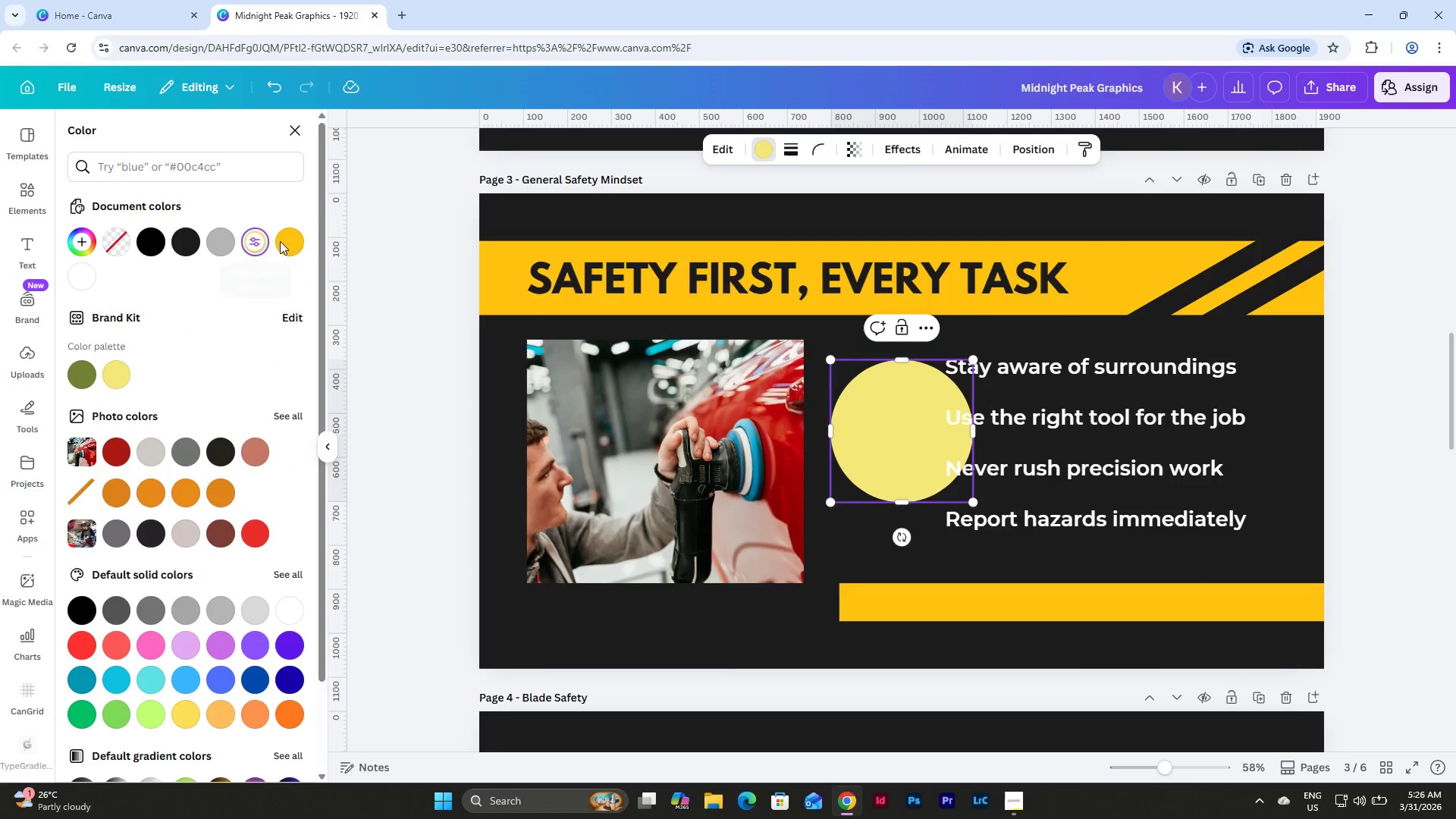 
left_click([298, 241])
 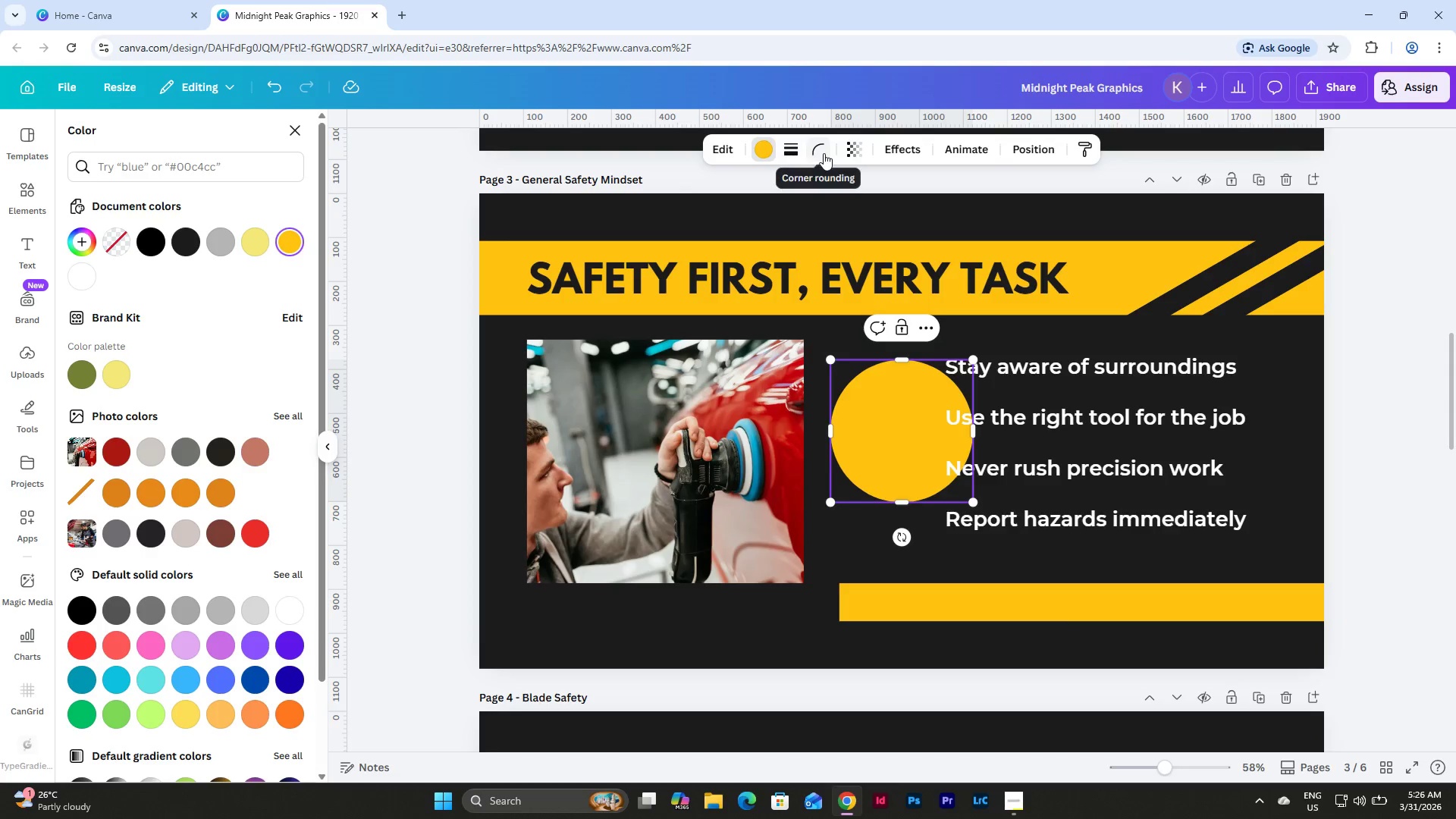 
left_click([795, 149])
 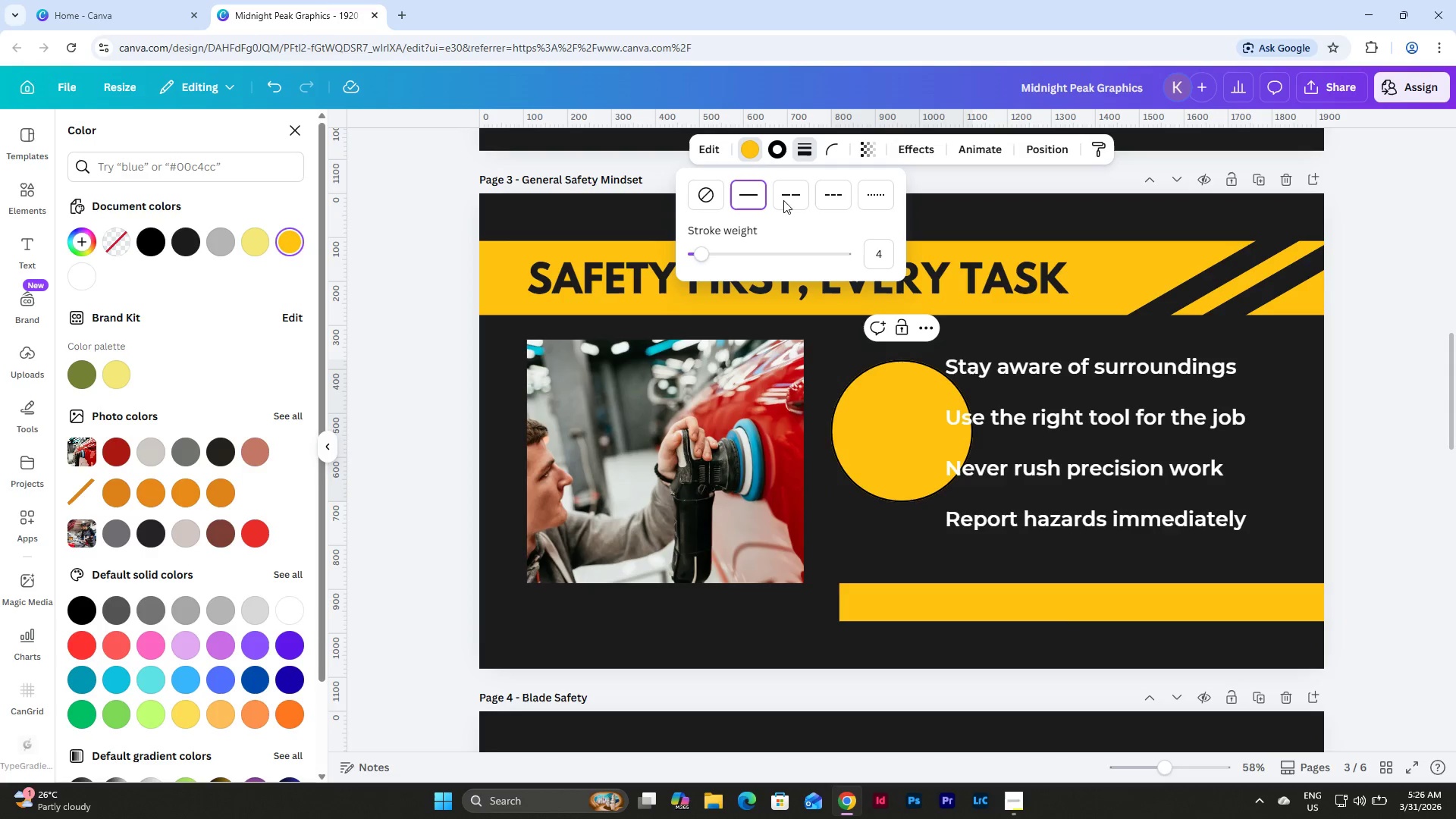 
left_click([884, 252])
 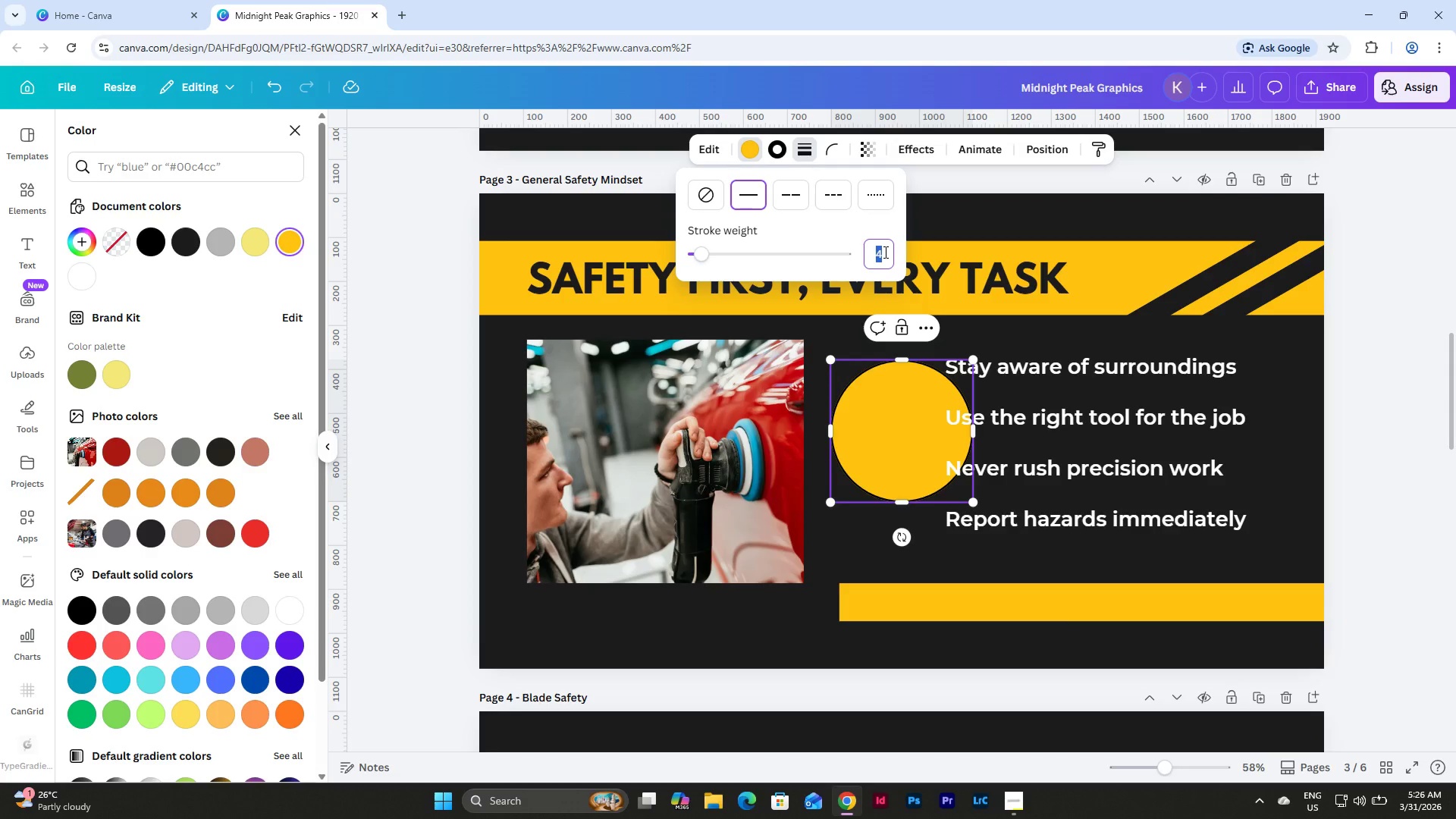 
key(Numpad1)
 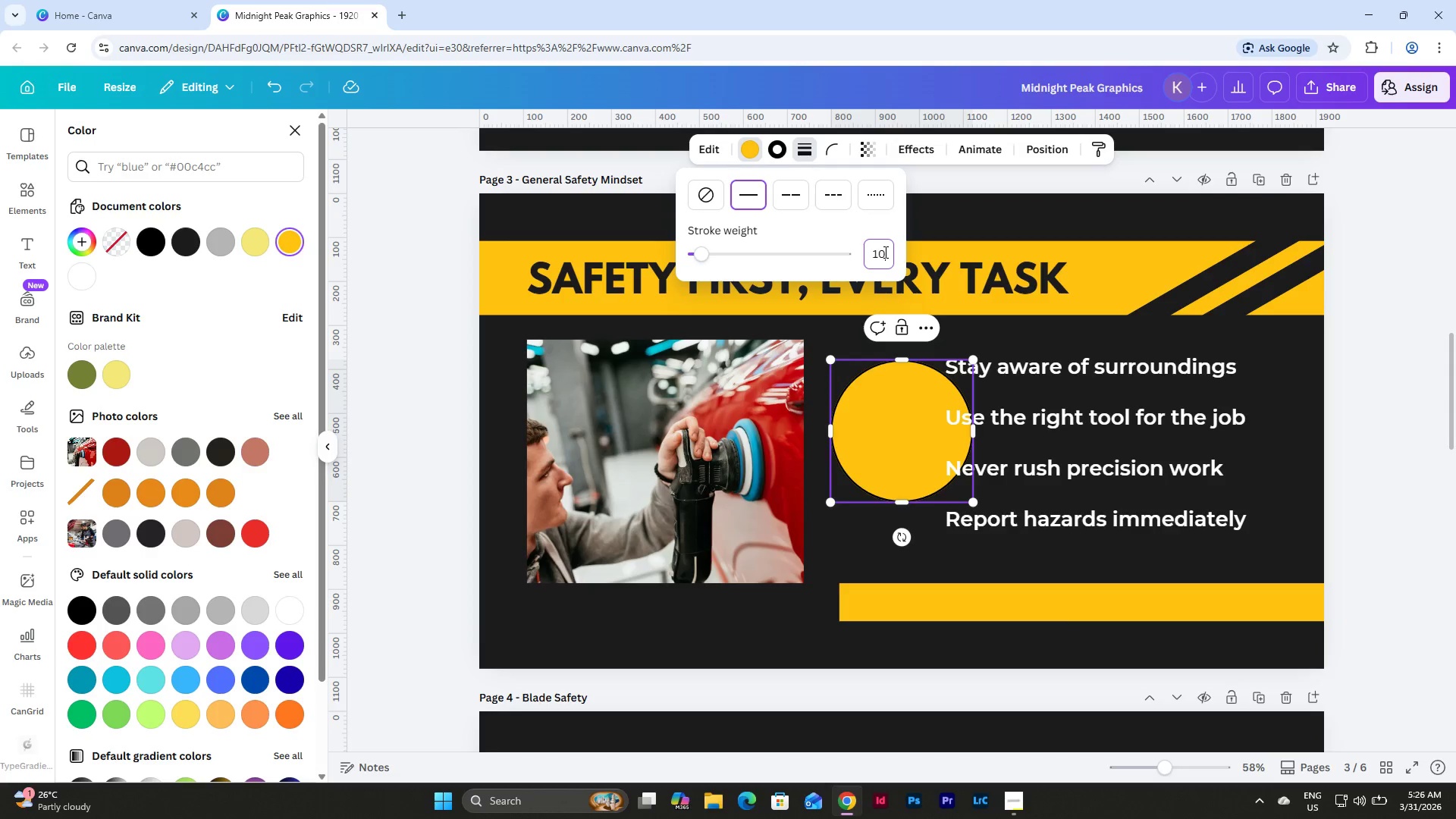 
key(Numpad0)
 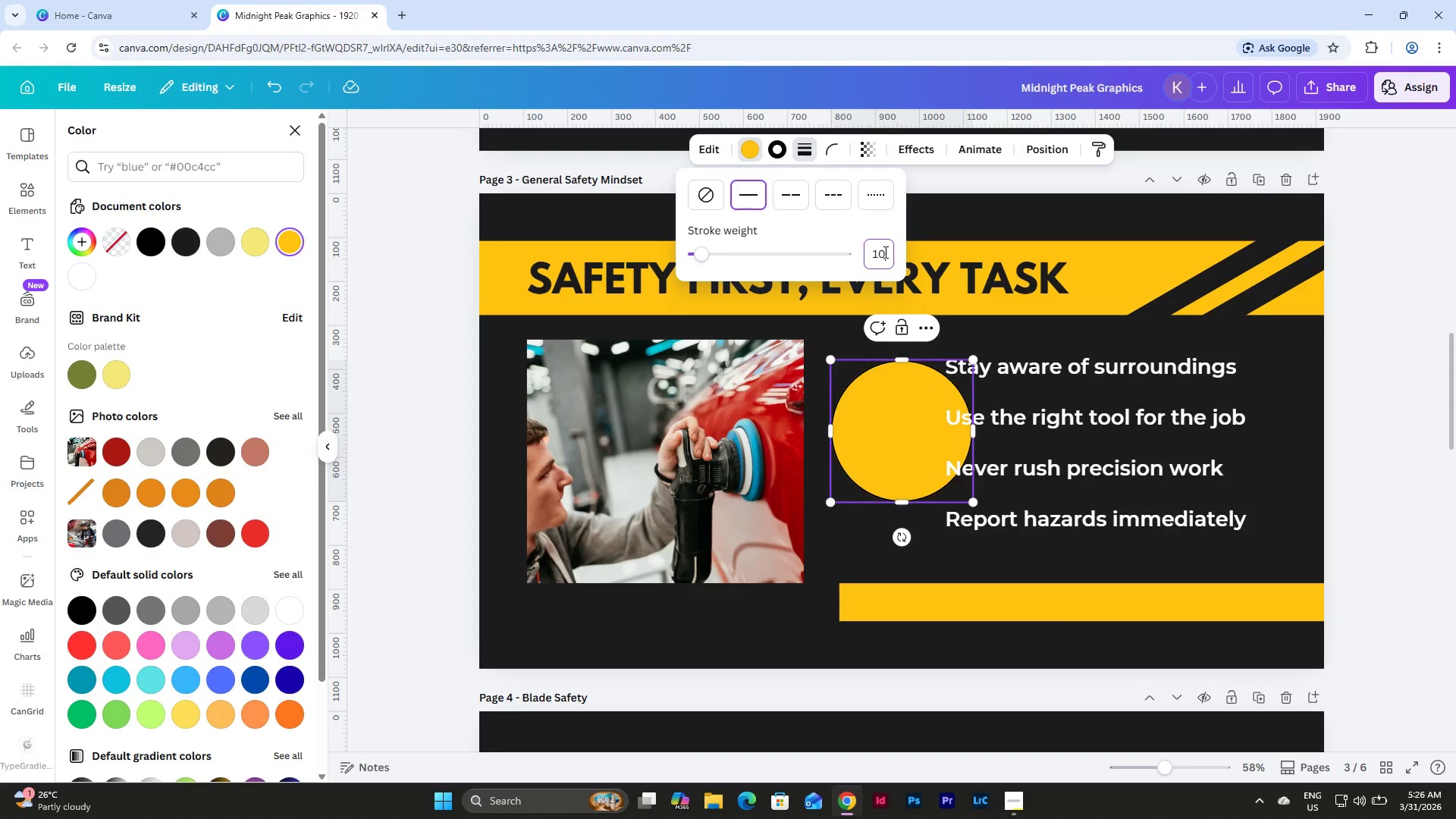 
key(NumpadEnter)
 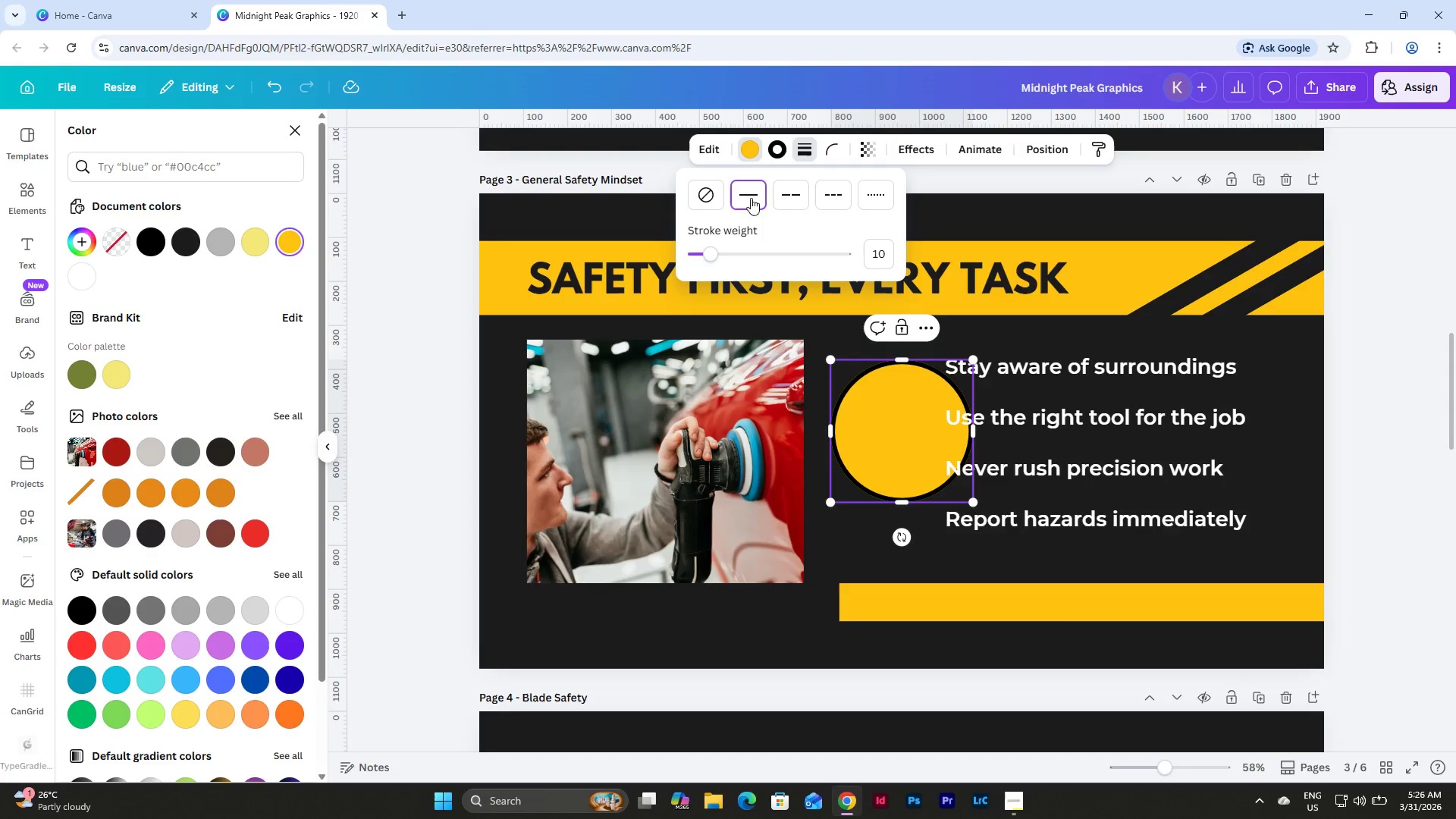 
left_click([783, 148])
 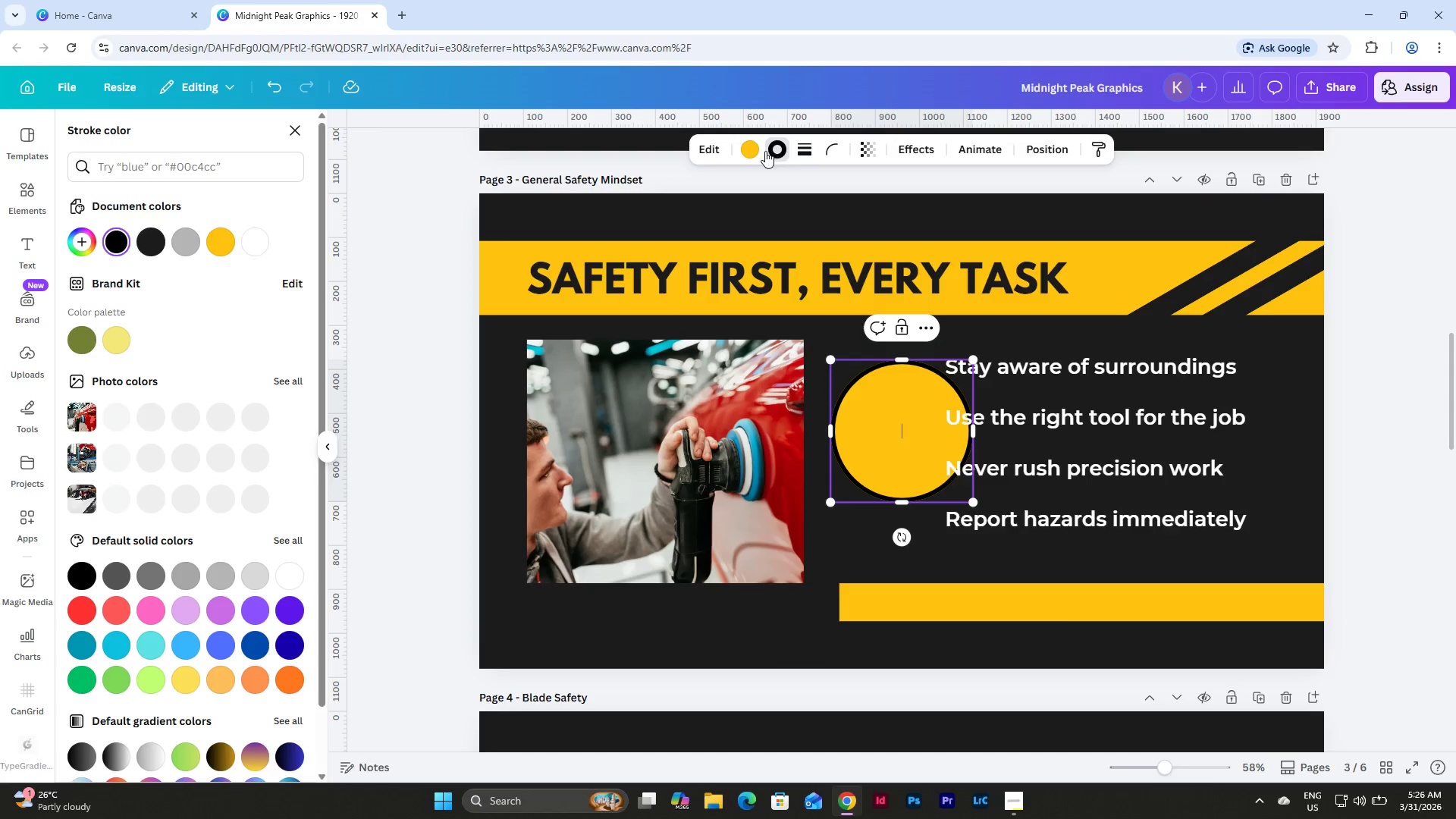 
left_click([758, 150])
 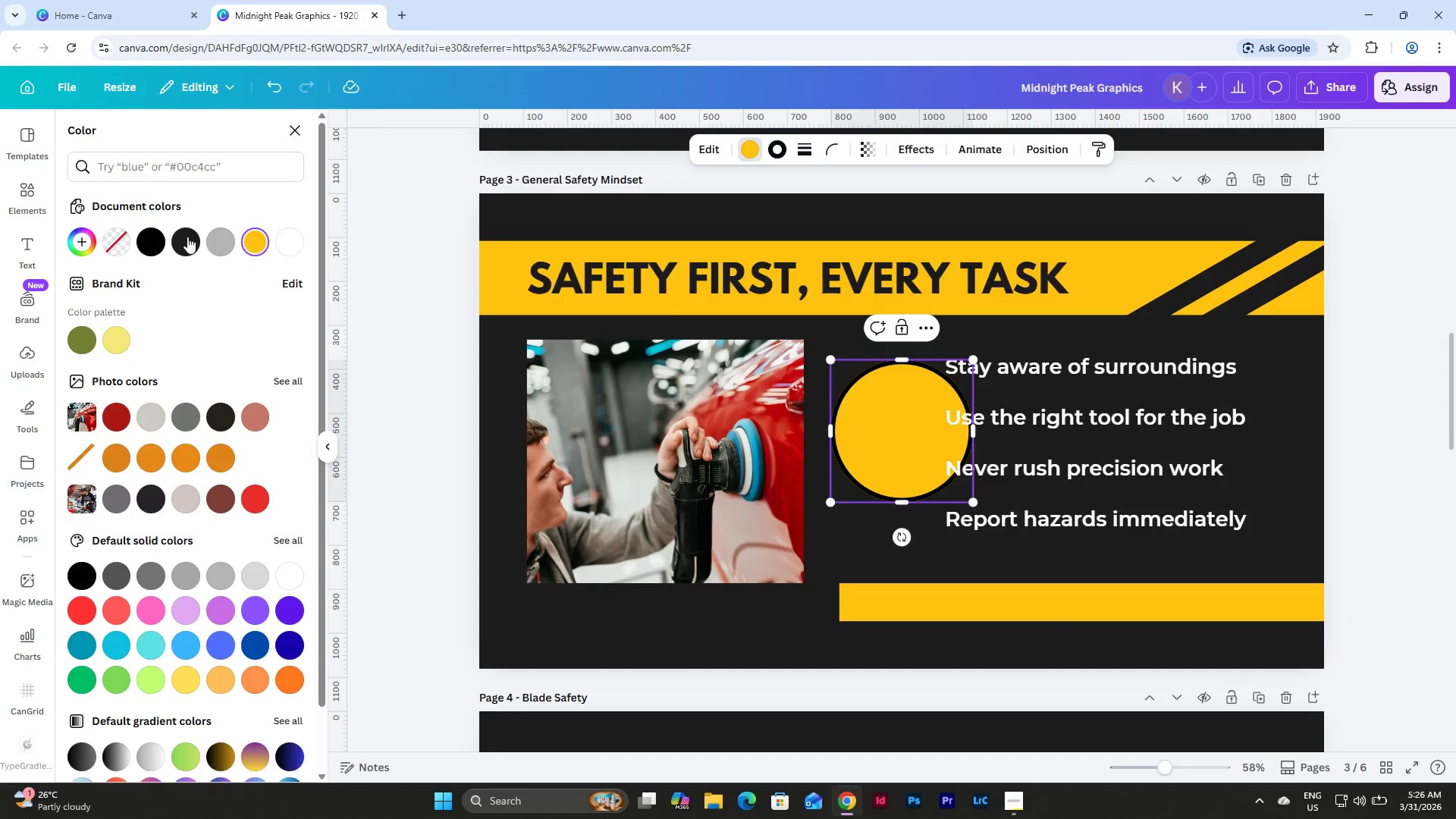 
left_click([115, 240])
 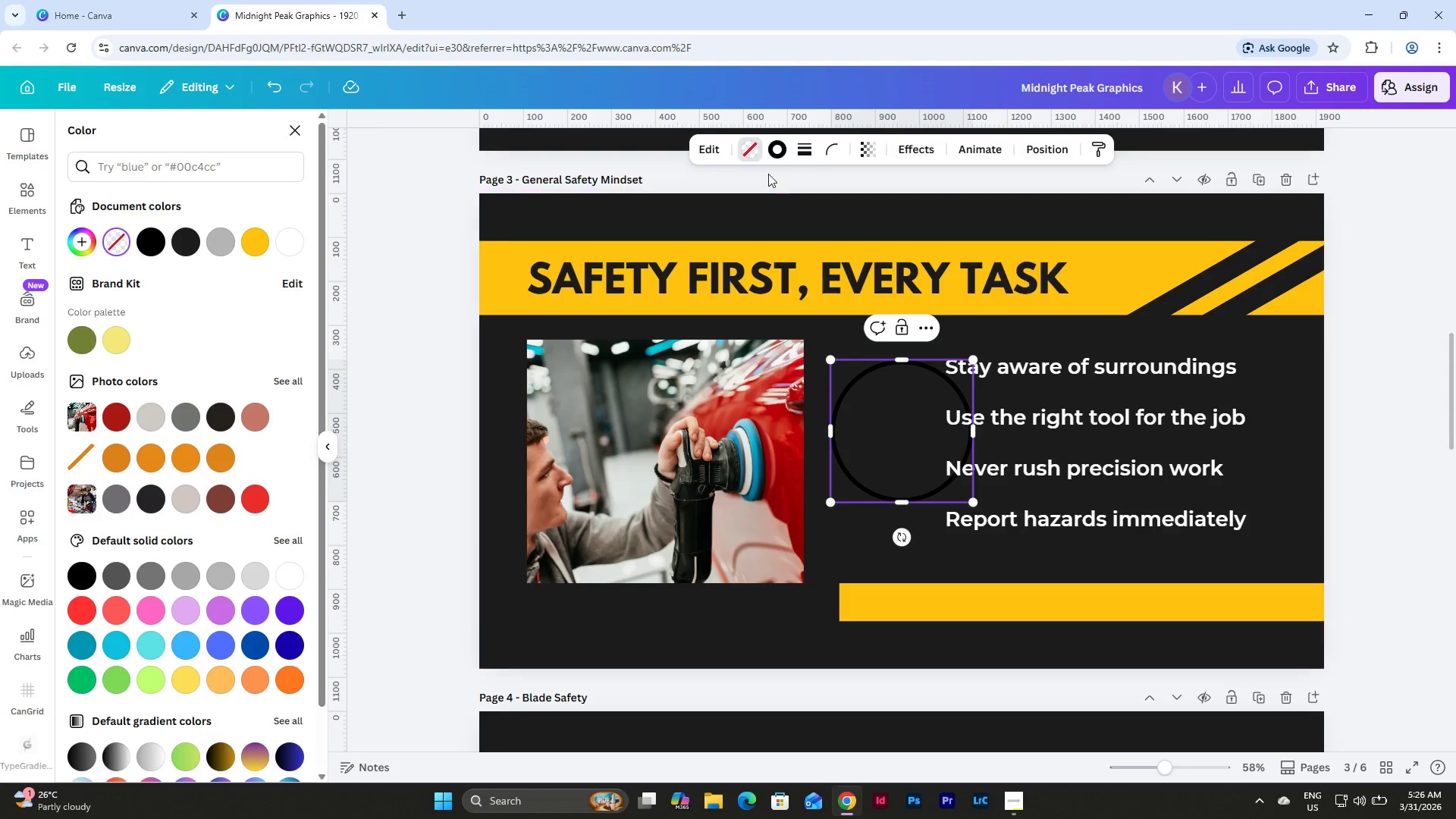 
left_click([779, 147])
 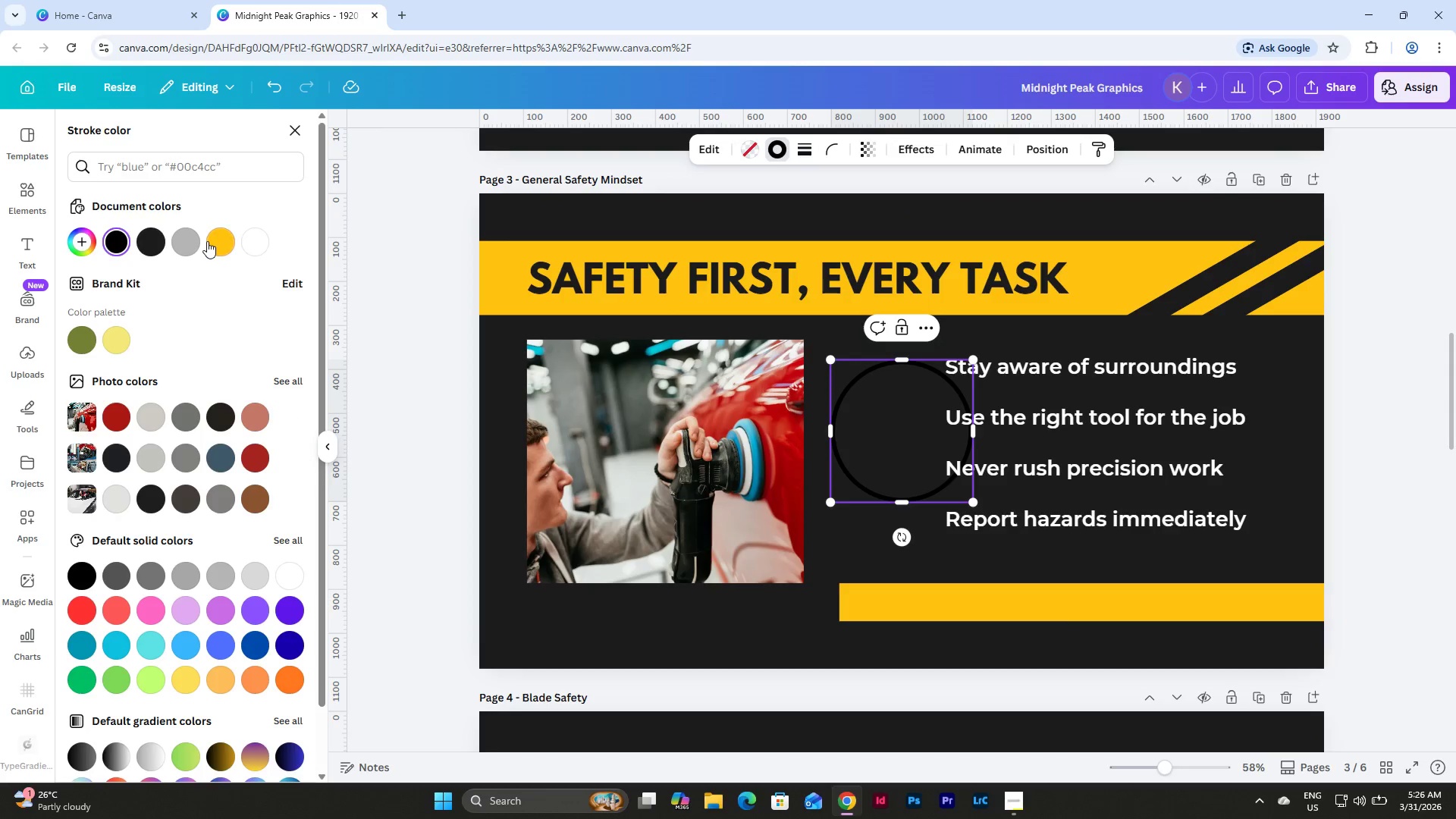 
left_click([217, 241])
 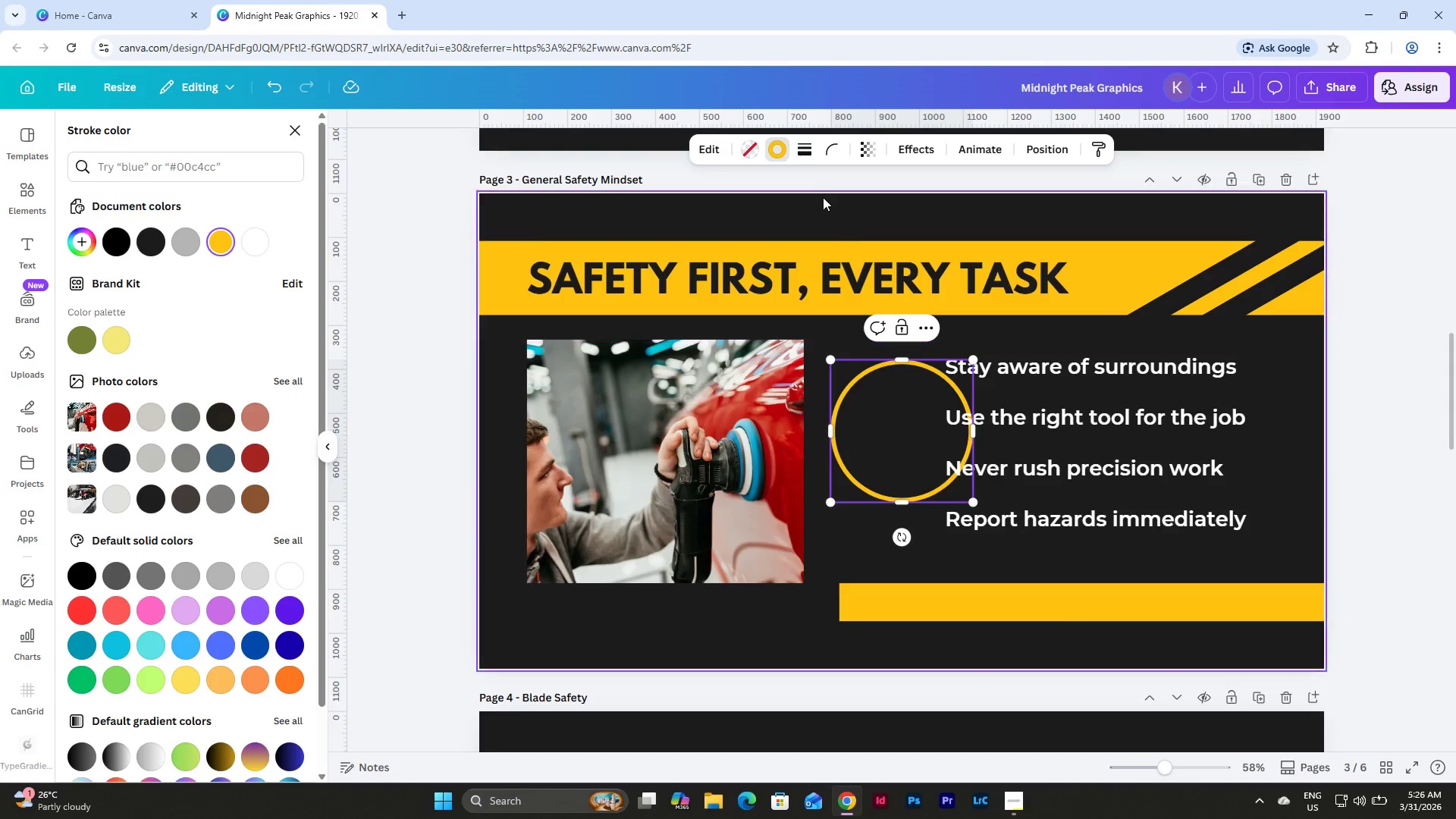 
left_click([800, 149])
 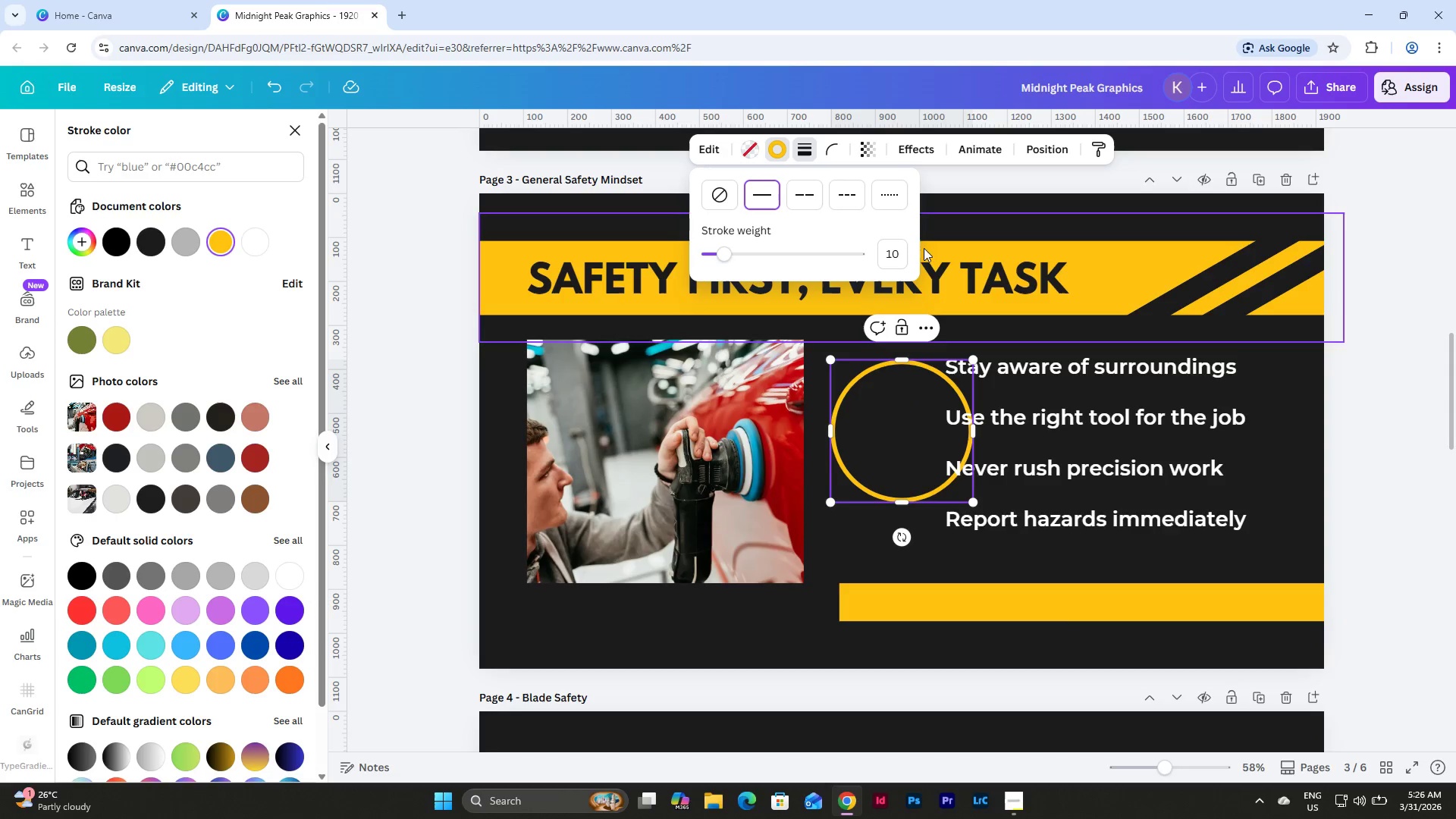 
left_click([896, 252])
 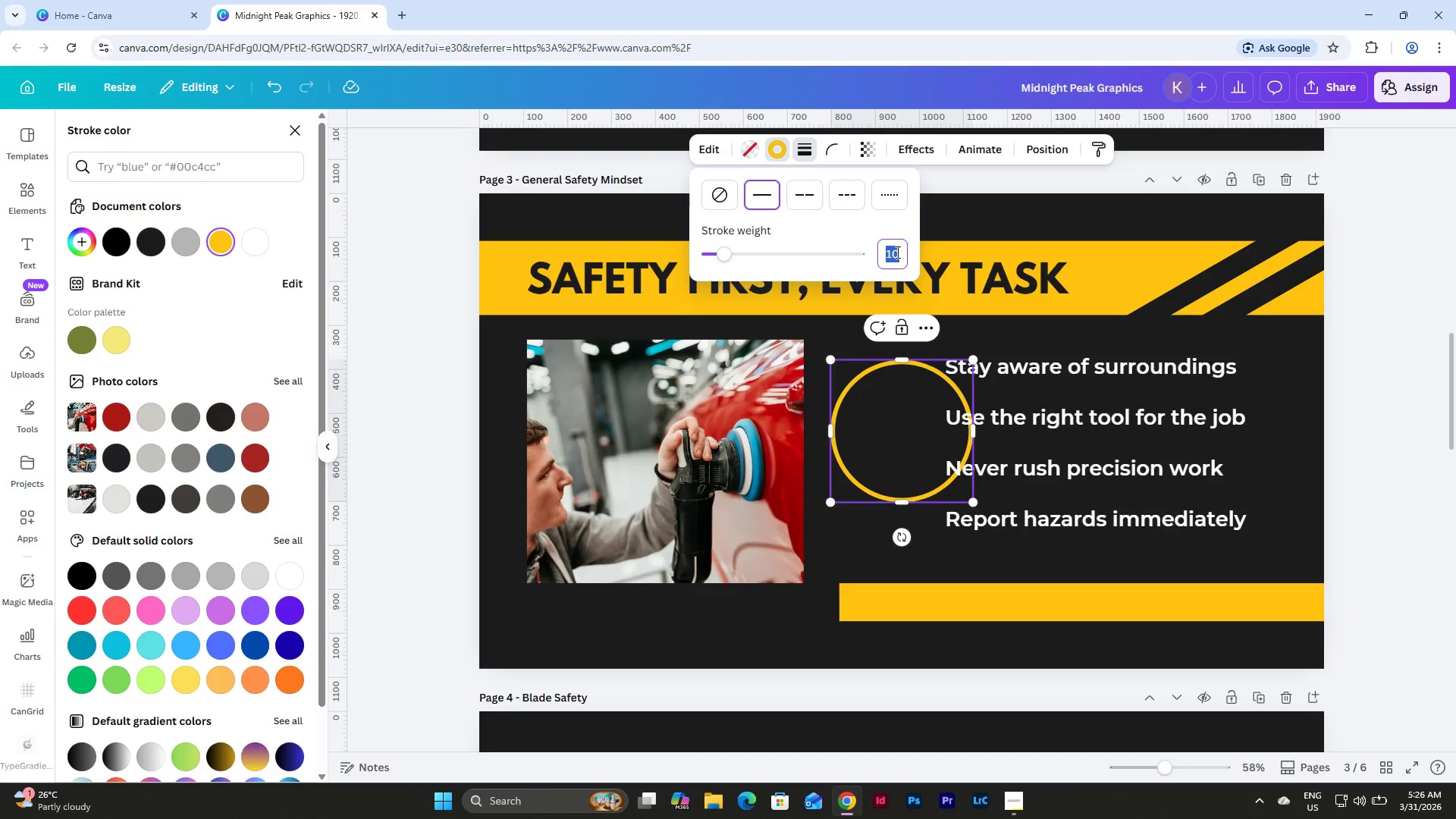 
key(Numpad5)
 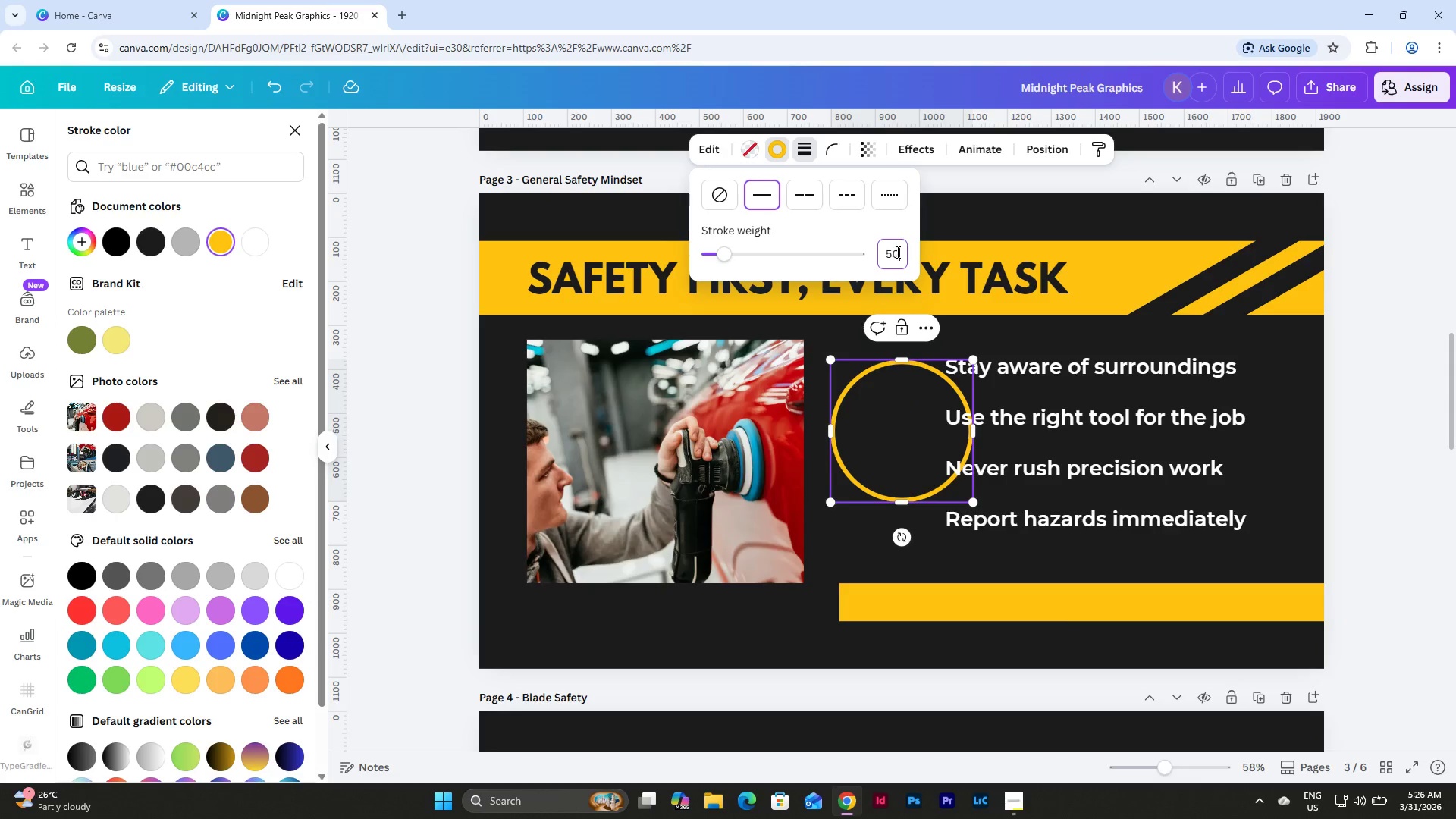 
key(Numpad0)
 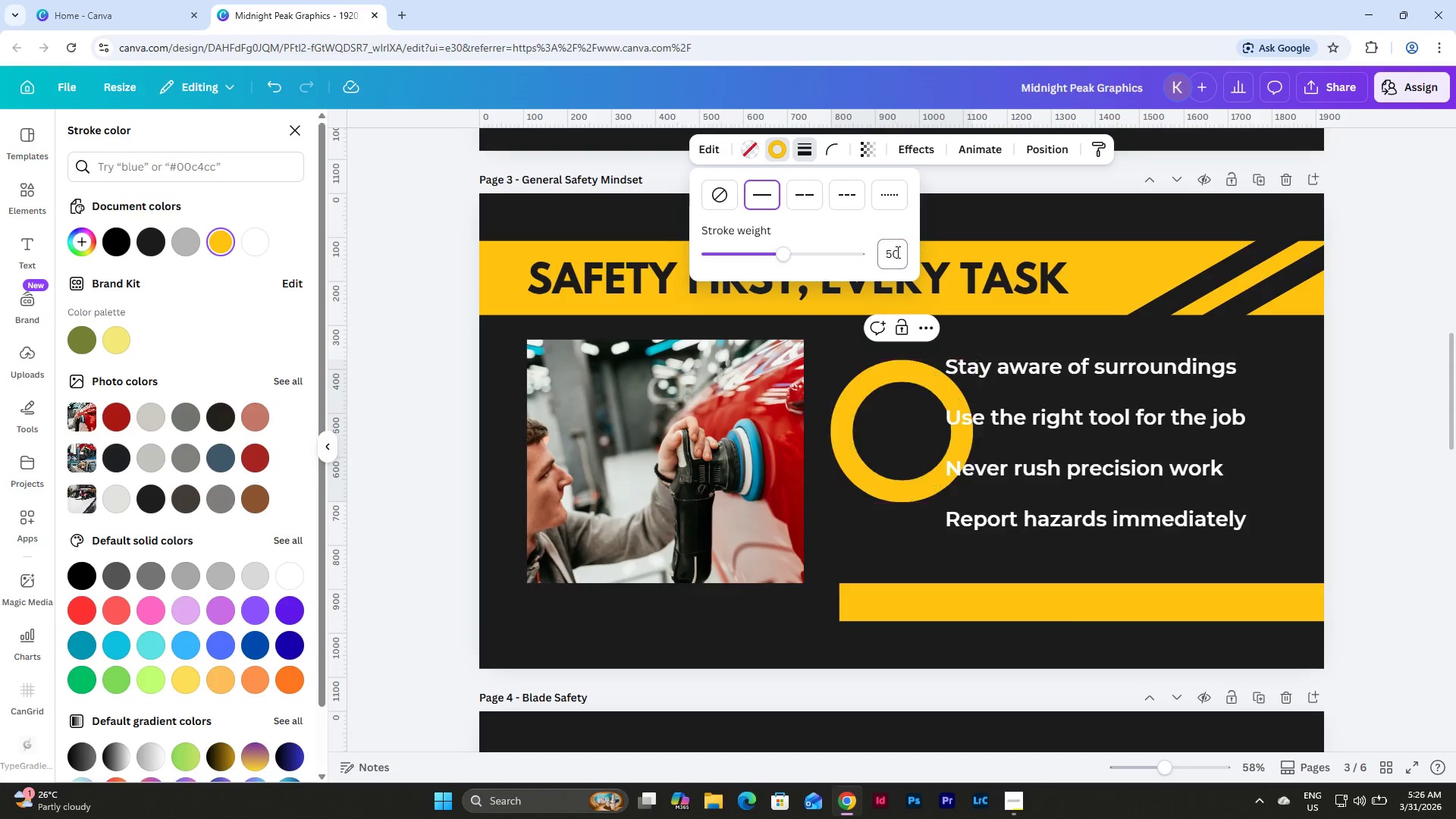 
key(NumpadEnter)
 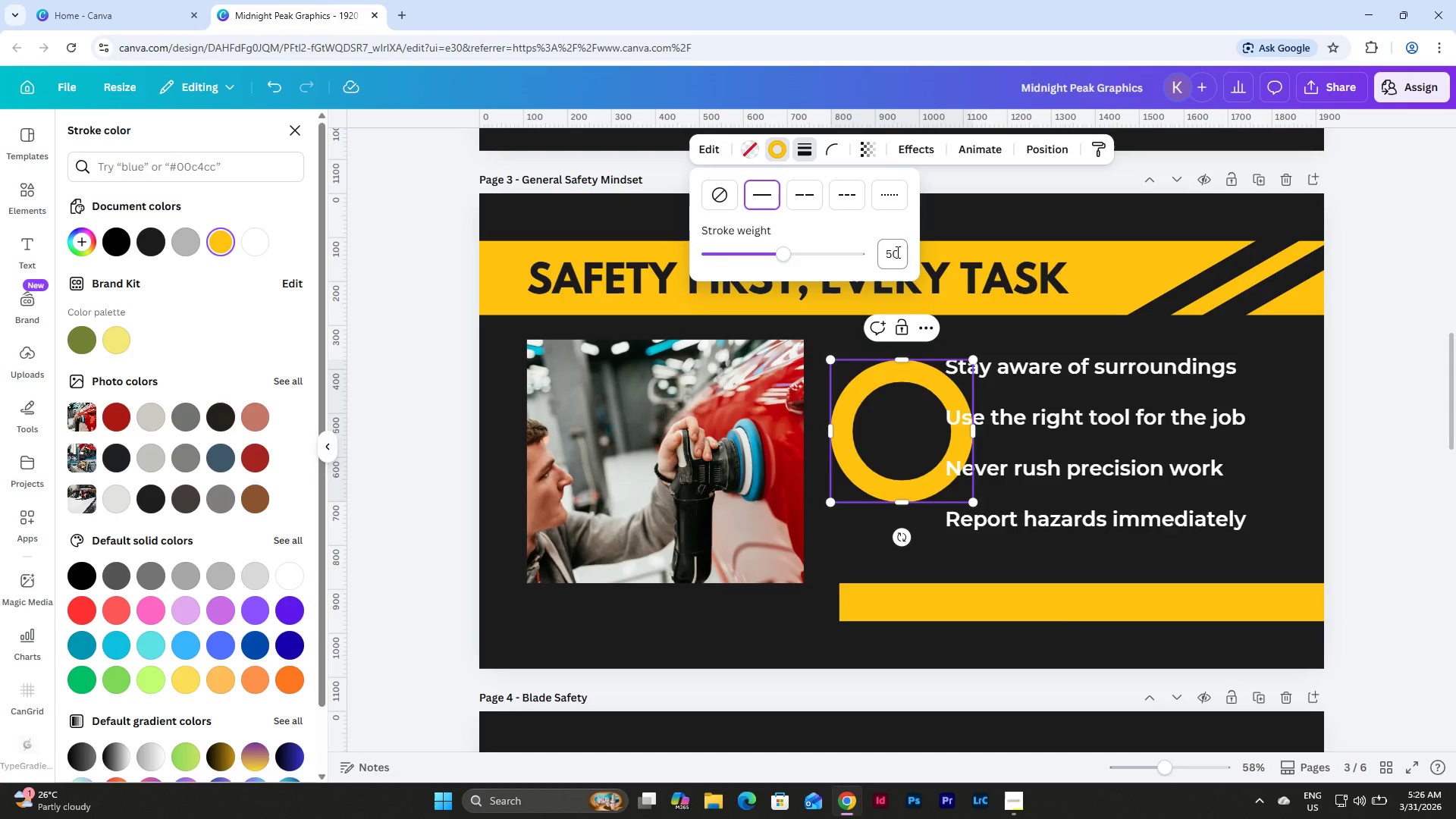 
left_click([896, 252])
 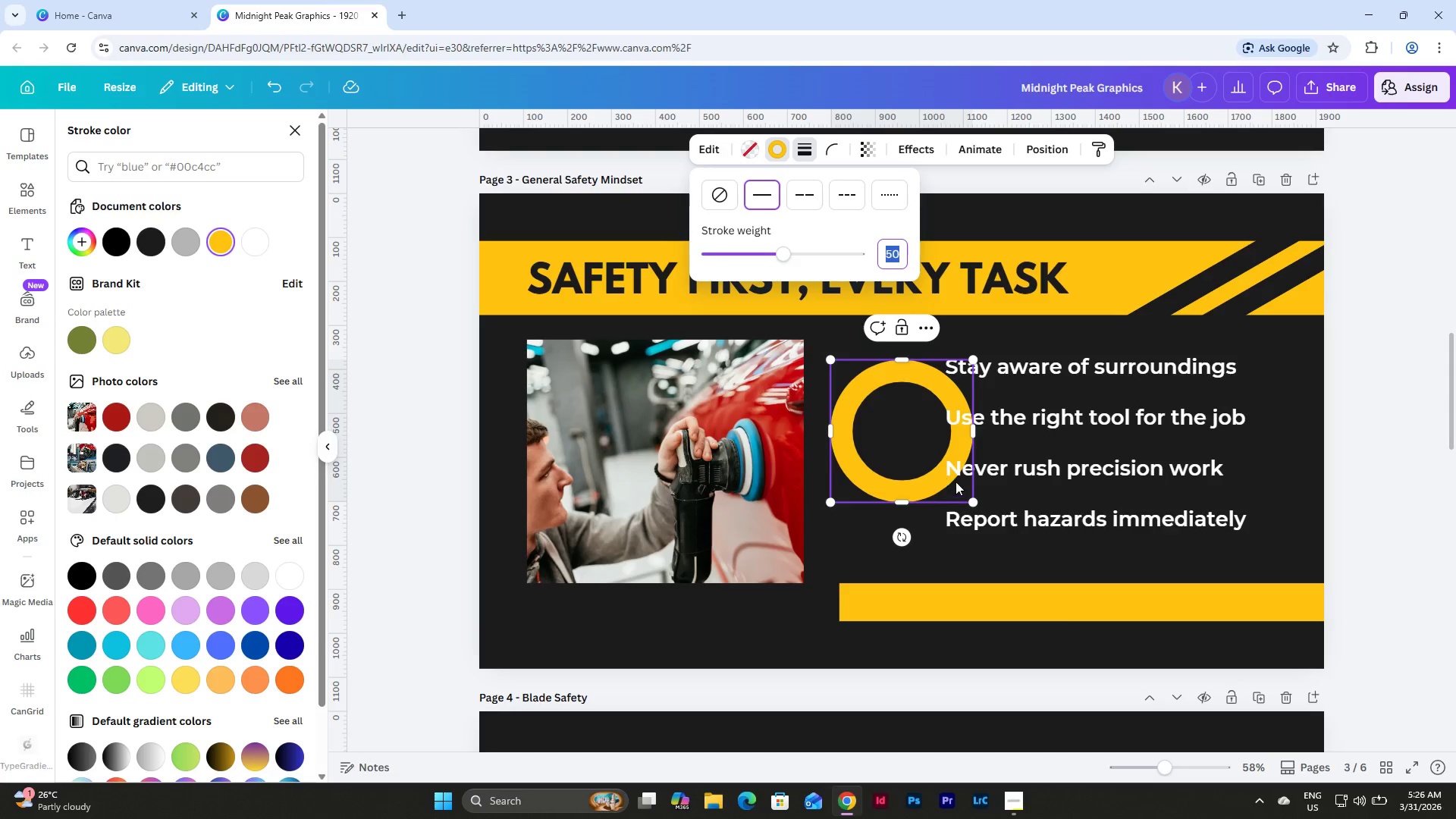 
left_click_drag(start_coordinate=[973, 499], to_coordinate=[908, 407])
 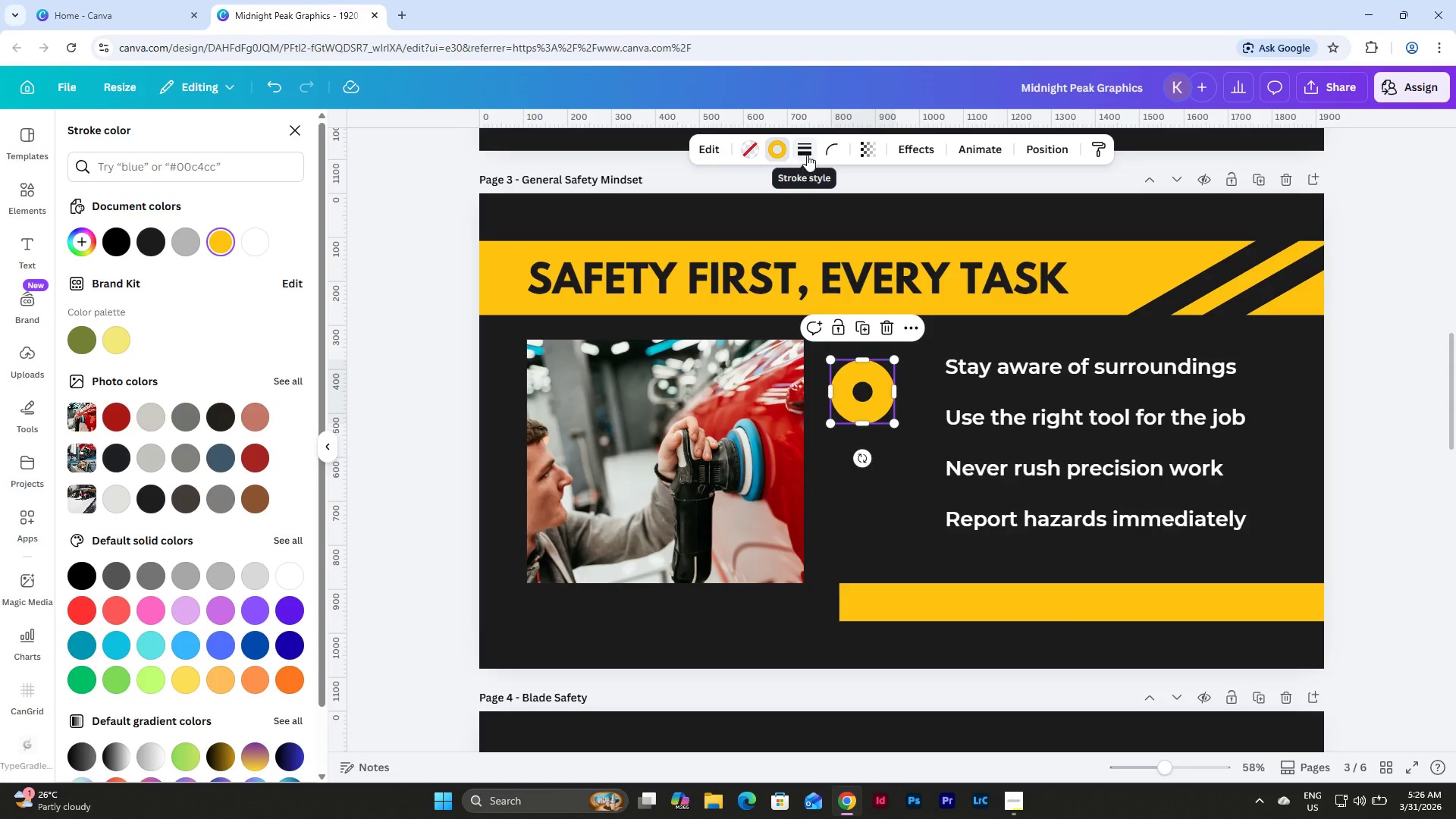 
left_click([802, 144])
 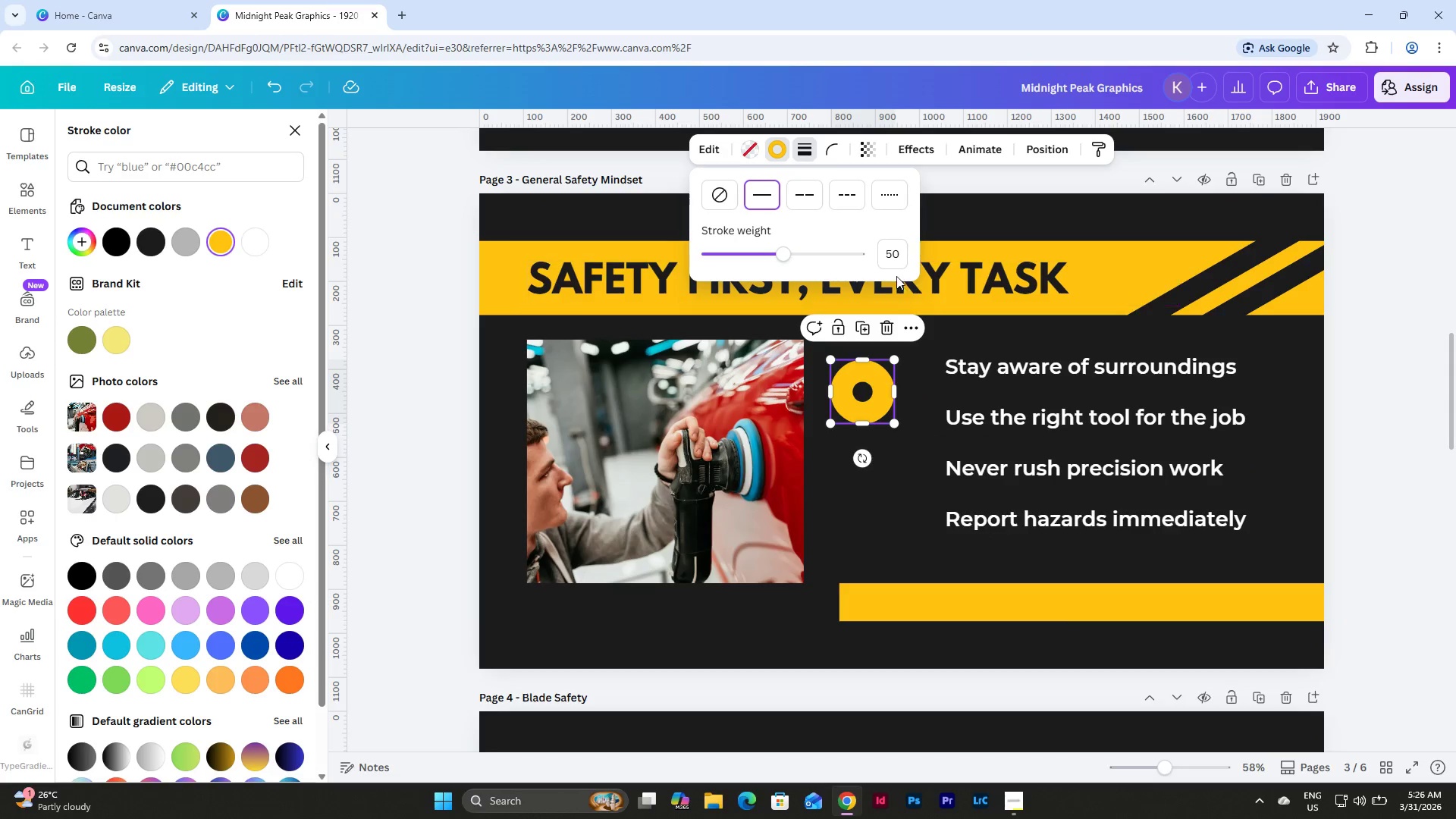 
left_click([897, 256])
 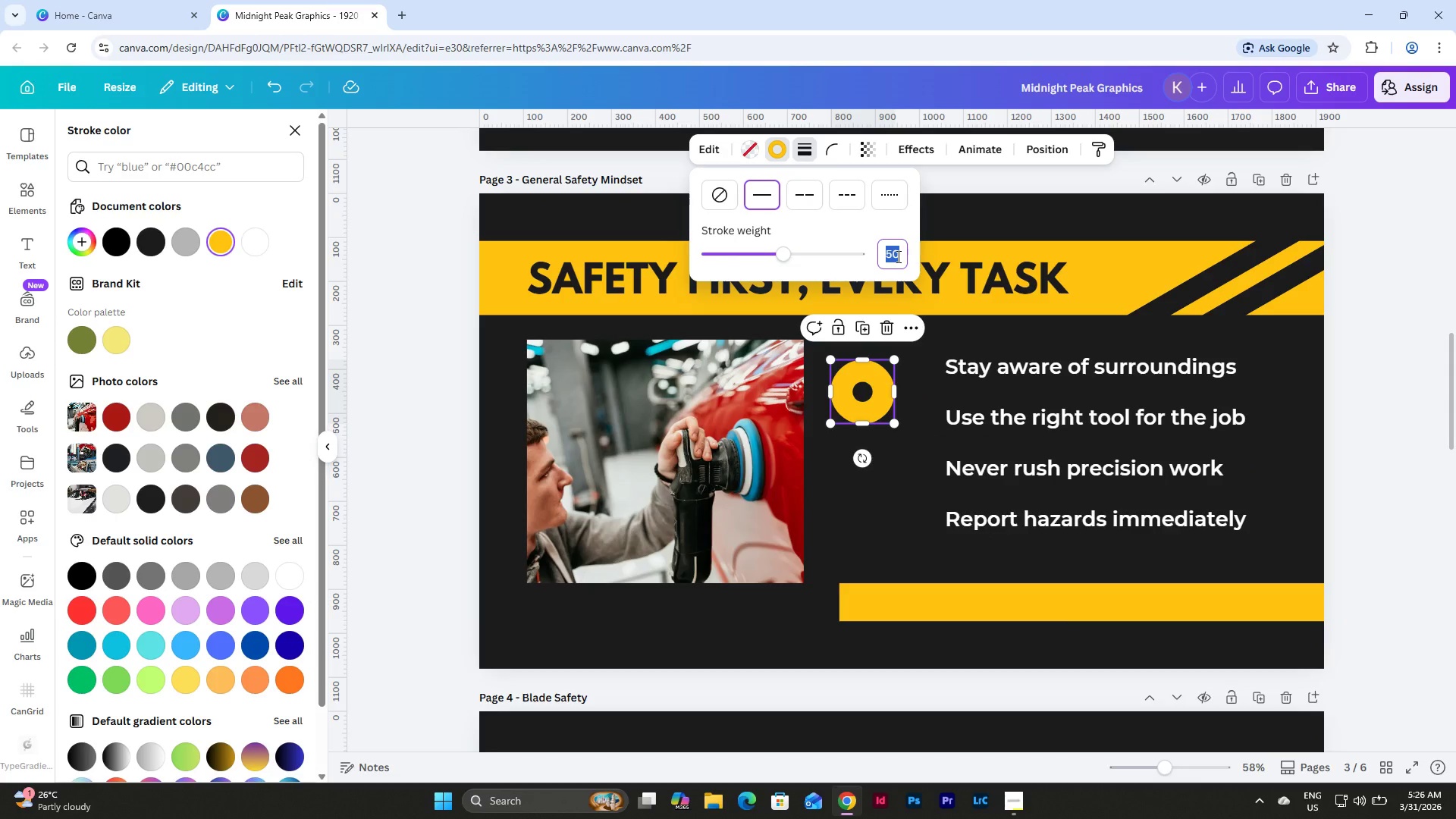 
key(Numpad1)
 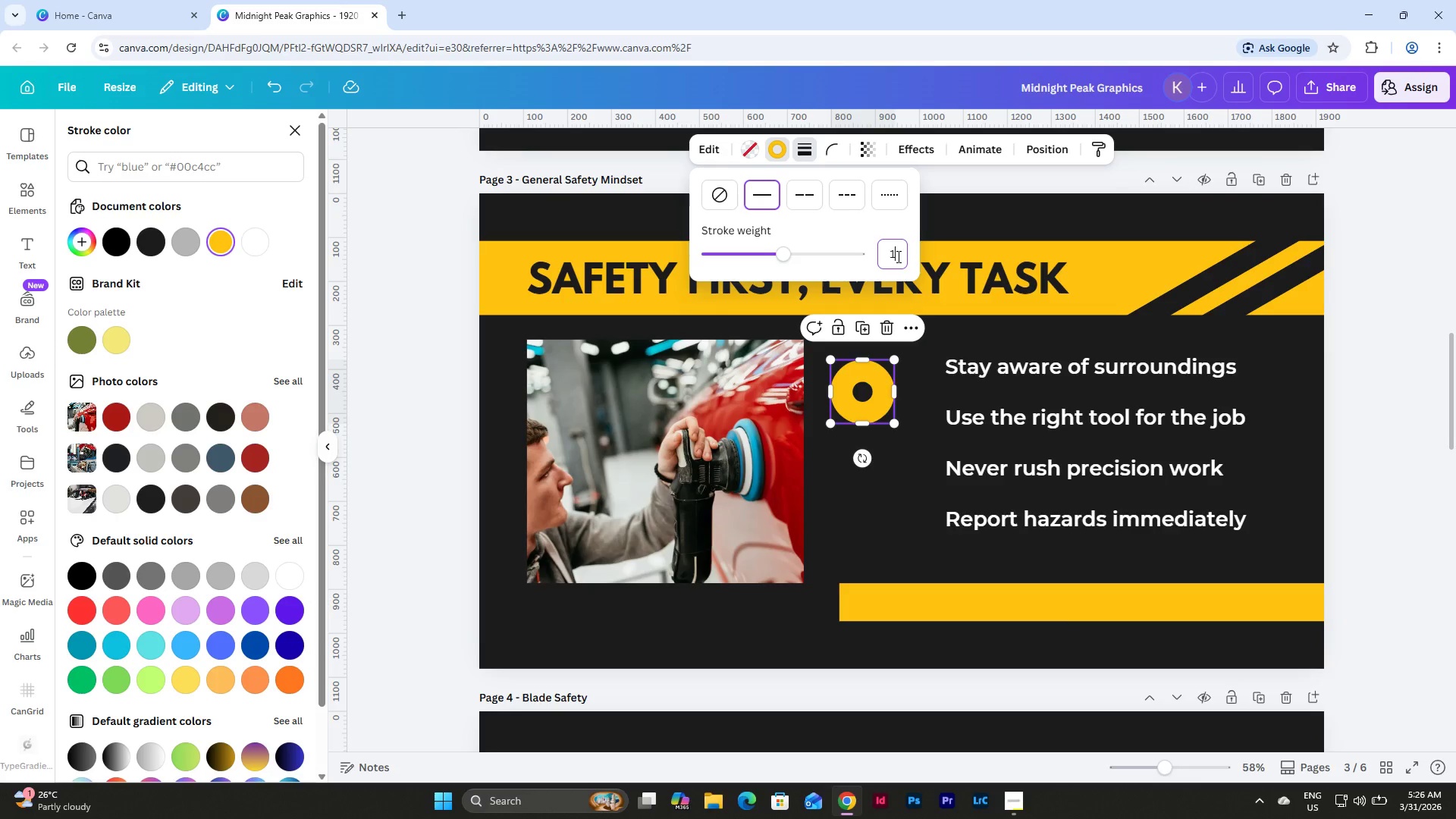 
key(Numpad0)
 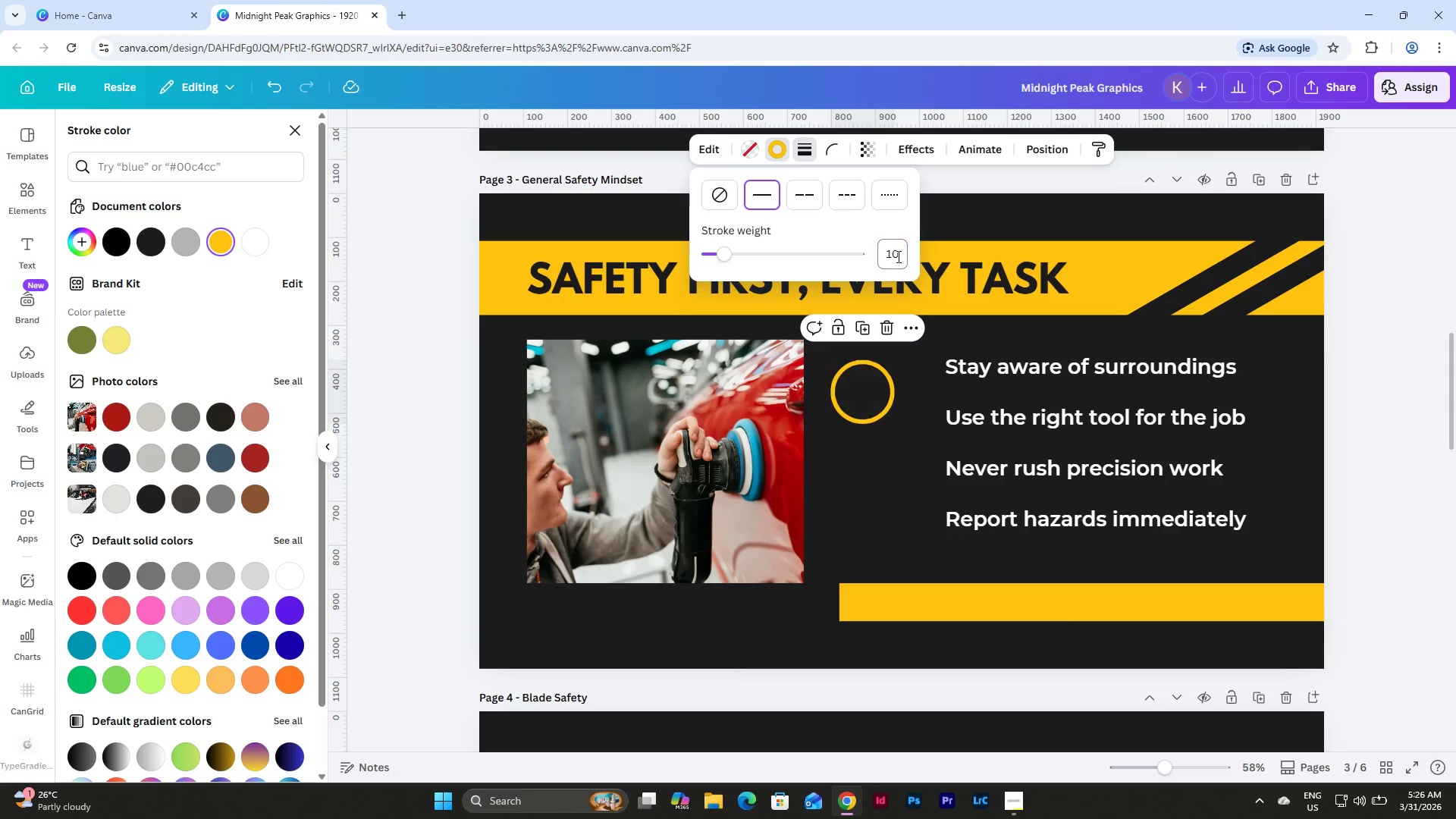 
key(NumpadEnter)
 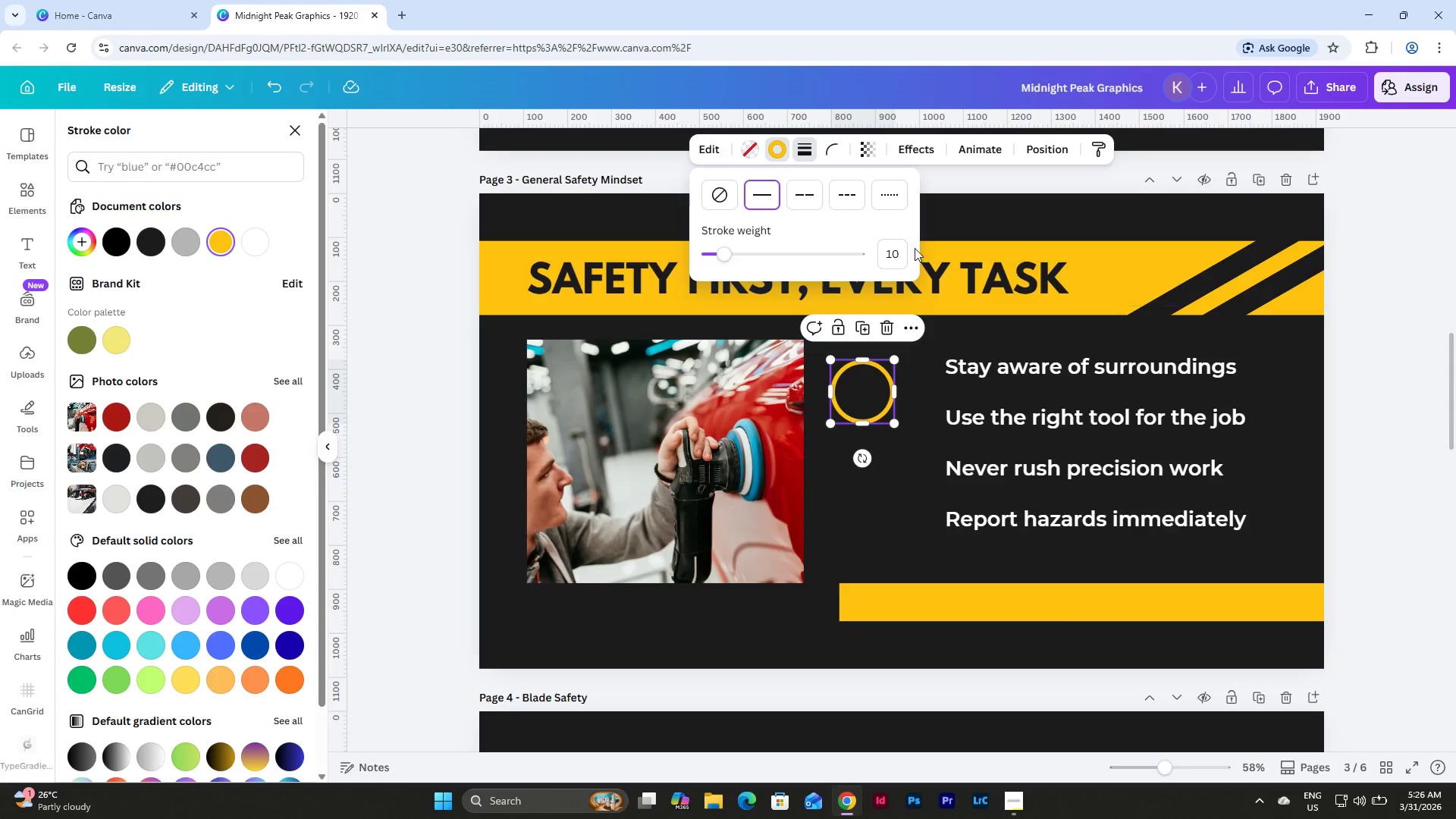 
left_click([892, 259])
 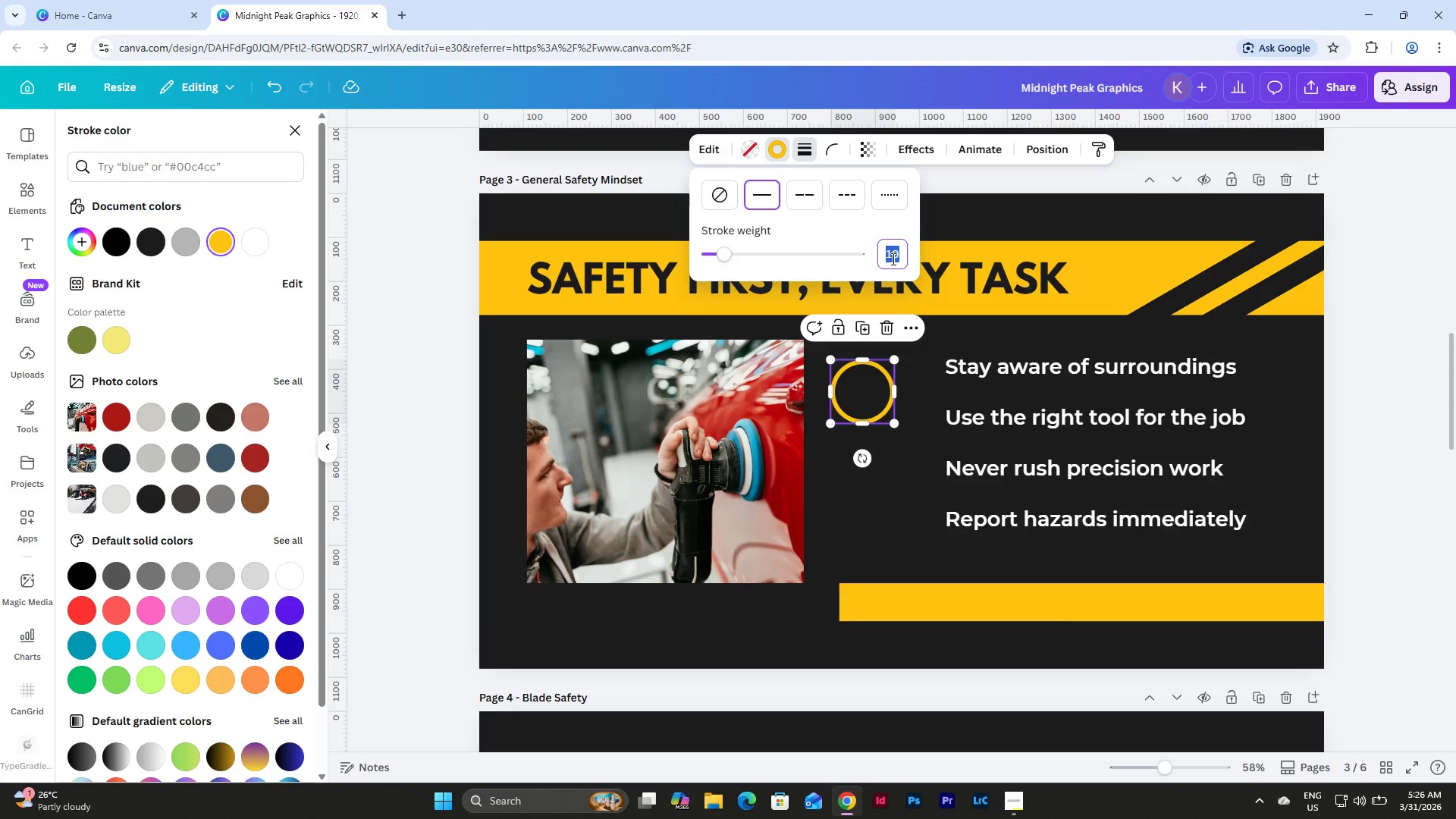 
key(Numpad2)
 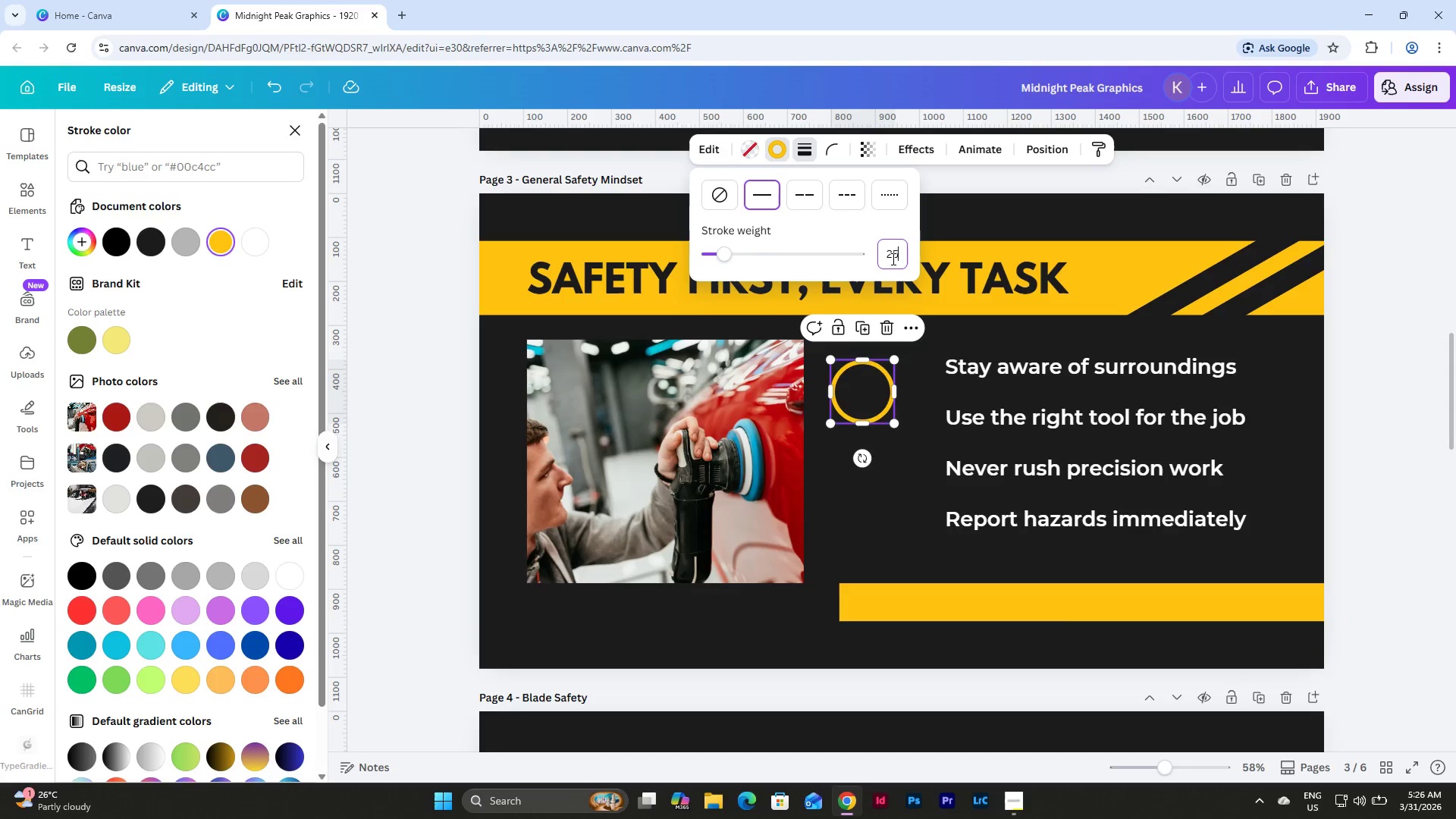 
key(Numpad5)
 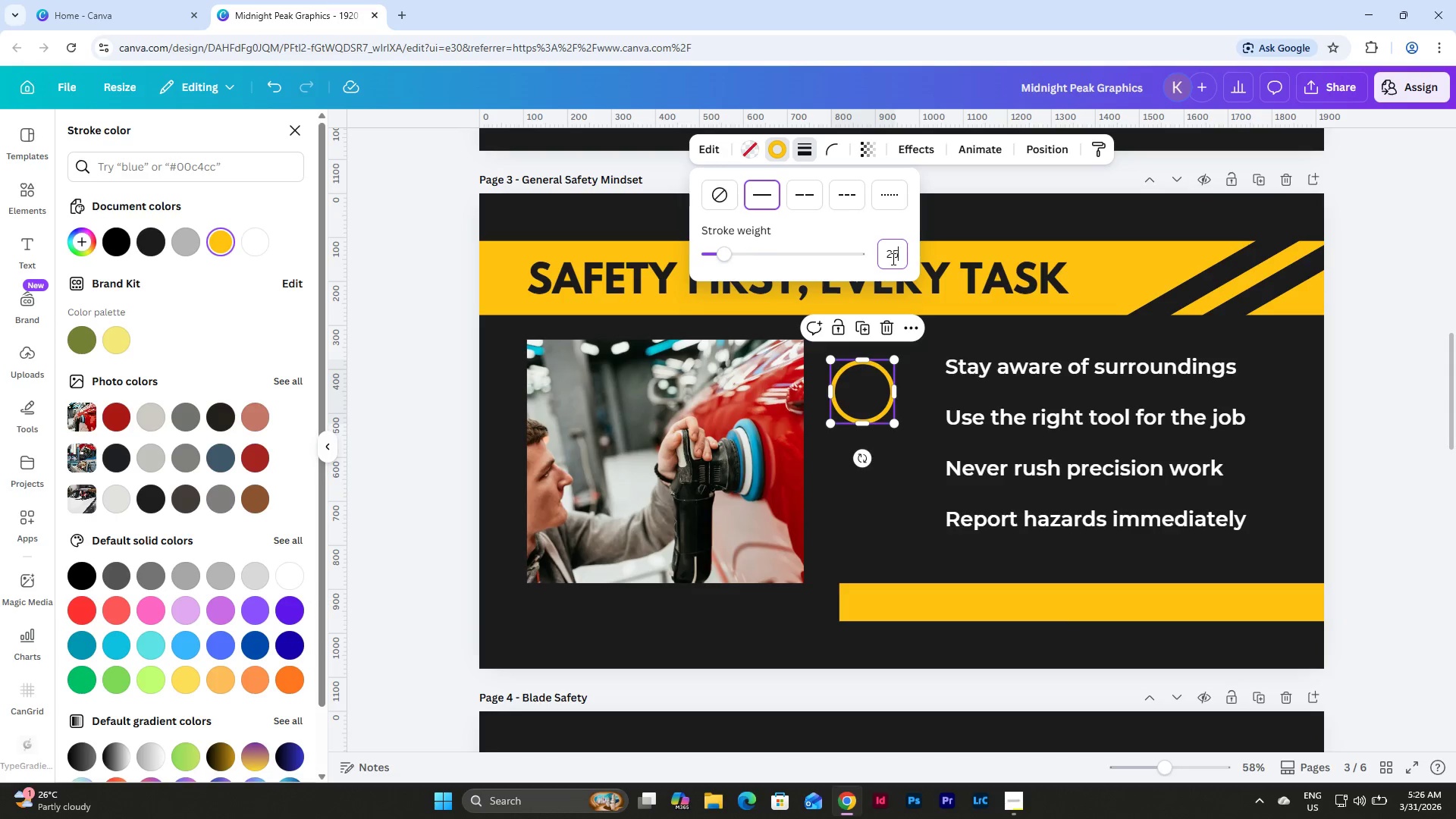 
key(NumpadEnter)
 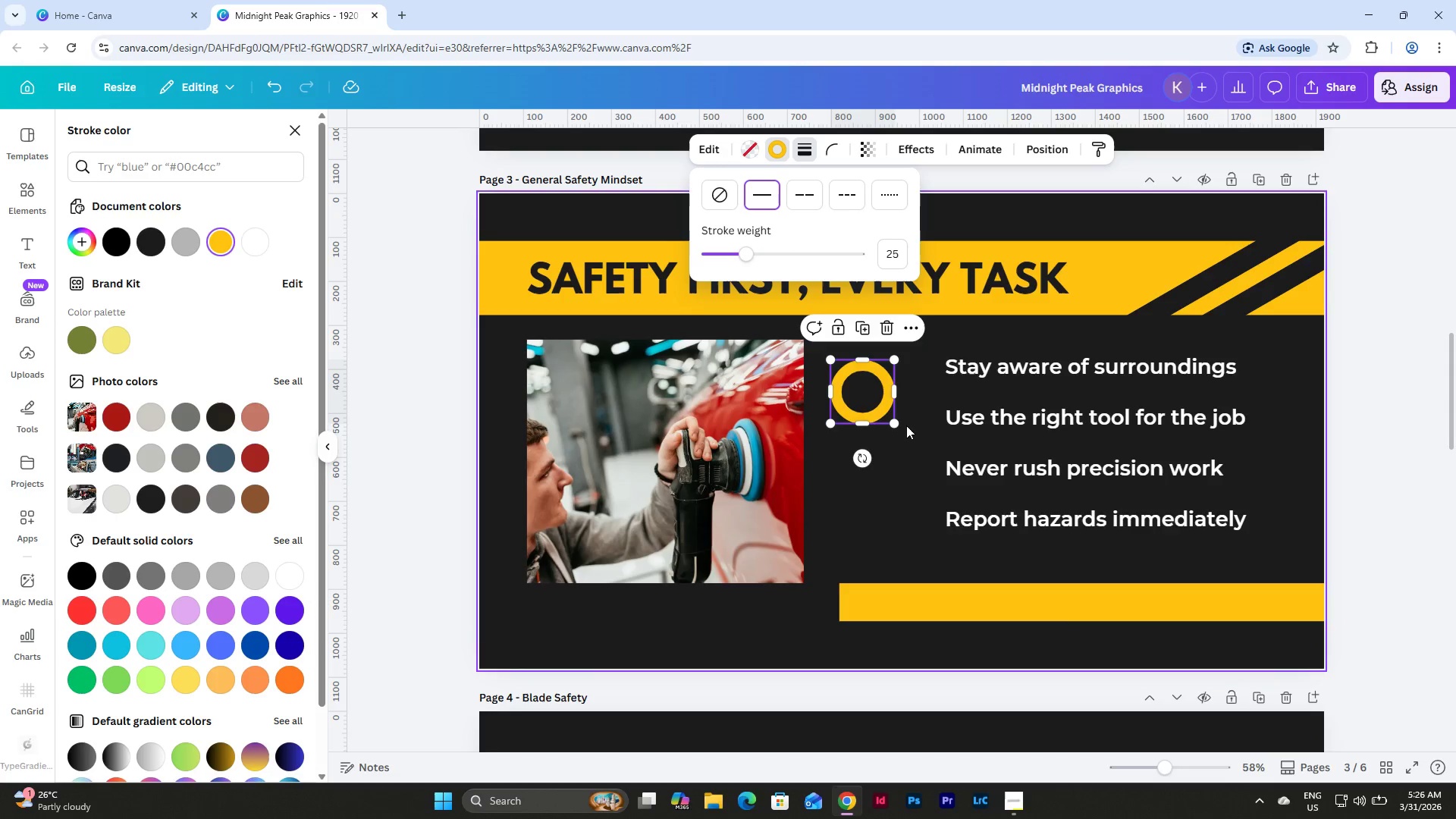 
left_click_drag(start_coordinate=[894, 421], to_coordinate=[879, 394])
 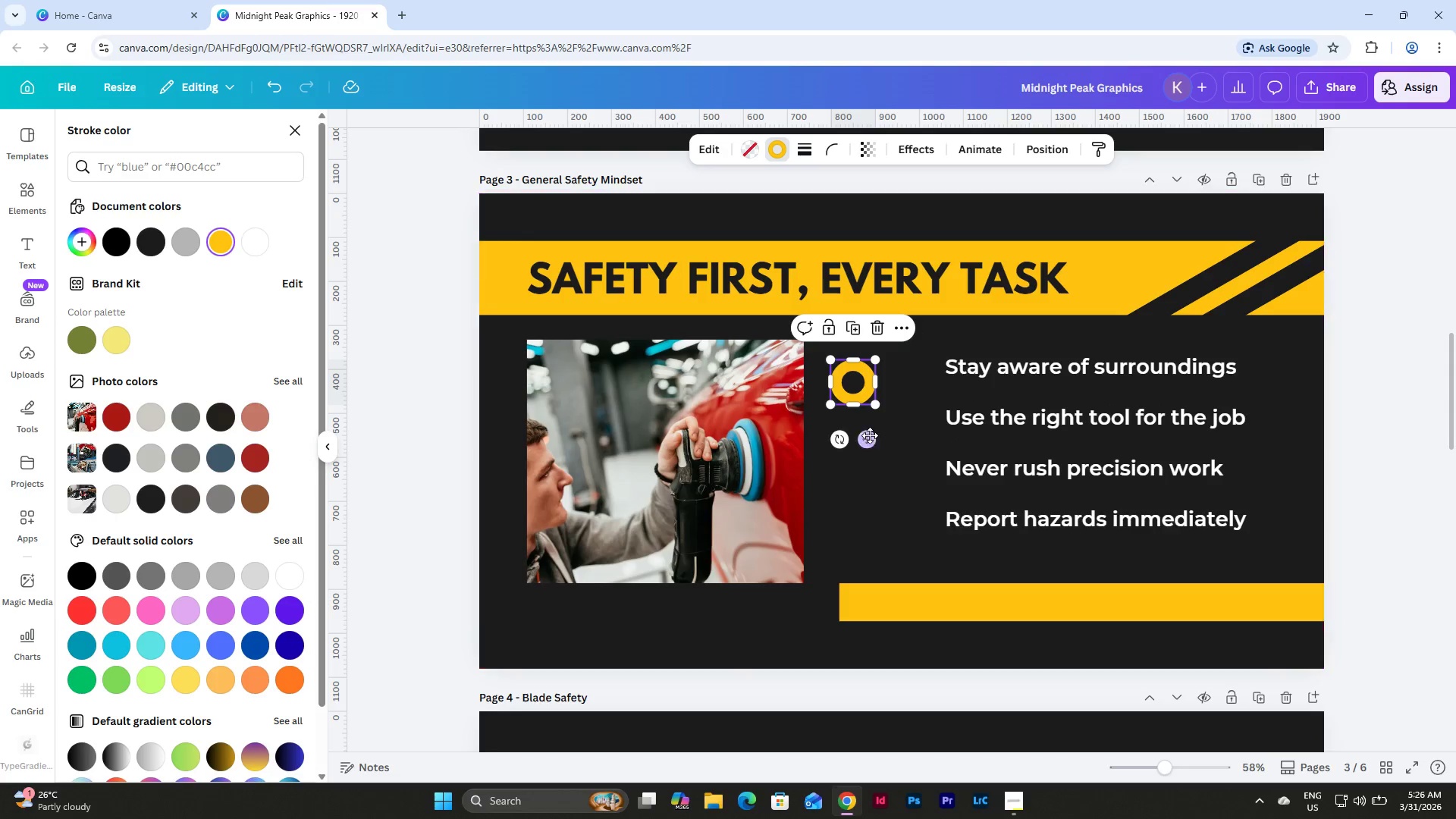 
left_click_drag(start_coordinate=[869, 436], to_coordinate=[916, 419])
 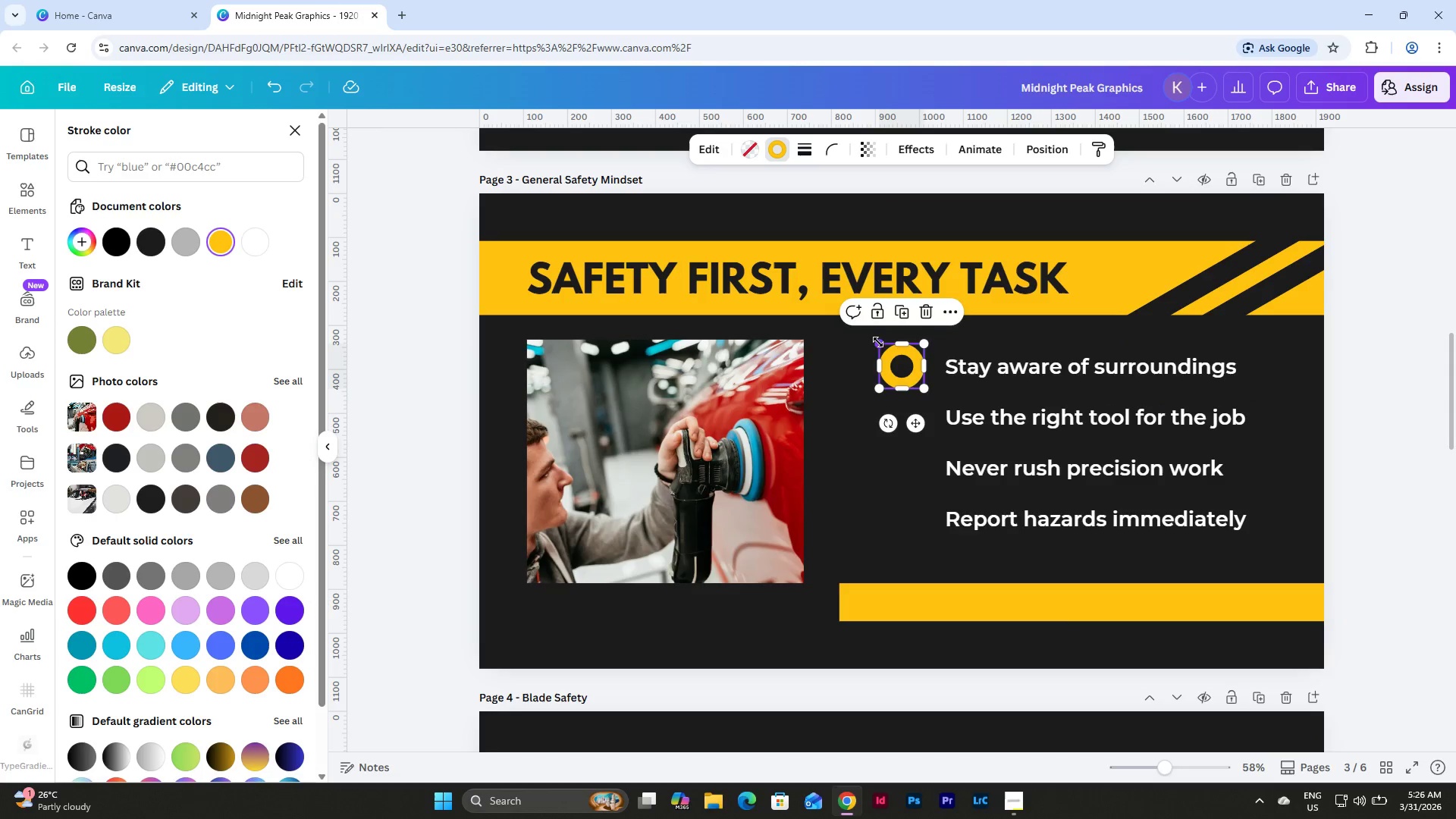 
left_click_drag(start_coordinate=[880, 342], to_coordinate=[896, 345])
 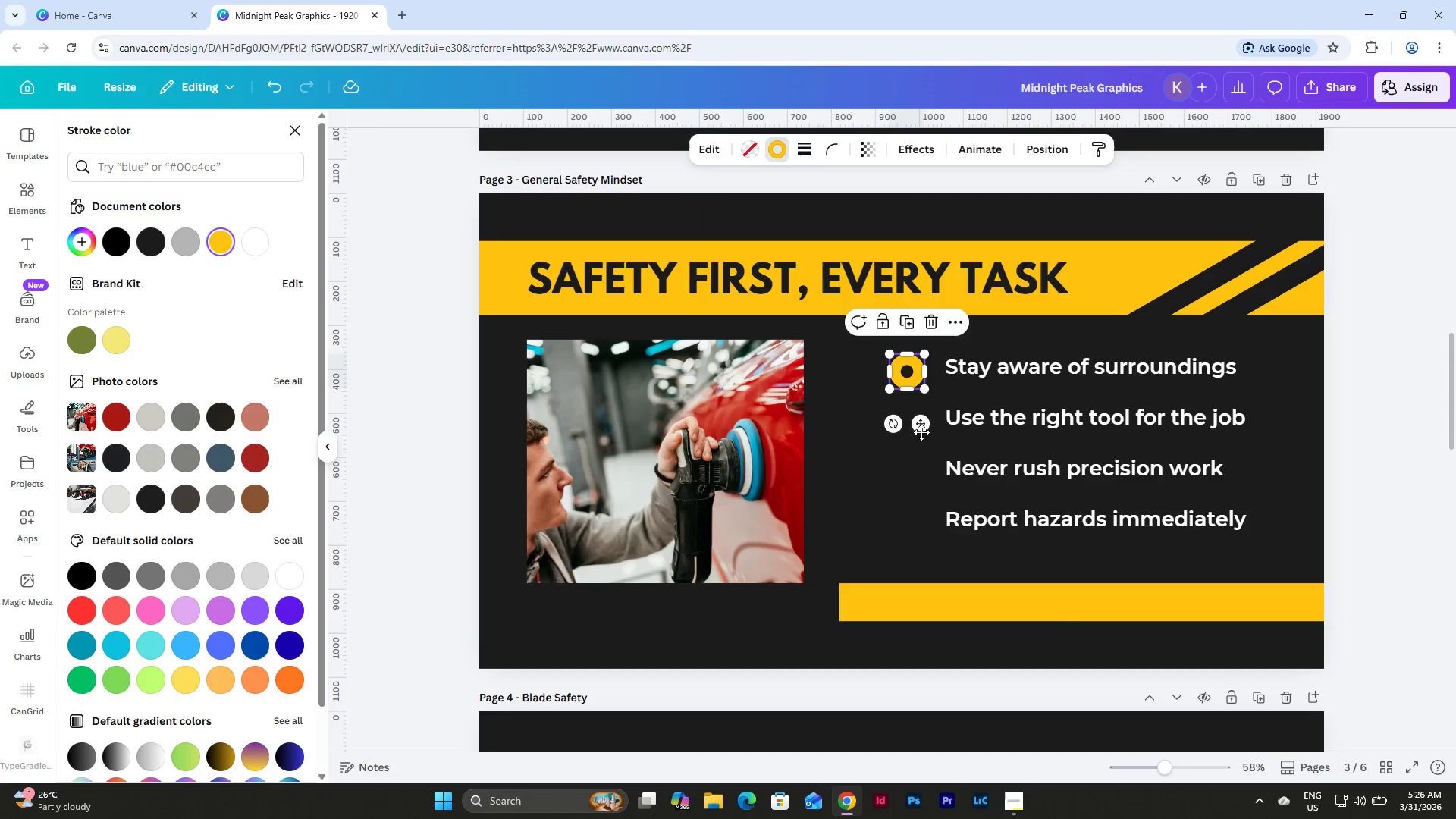 
left_click_drag(start_coordinate=[921, 428], to_coordinate=[921, 422])
 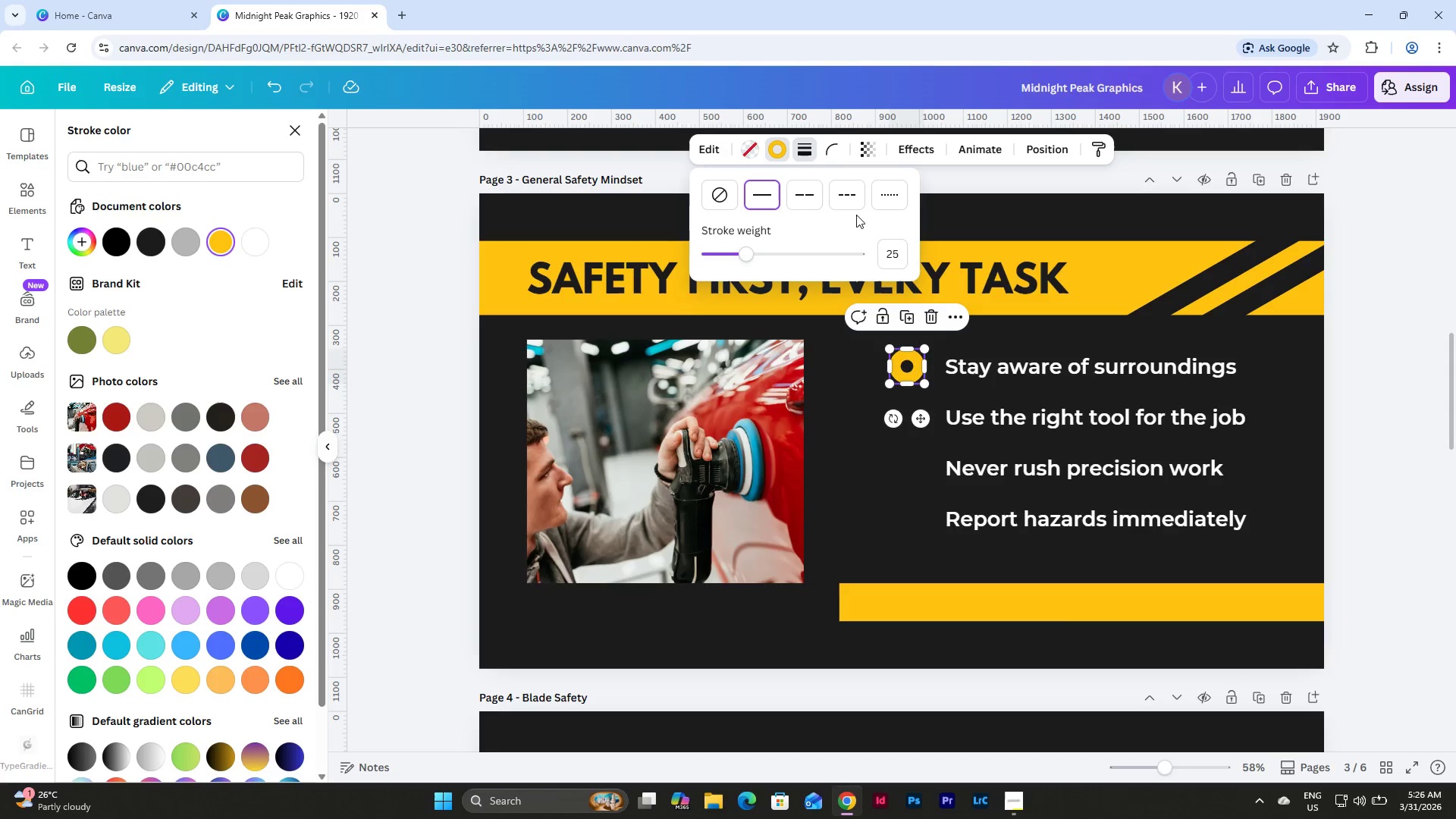 
left_click([896, 249])
 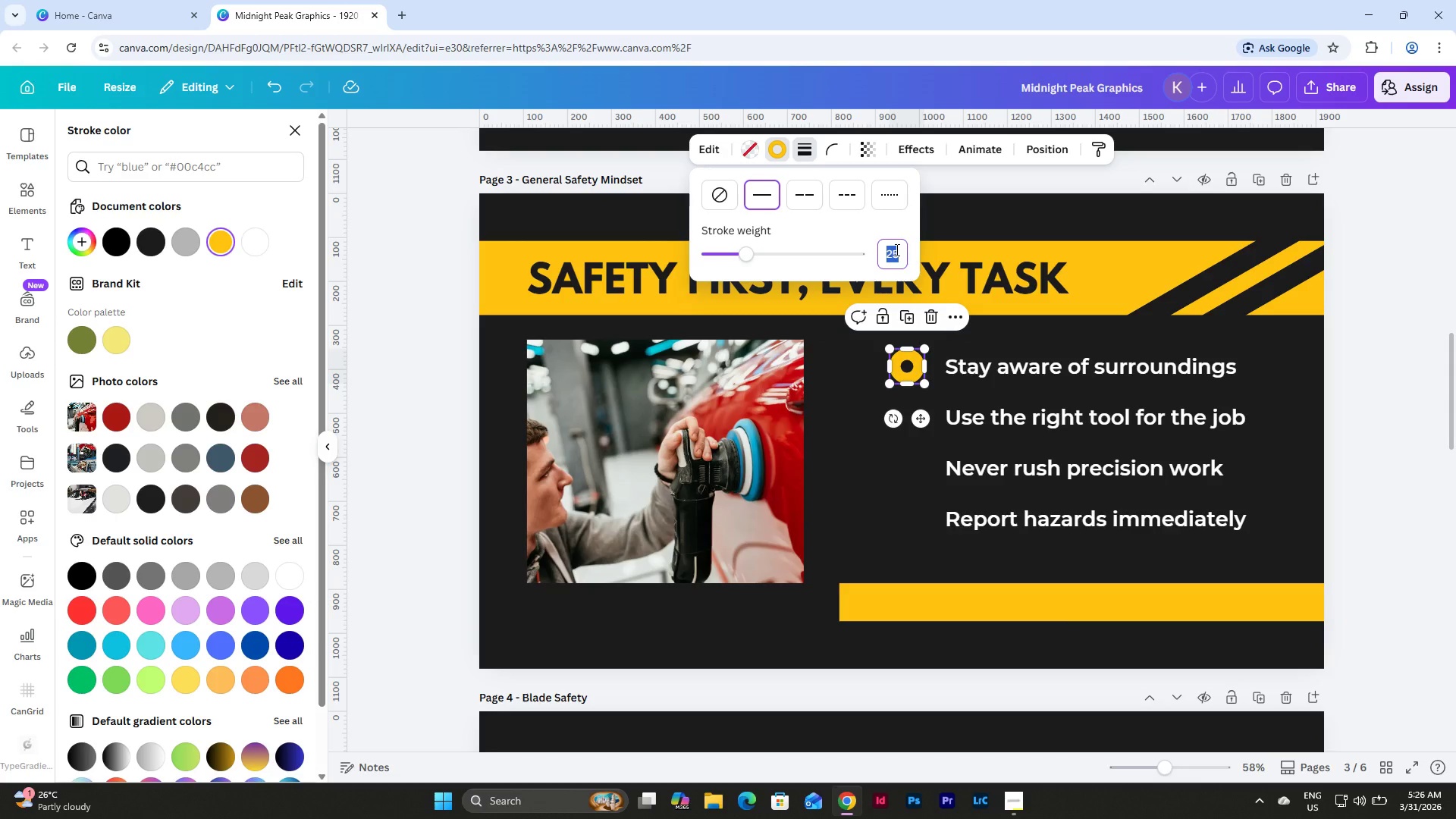 
key(Numpad1)
 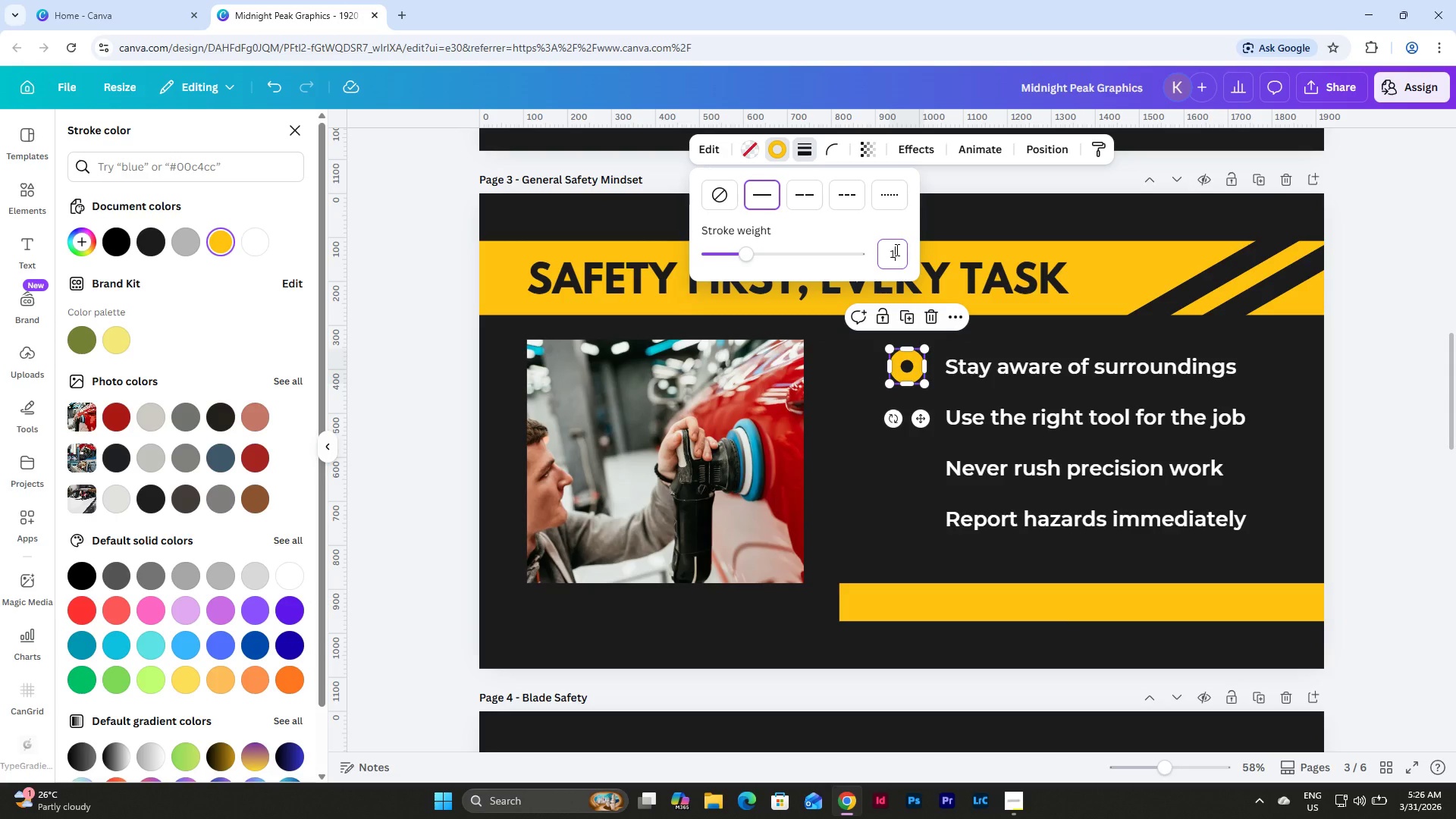 
key(Numpad0)
 